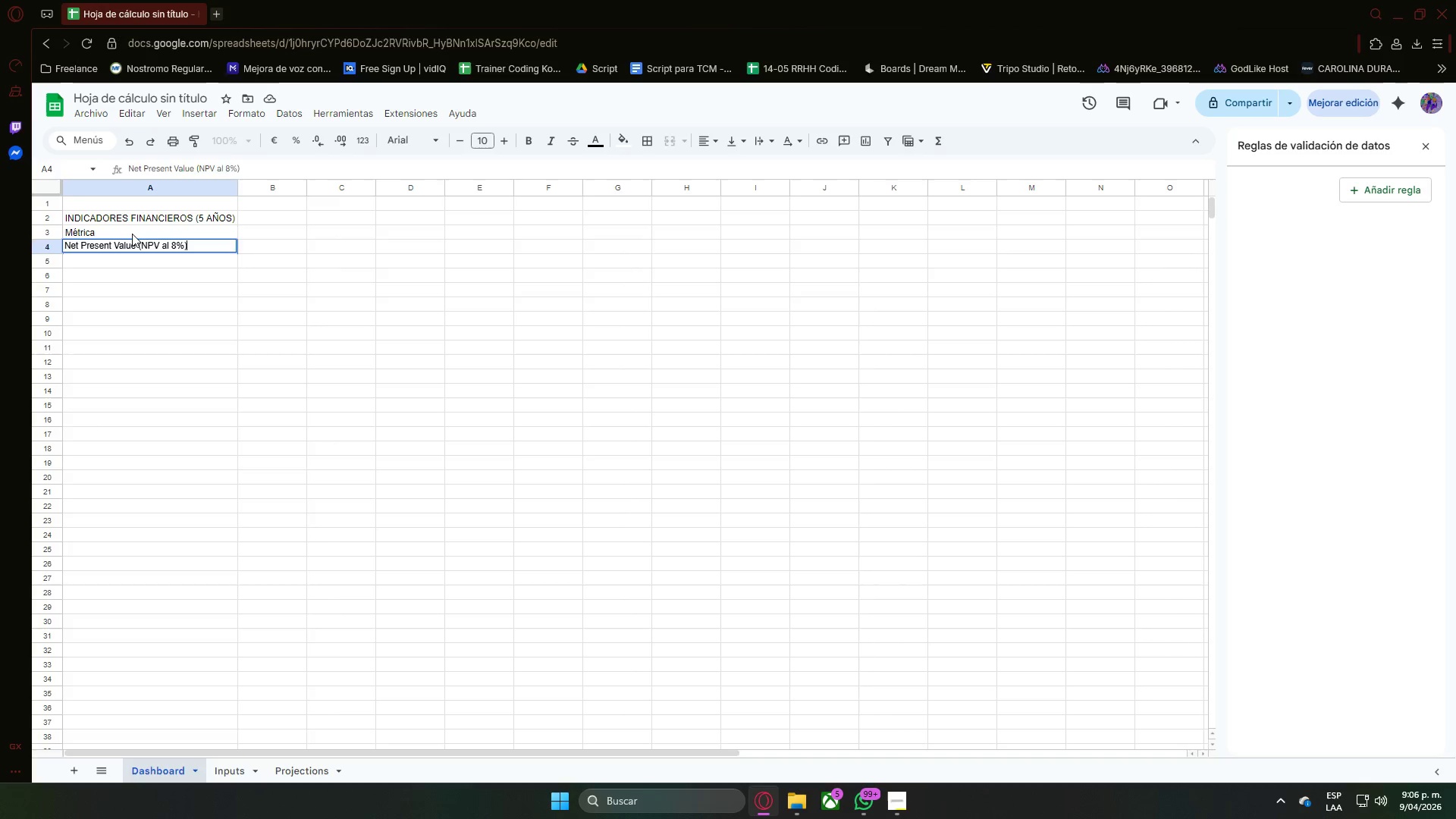 
key(Enter)
 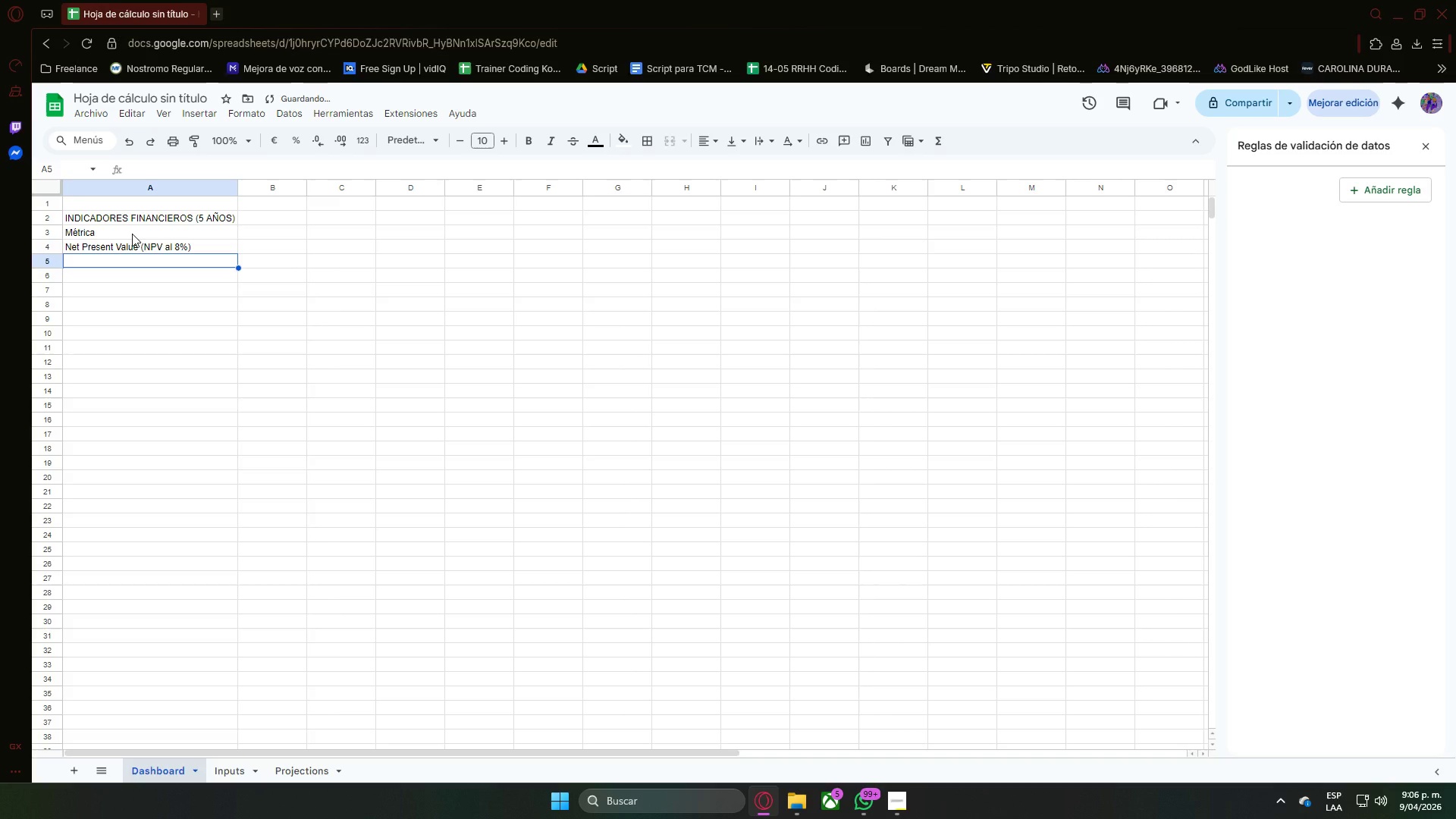 
type(Internal Rate Of)
key(Backspace)
key(Backspace)
type(of e)
key(Backspace)
type(Return *IRR()
 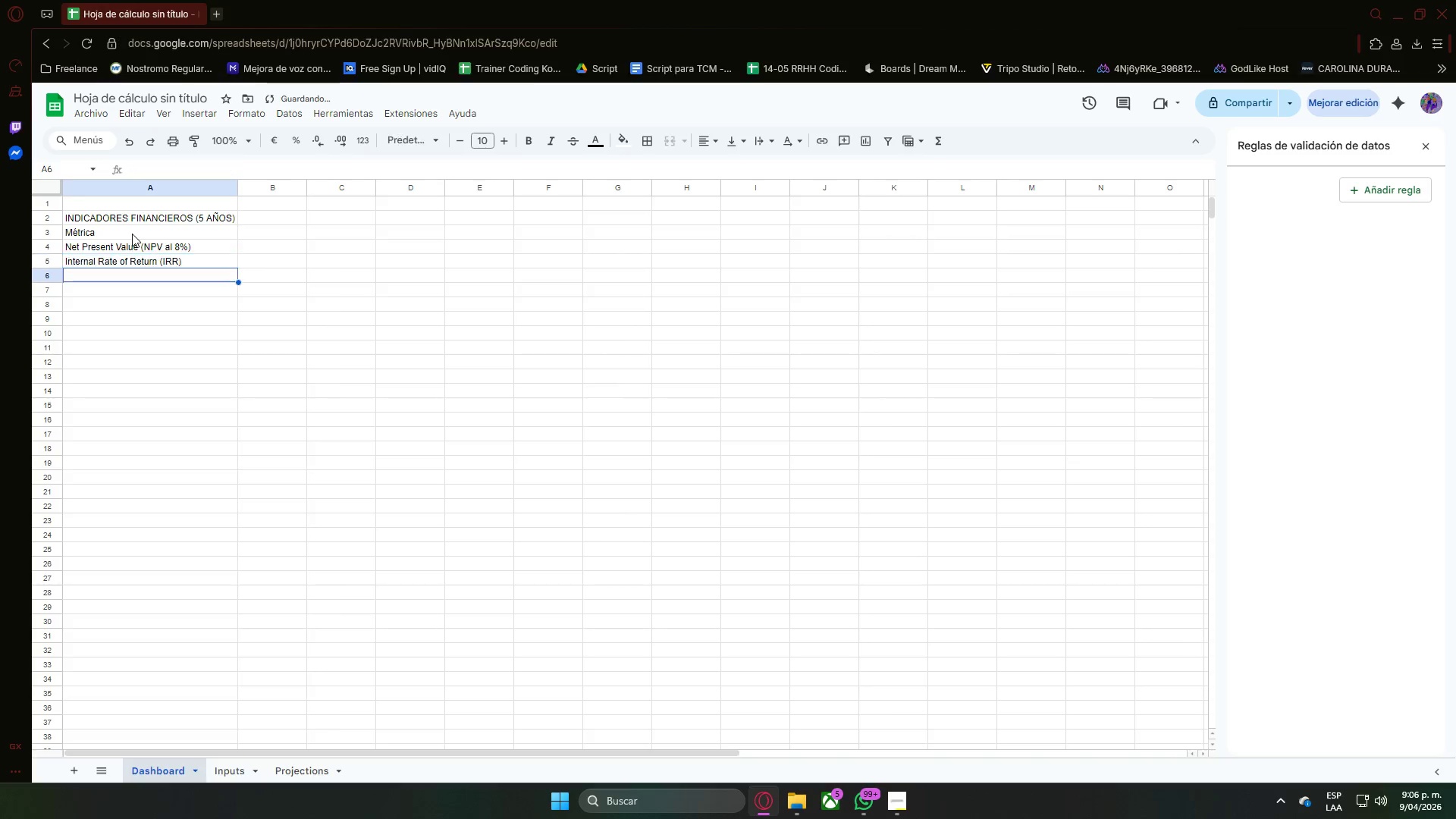 
 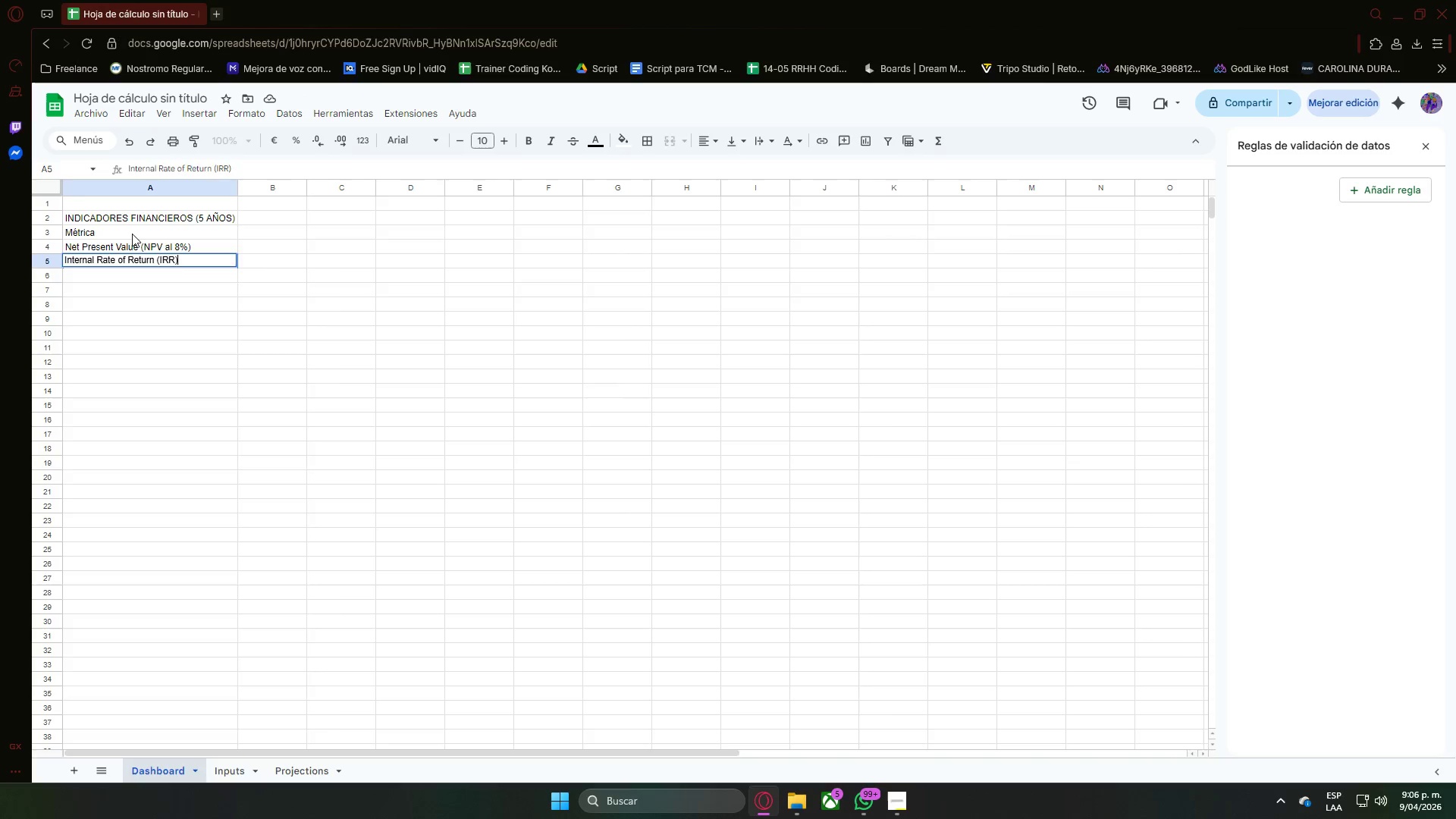 
key(Enter)
 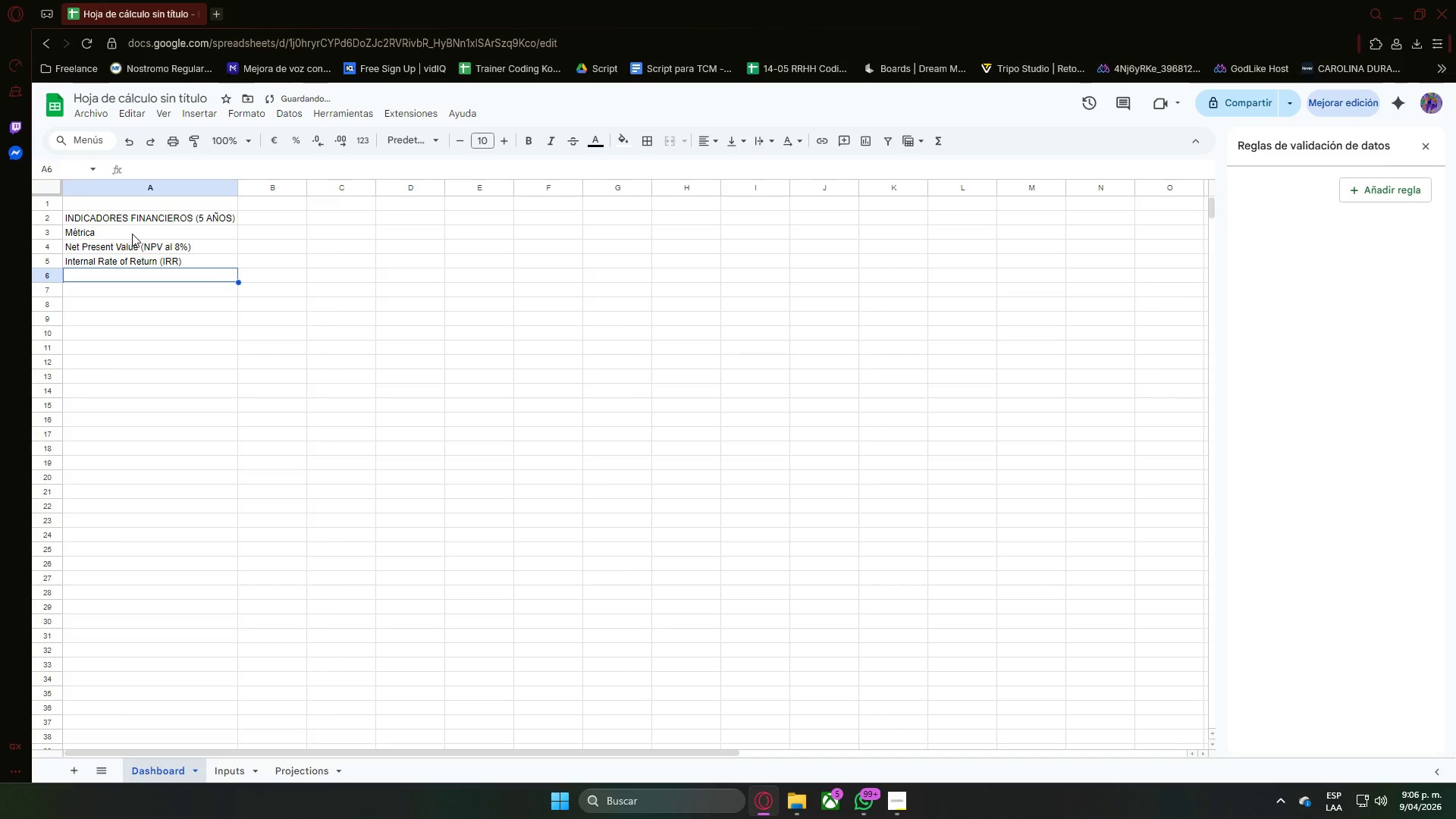 
type(Cash-on.)
key(Backspace)
type(-Cash Return *A`o 1()
 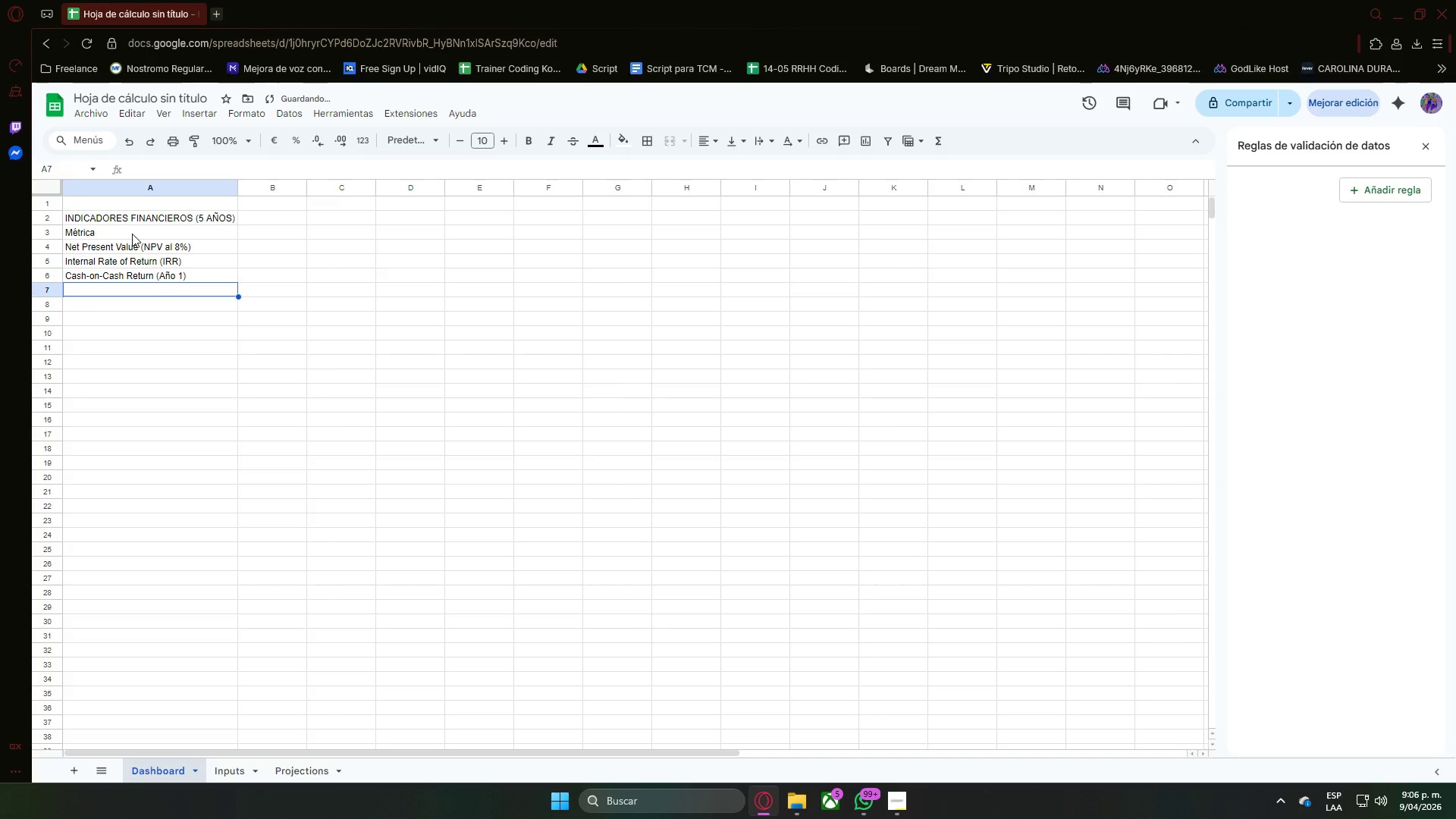 
 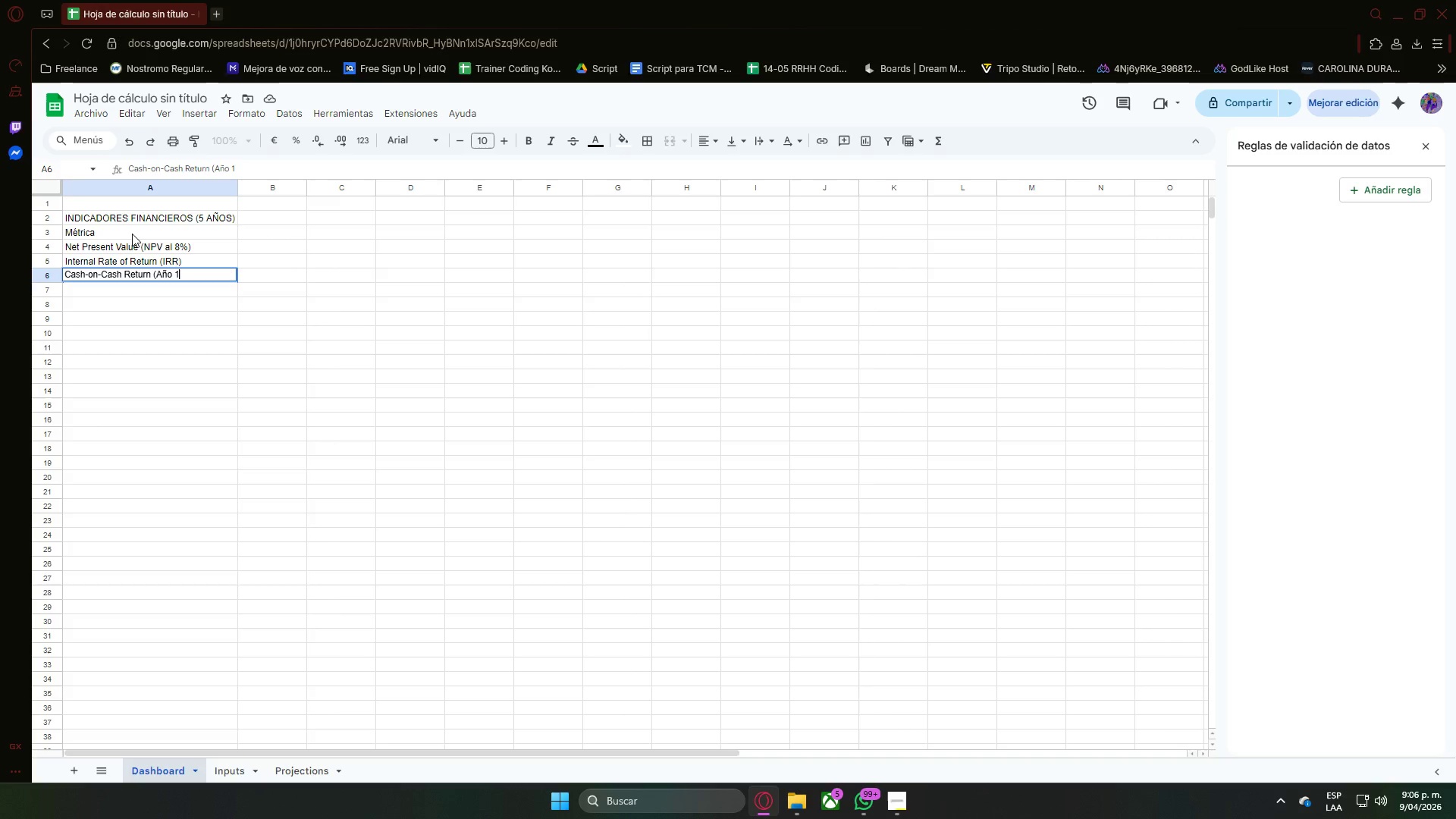 
key(Enter)
 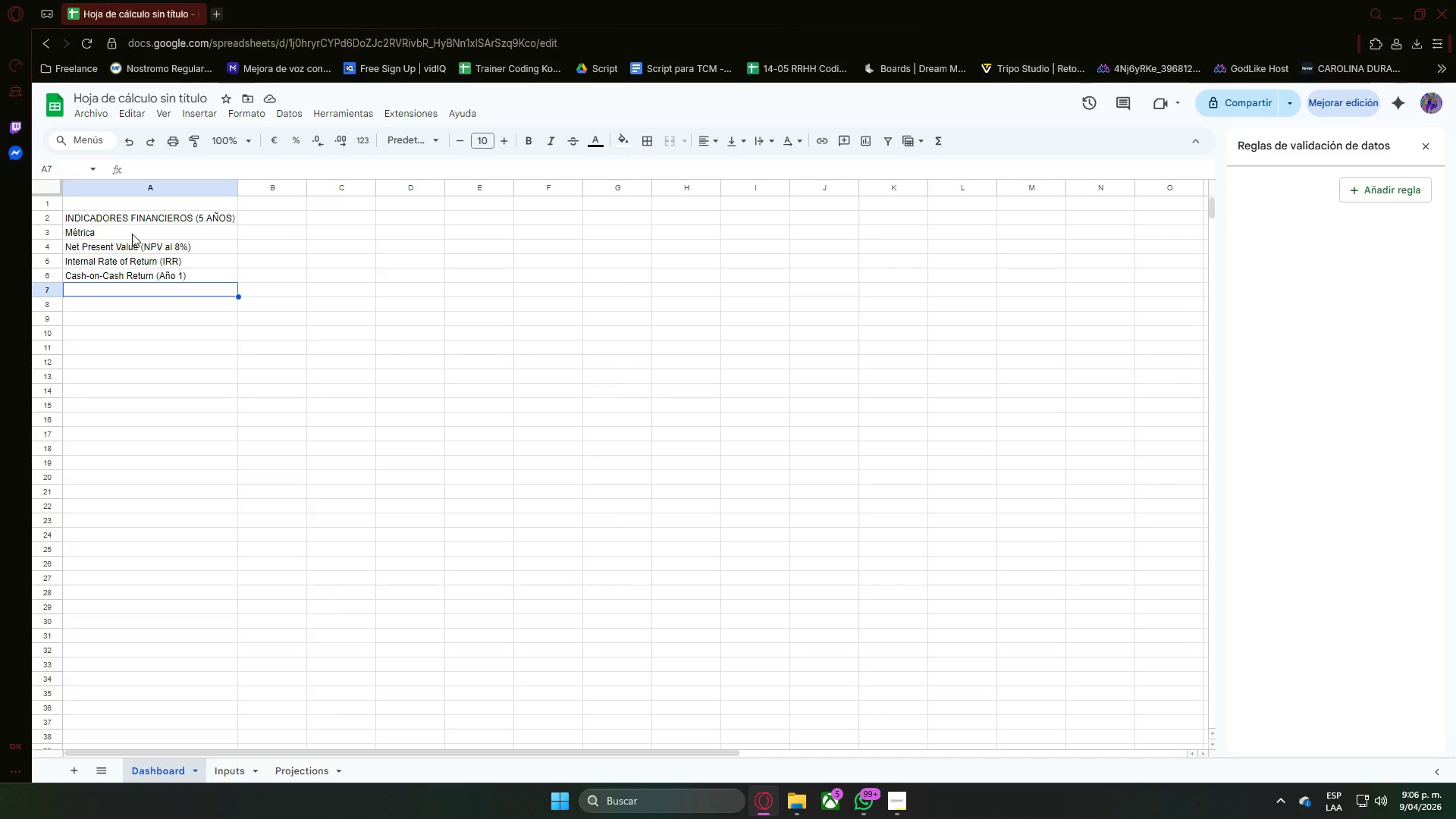 
wait(20.77)
 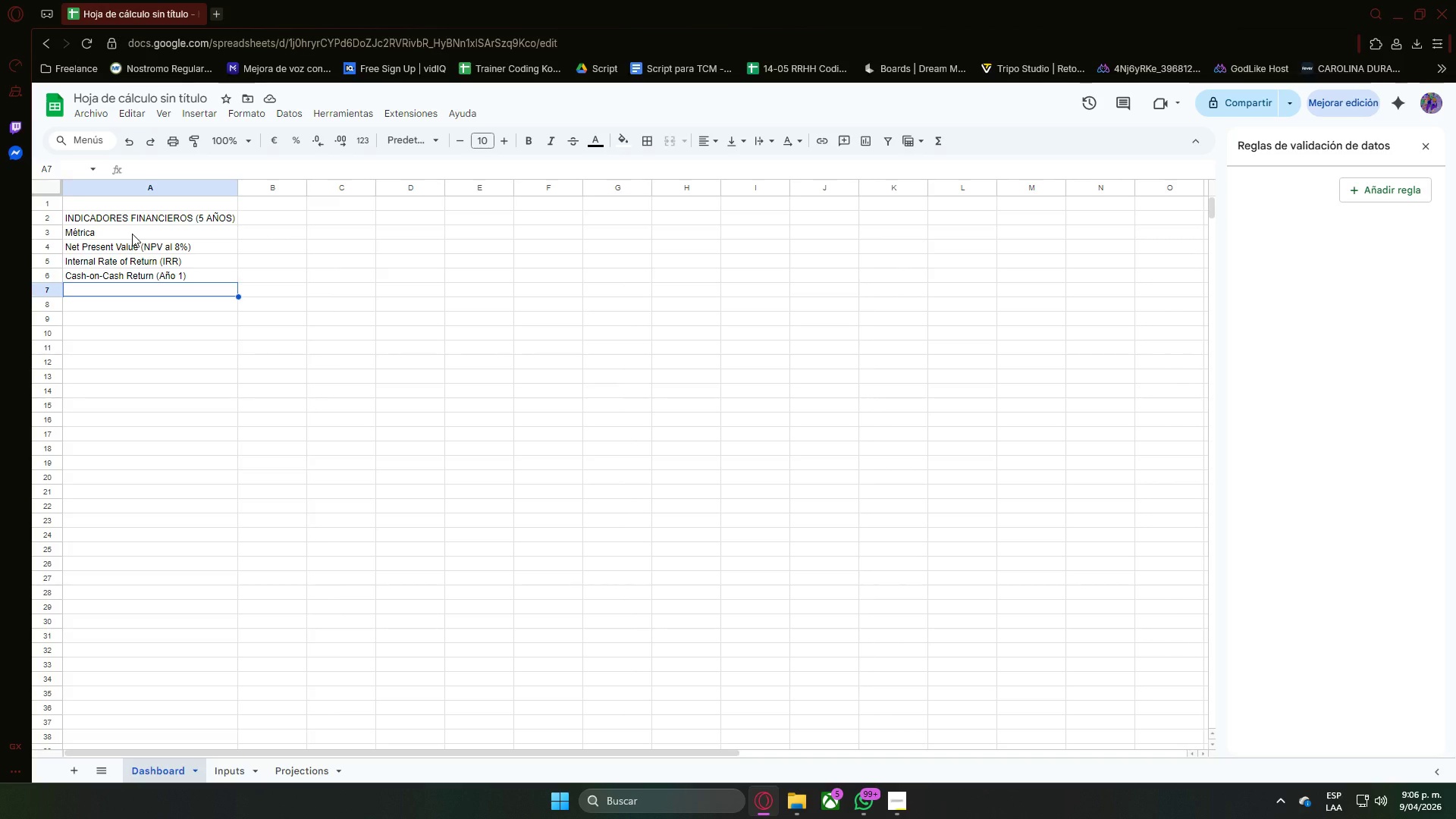 
key(ArrowRight)
 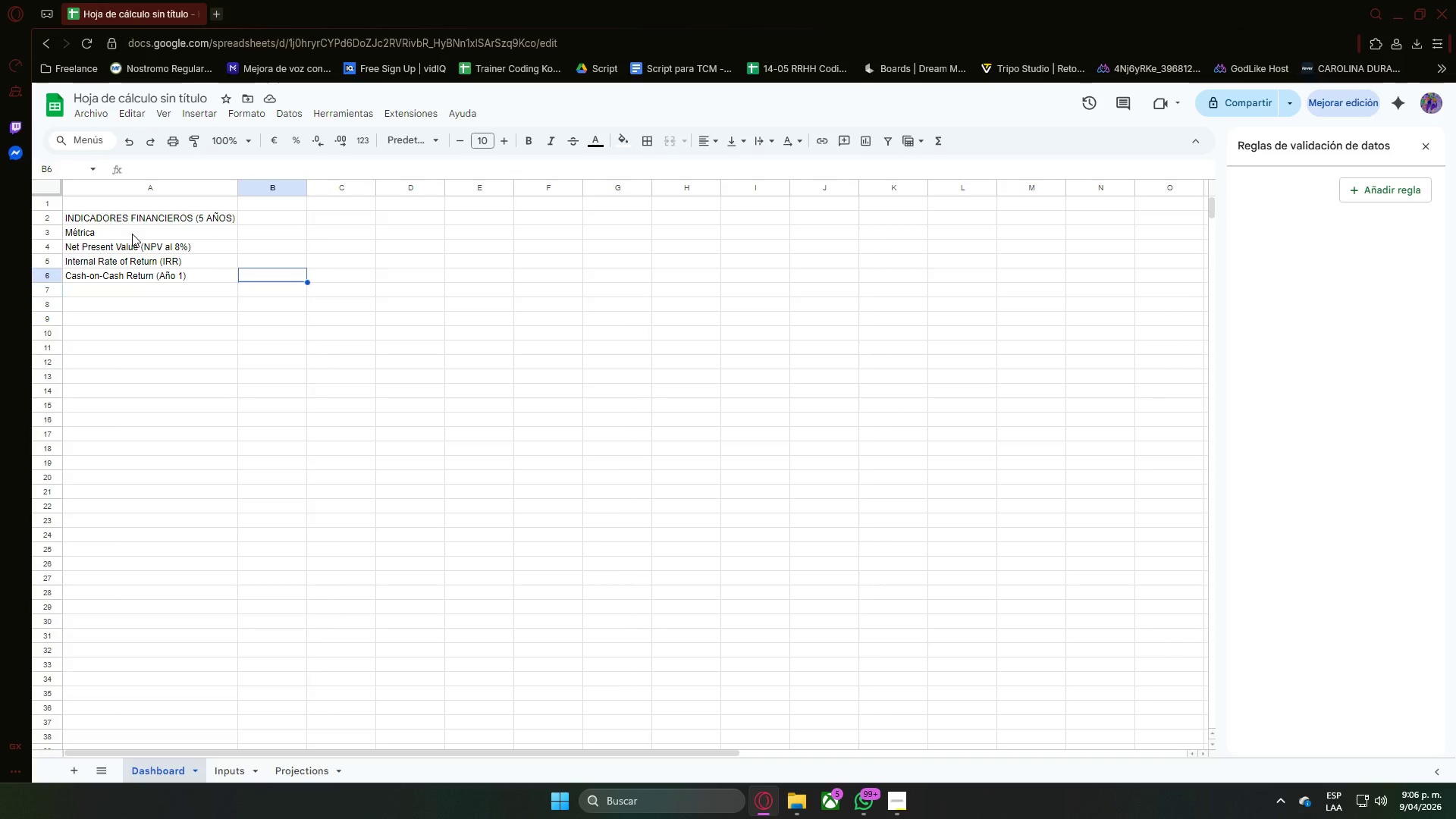 
key(ArrowUp)
 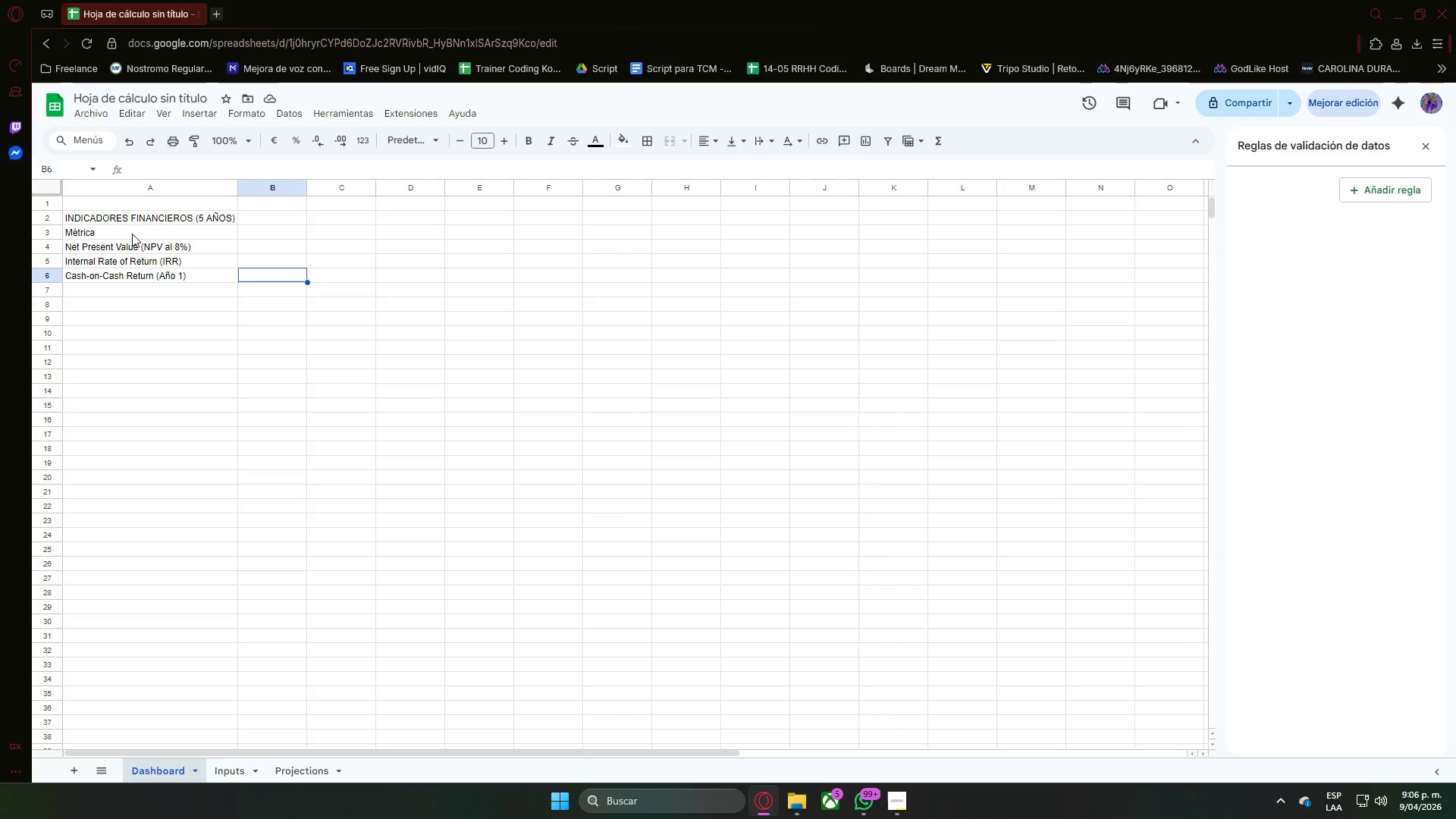 
key(ArrowUp)
 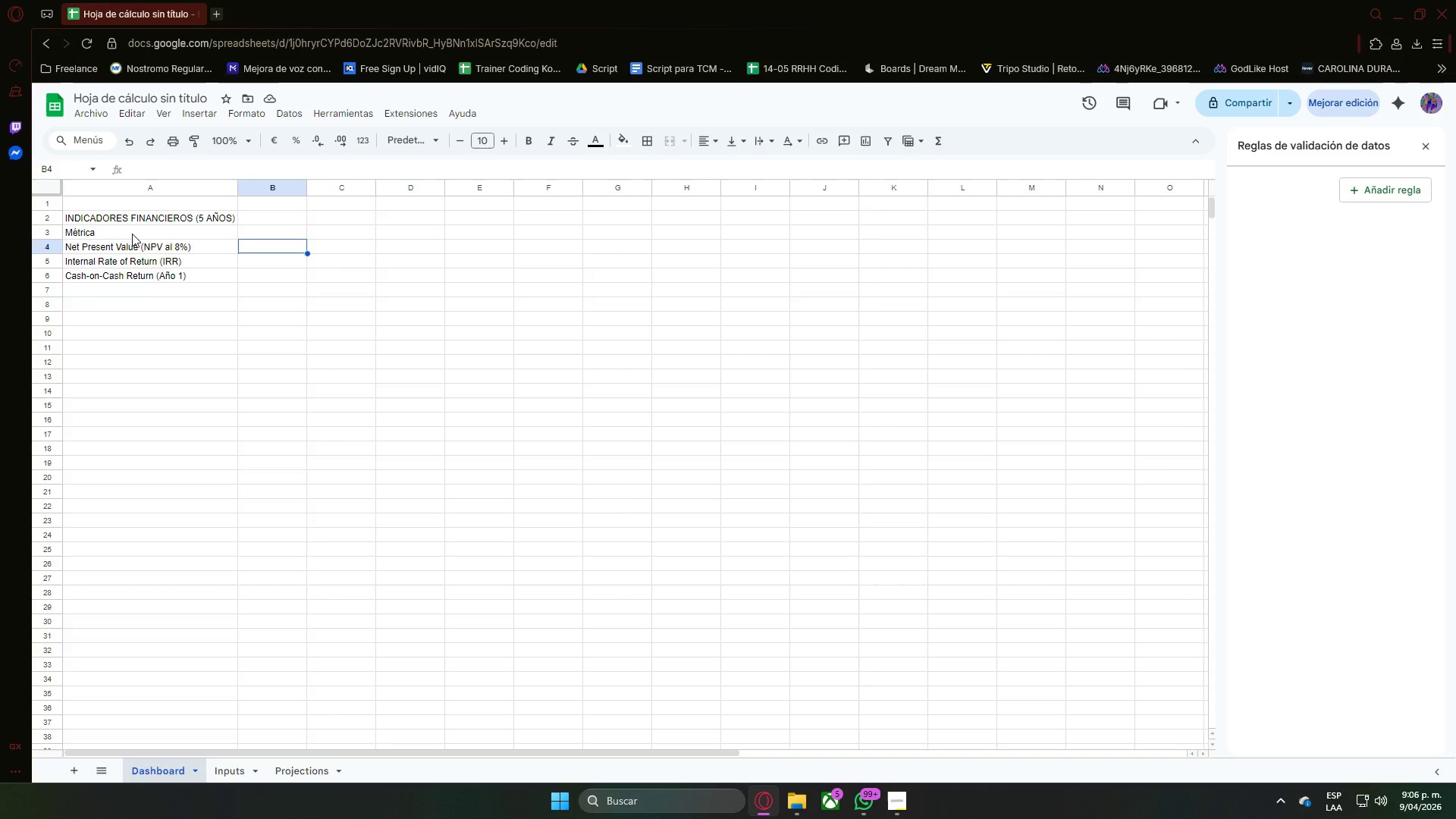 
key(ArrowUp)
 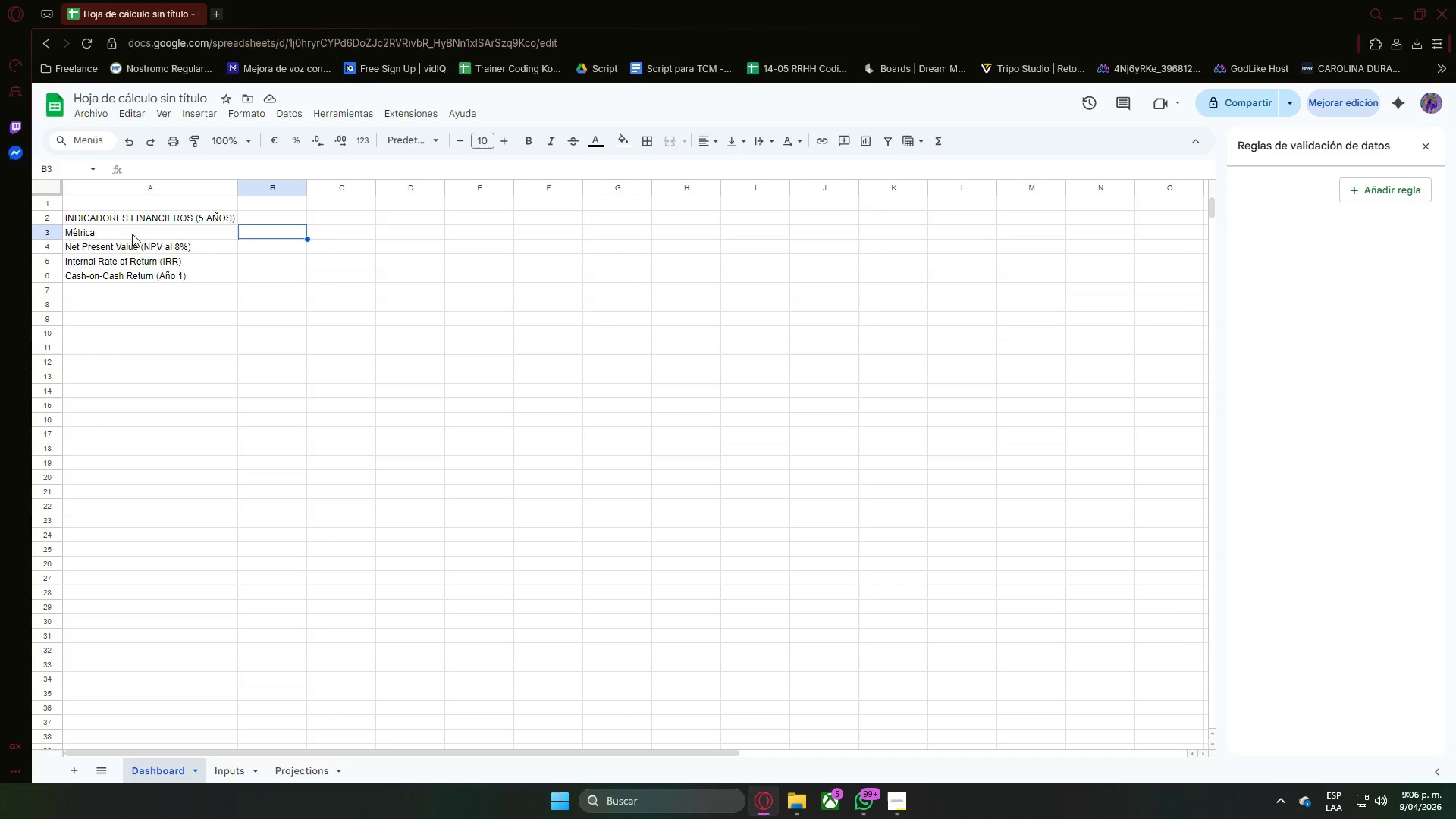 
key(ArrowUp)
 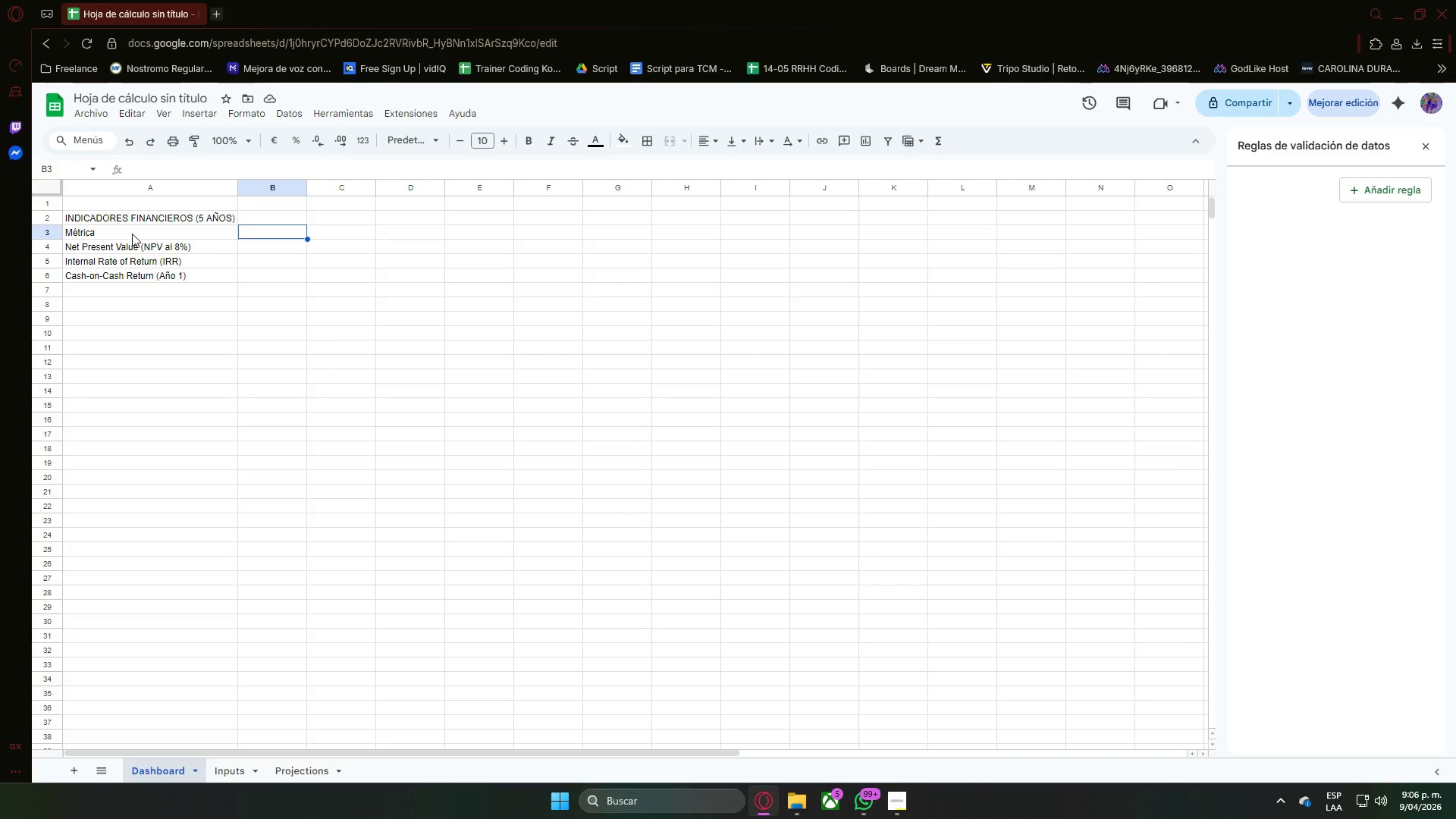 
key(ArrowUp)
 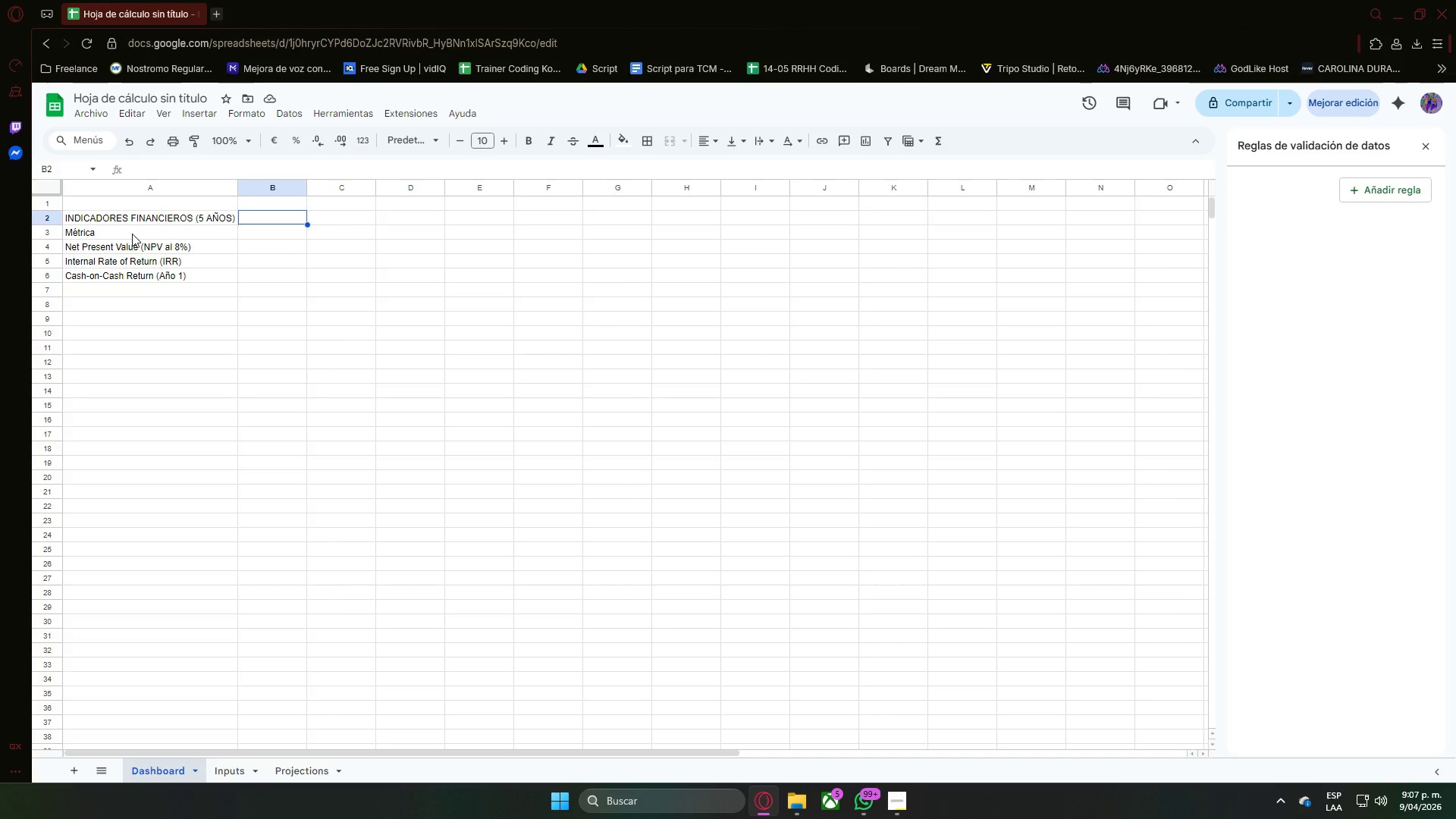 
wait(13.73)
 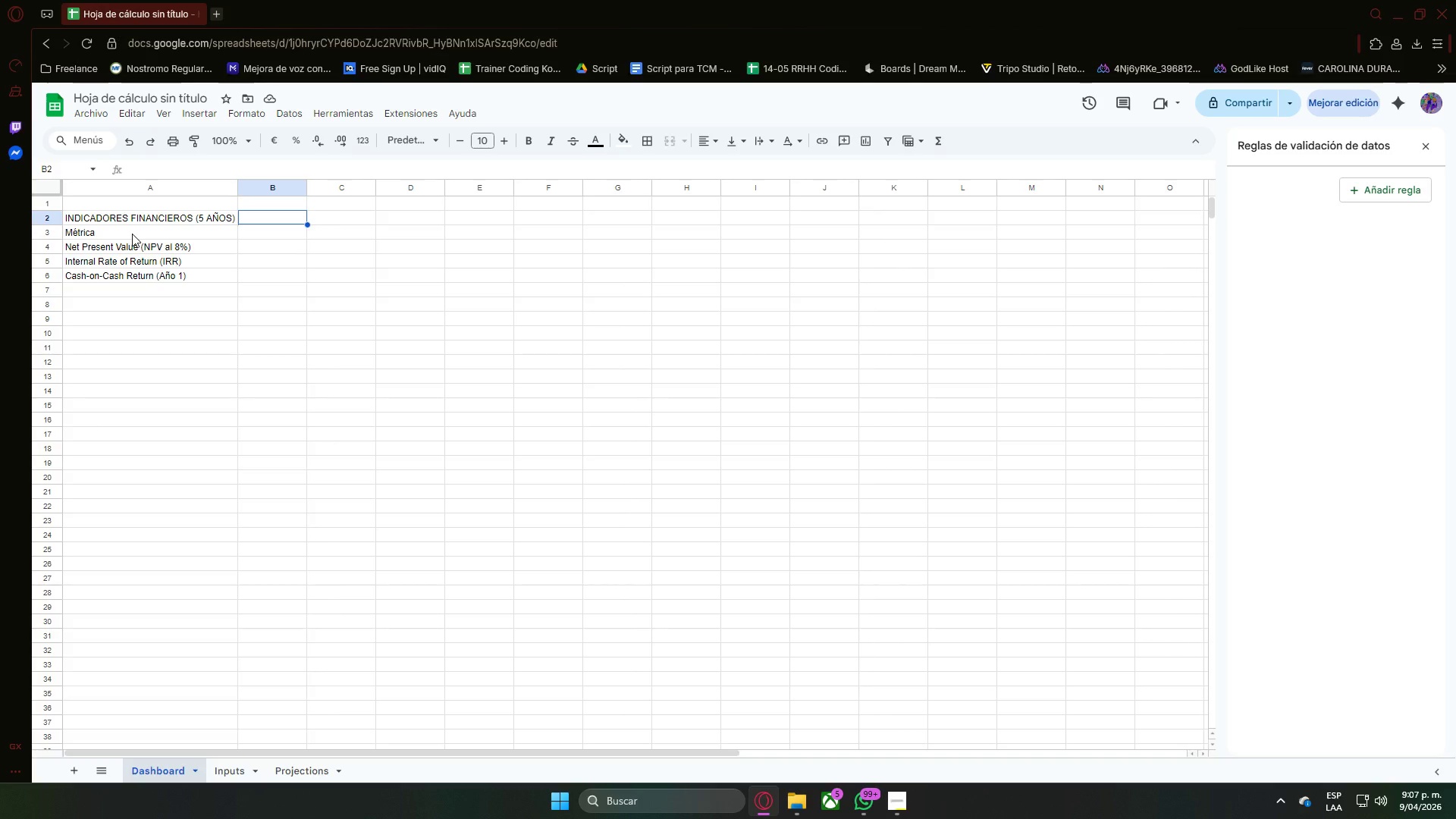 
key(ArrowDown)
 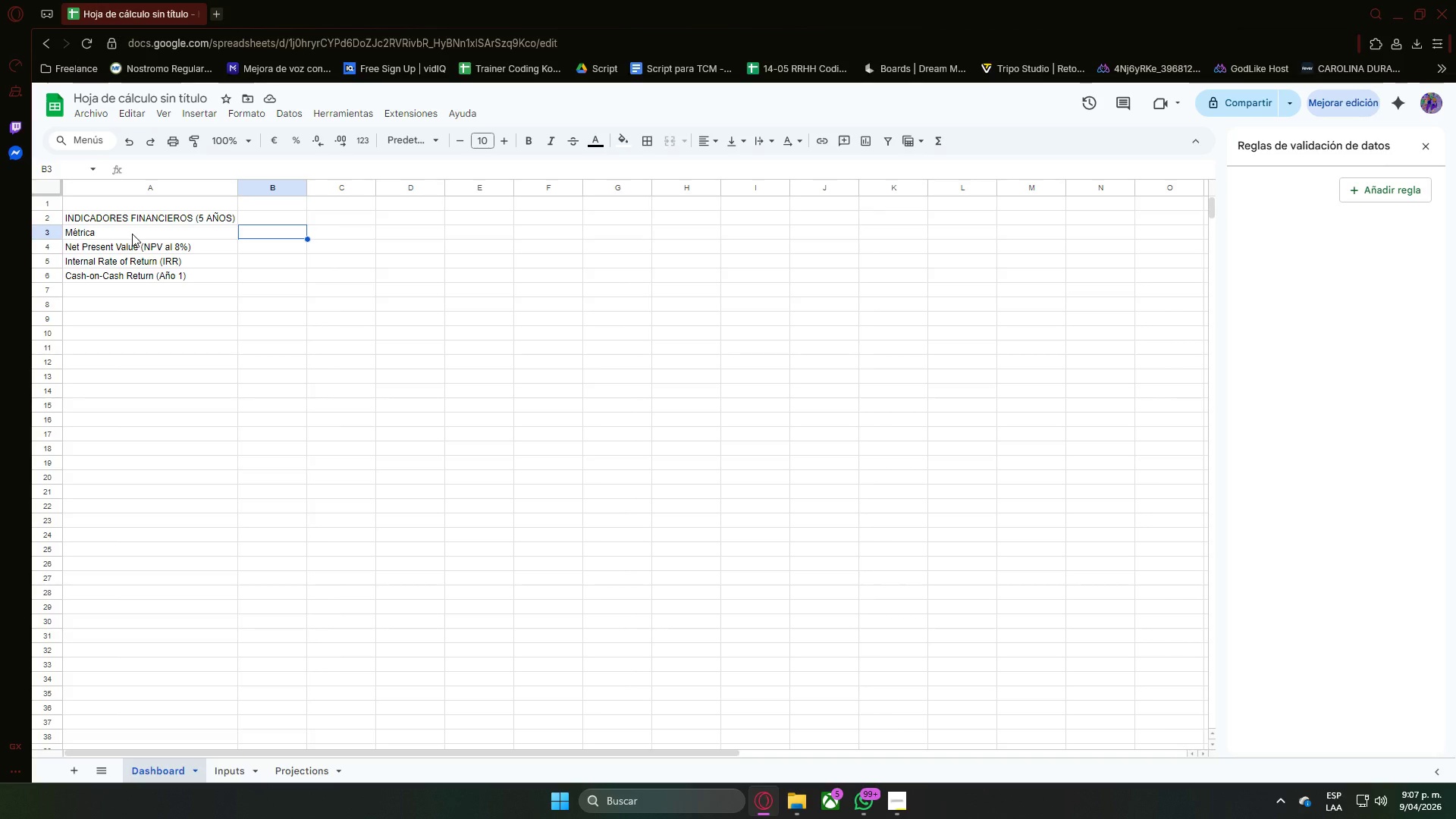 
type(Tradicional)
 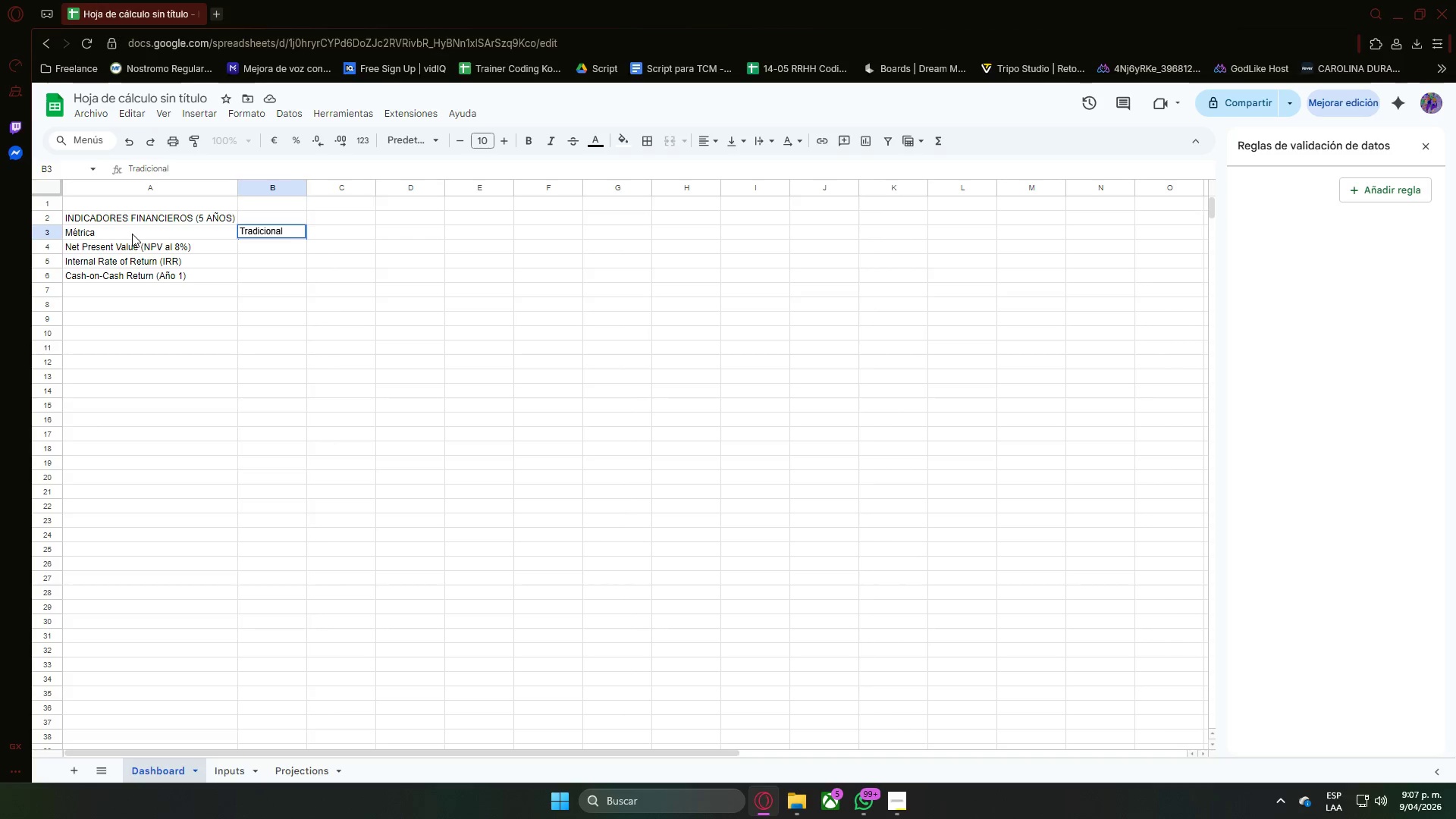 
key(ArrowRight)
 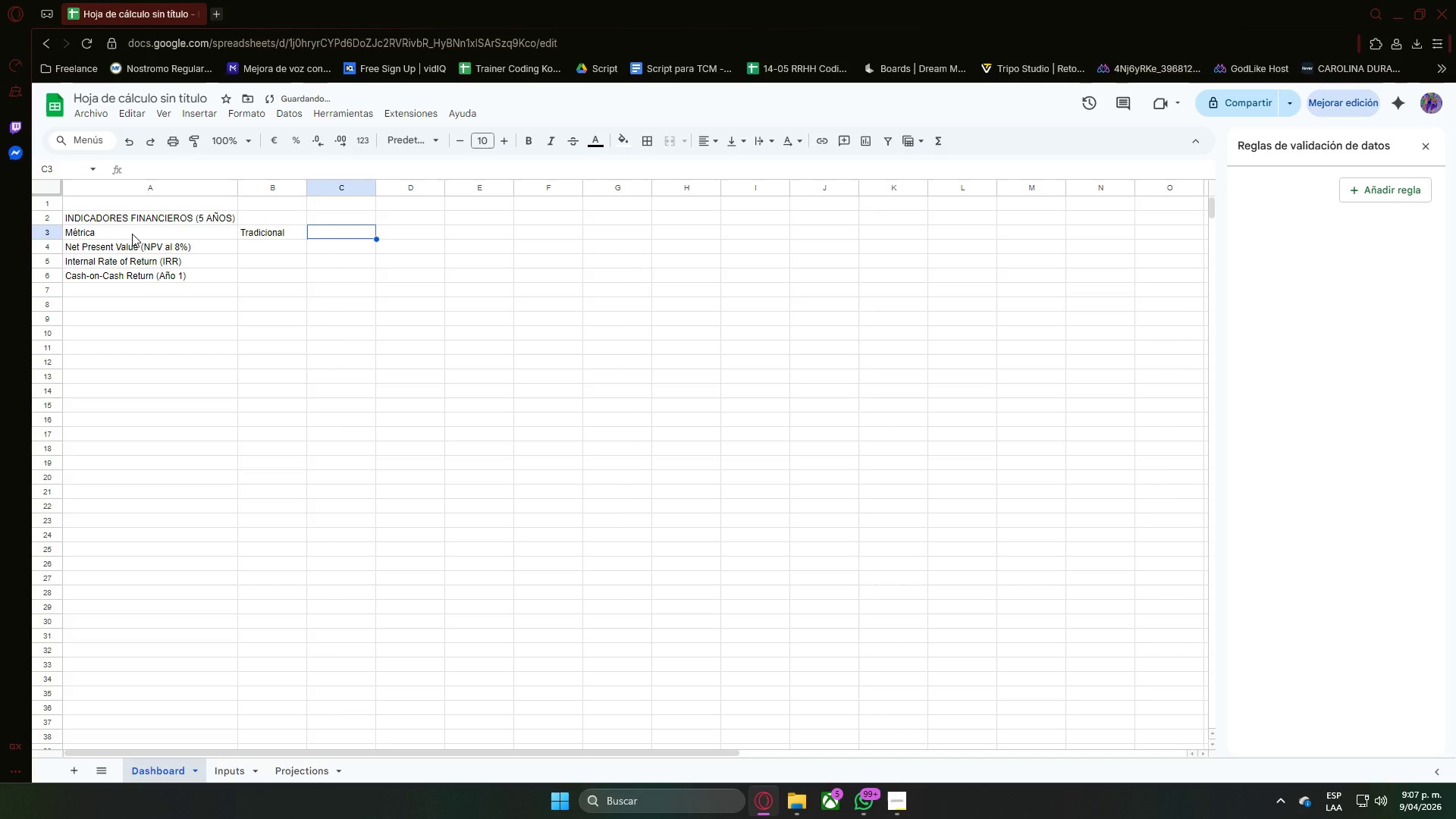 
type(Micro-Resot)
key(Backspace)
type(st)
key(Backspace)
key(Backspace)
type(rt)
 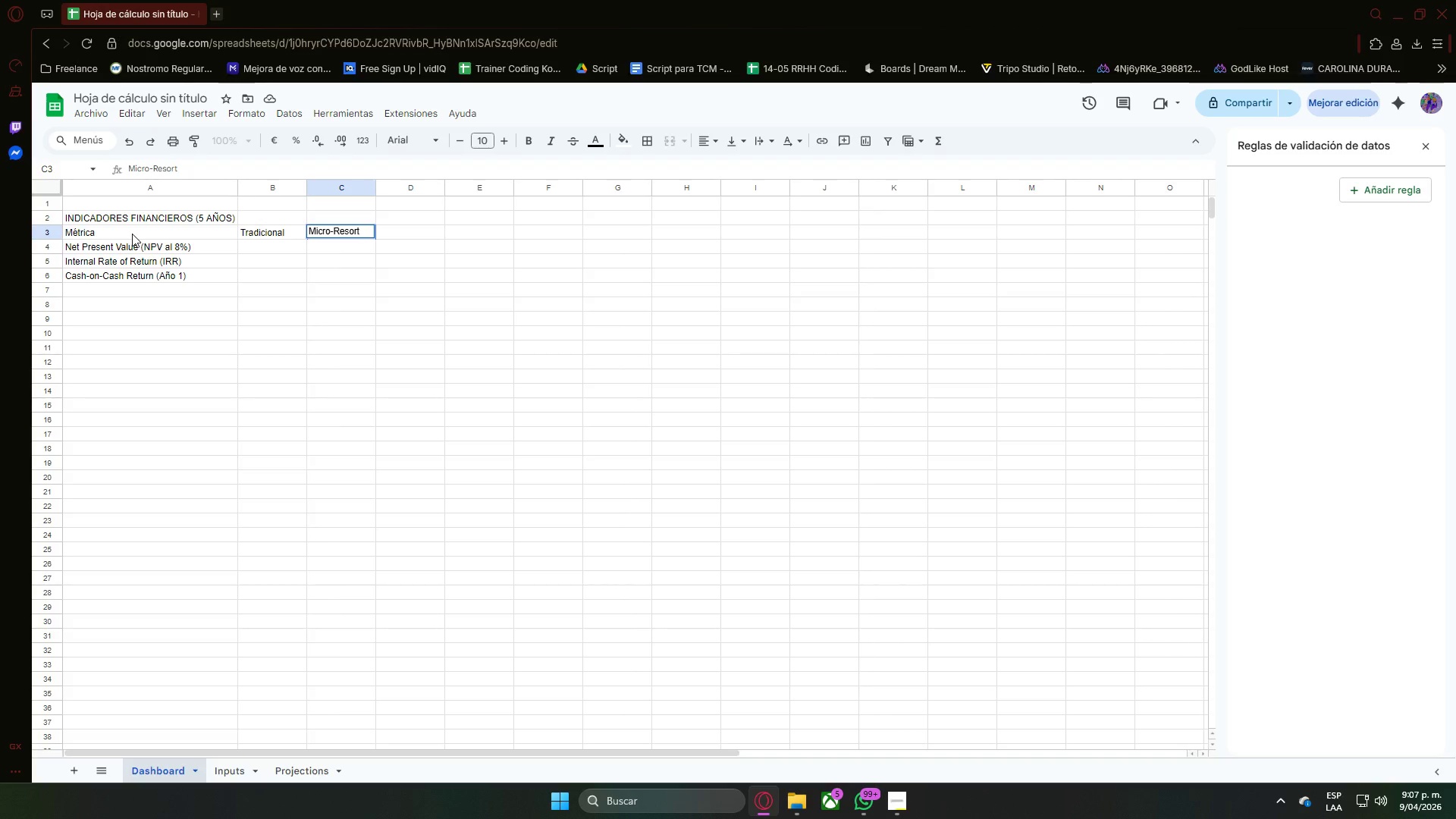 
key(Enter)
 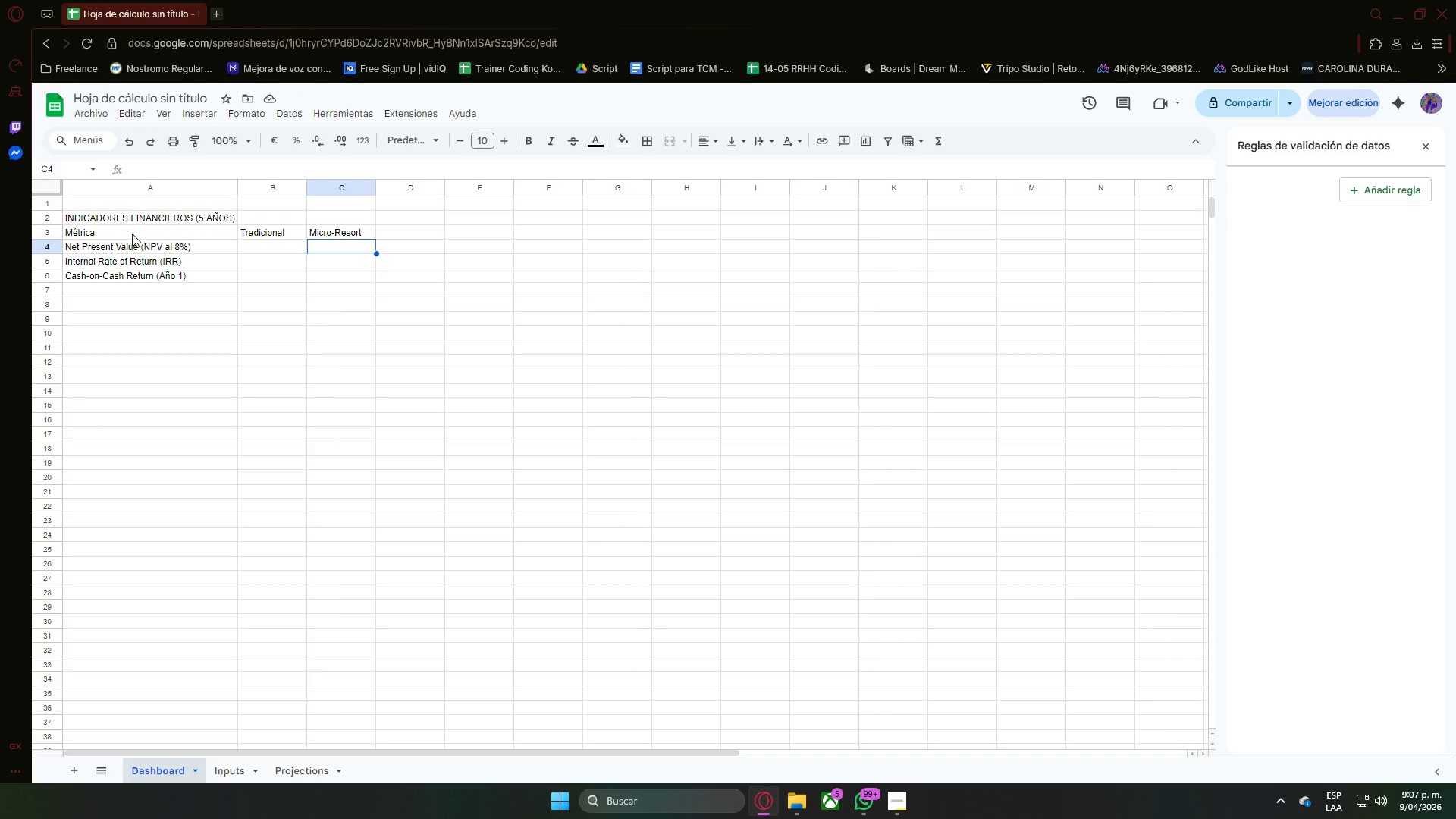 
wait(13.34)
 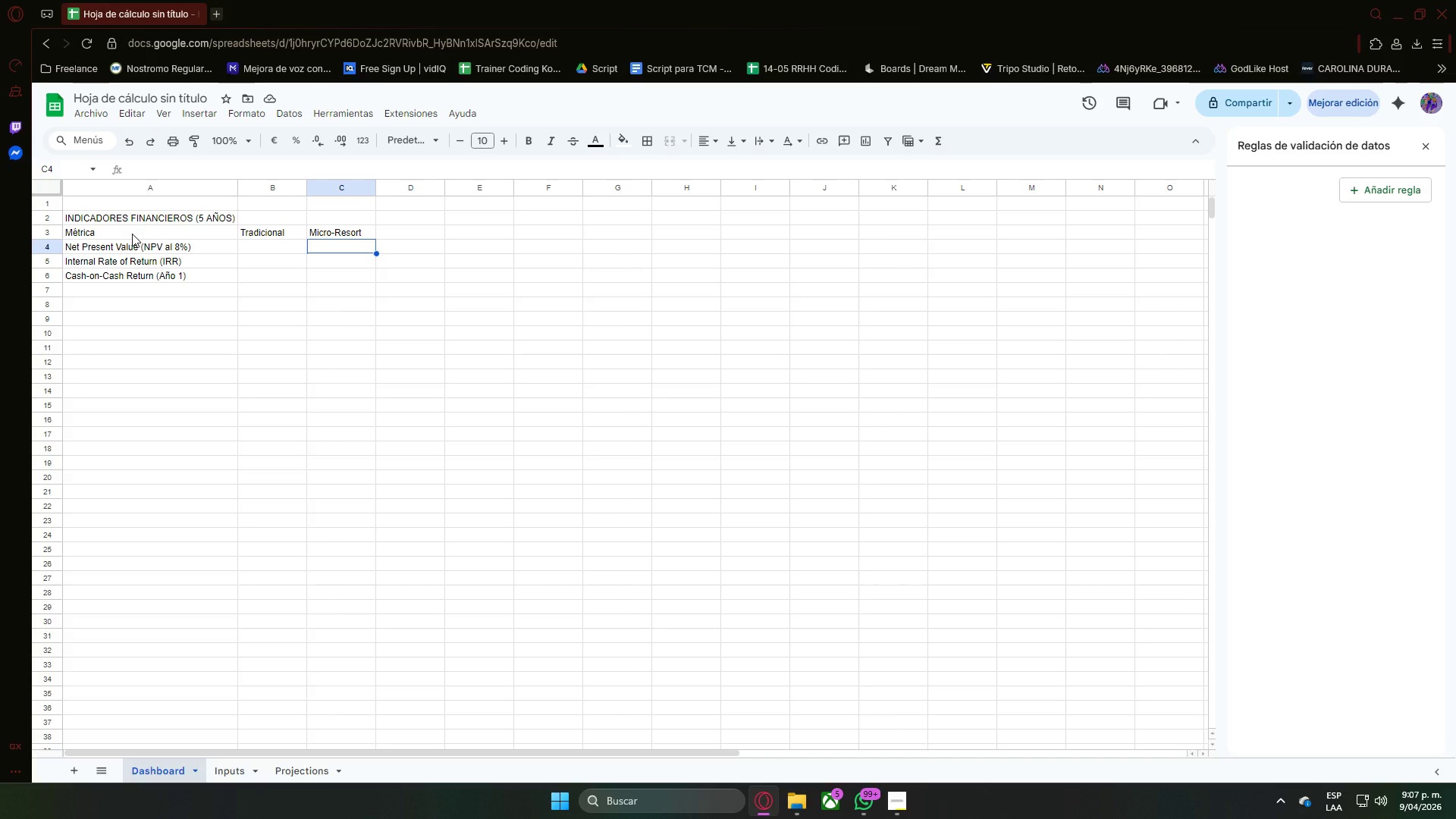 
double_click([249, 240])
 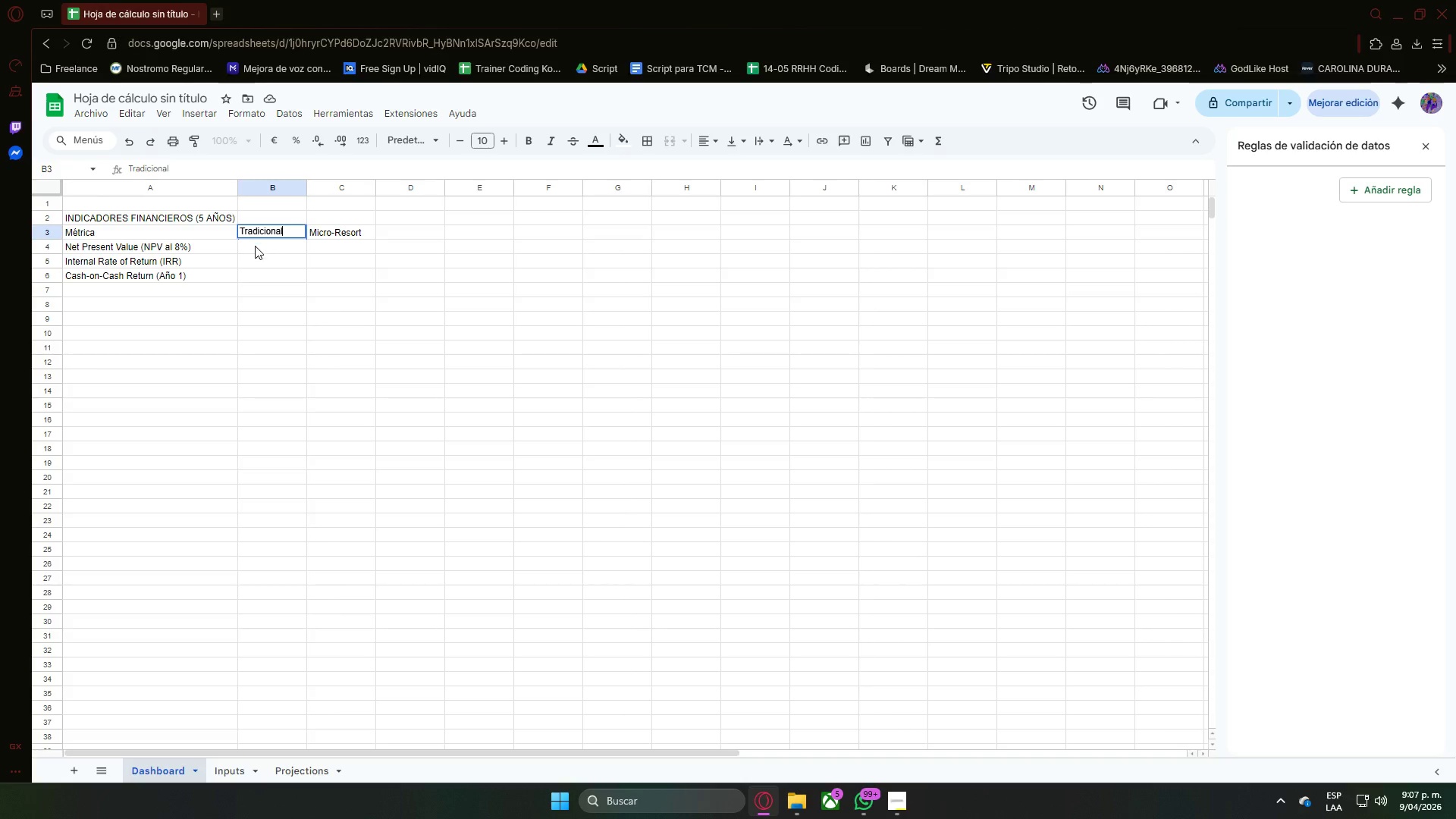 
triple_click([256, 246])
 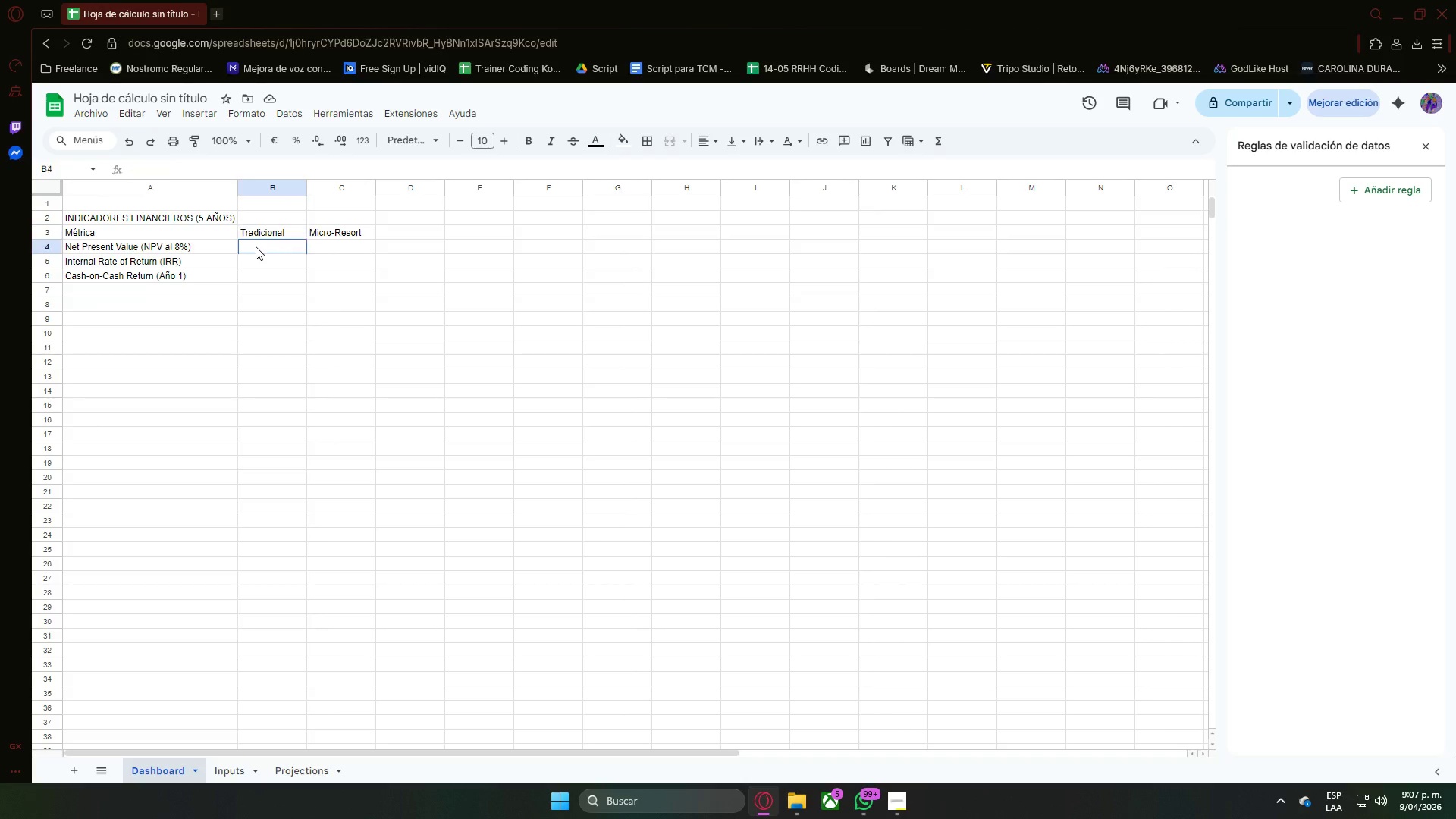 
triple_click([256, 246])
 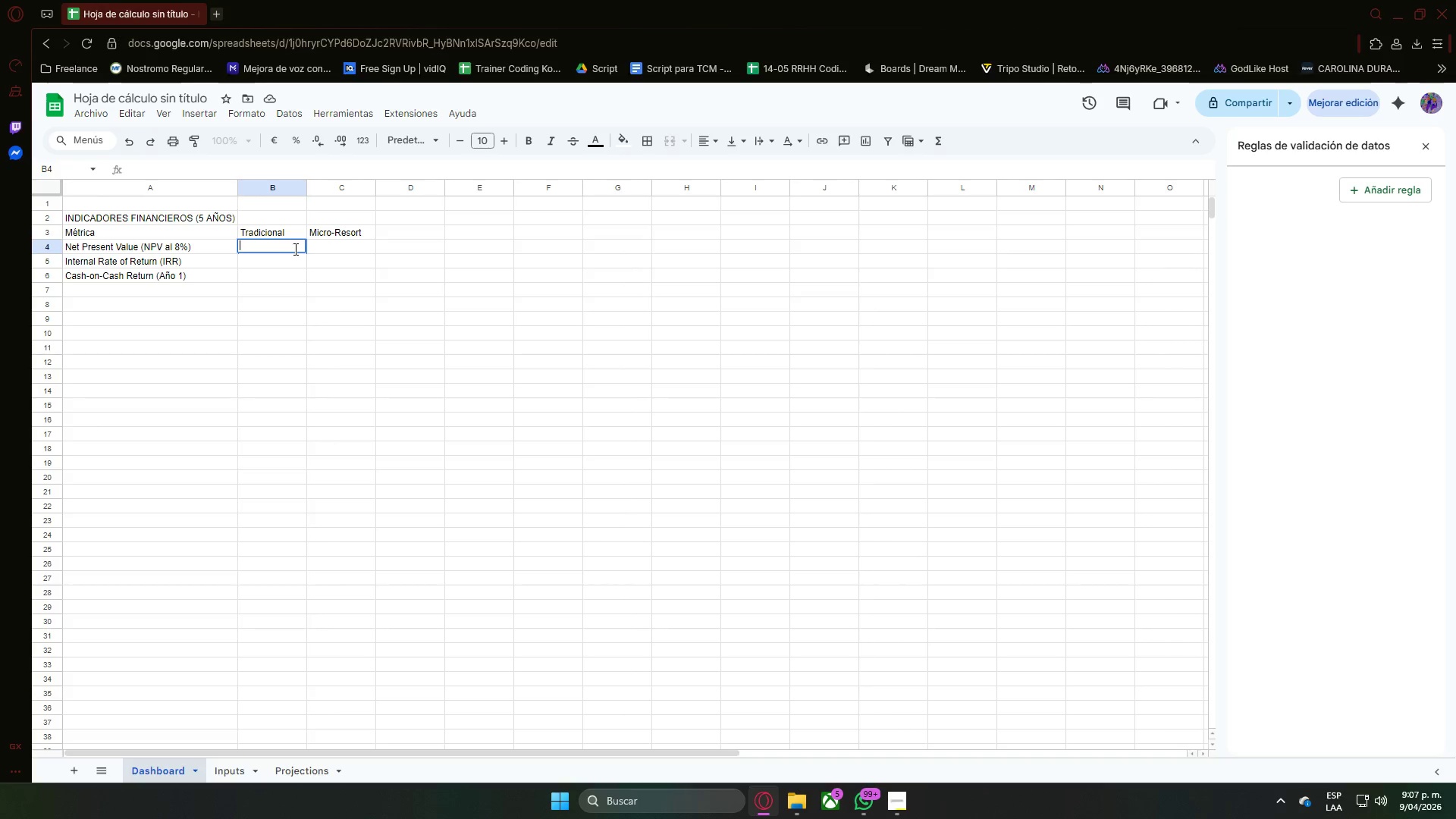 
key(Shift+9)
 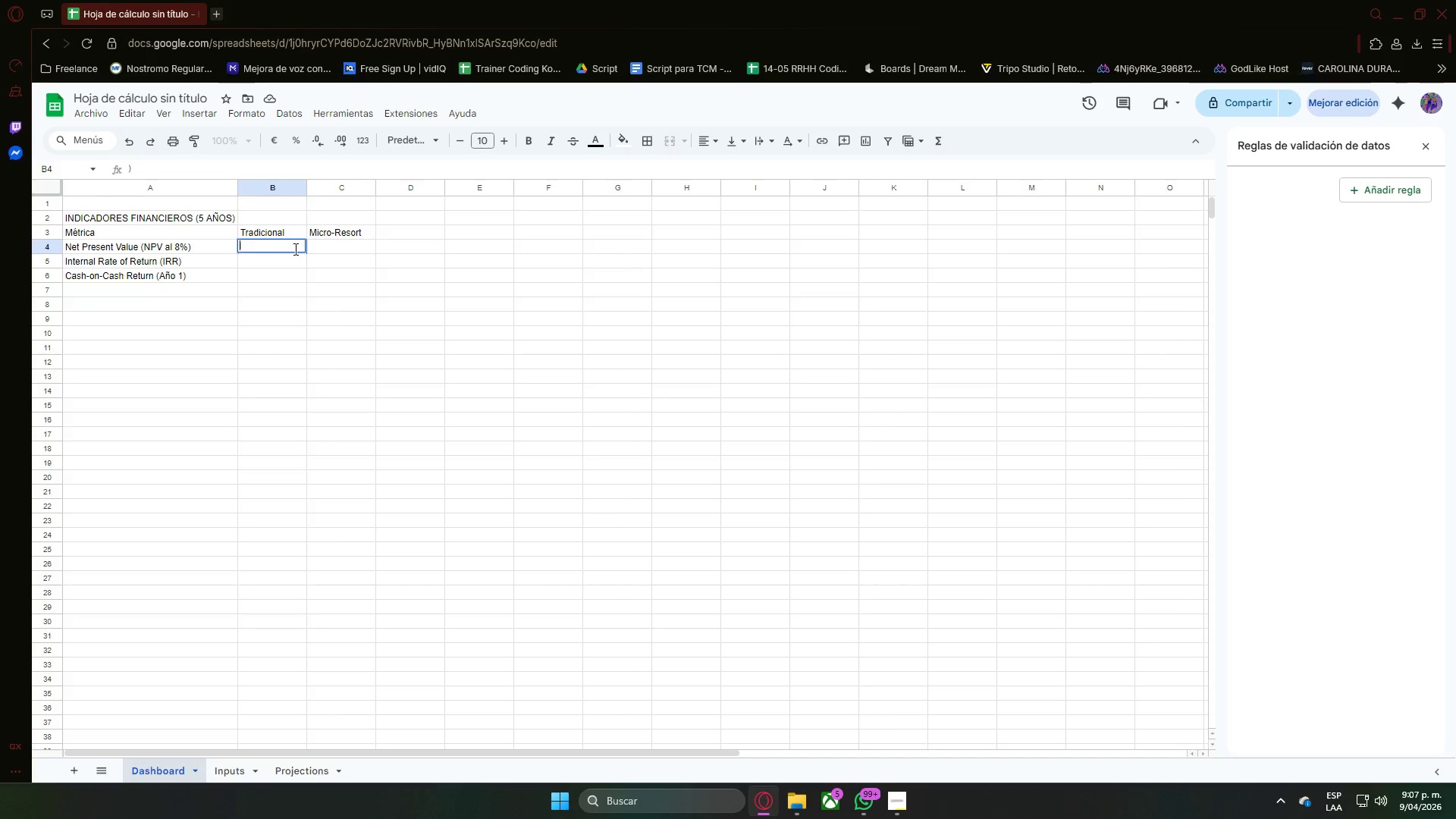 
key(Backspace)
 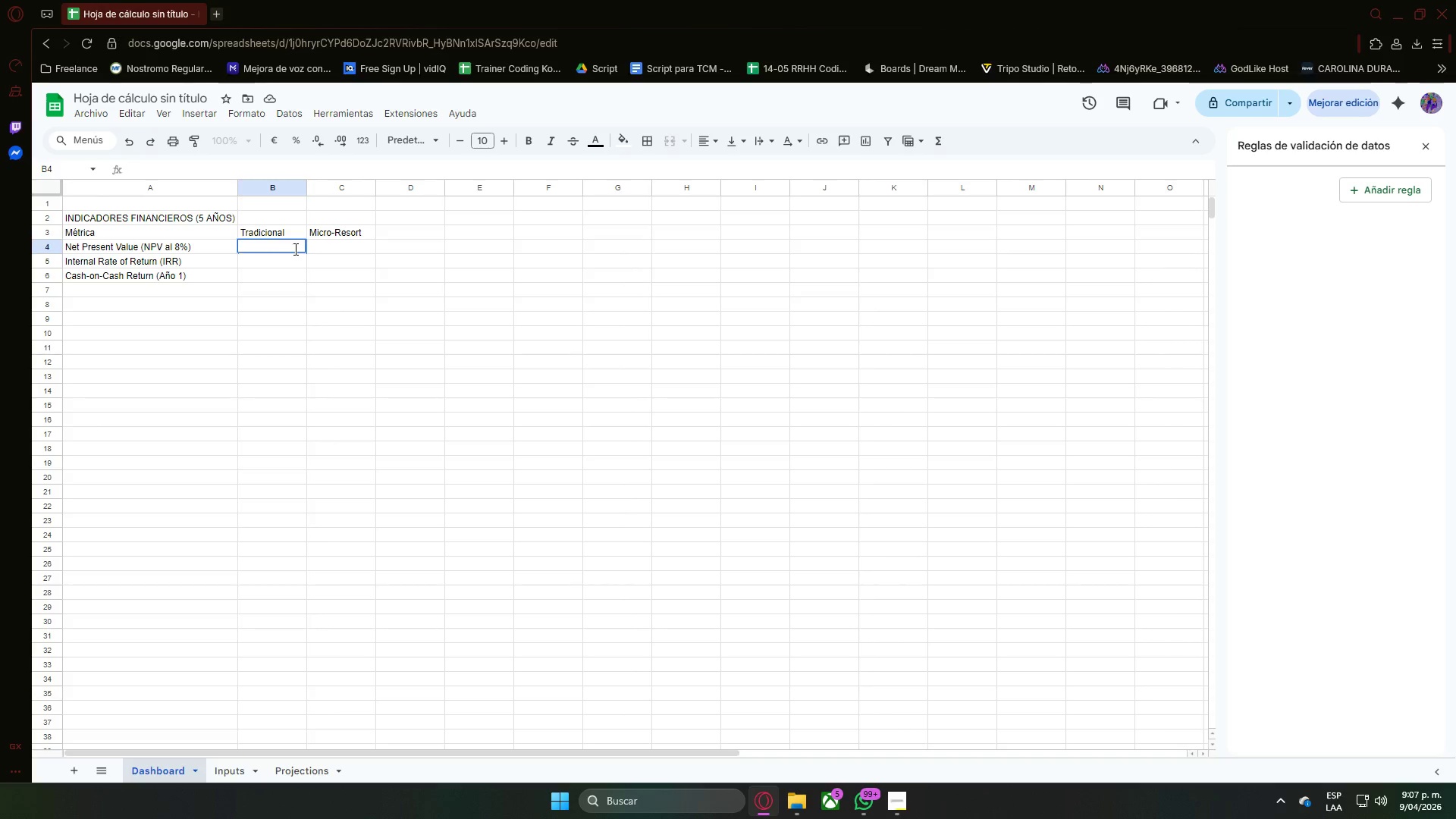 
key(Shift+0)
 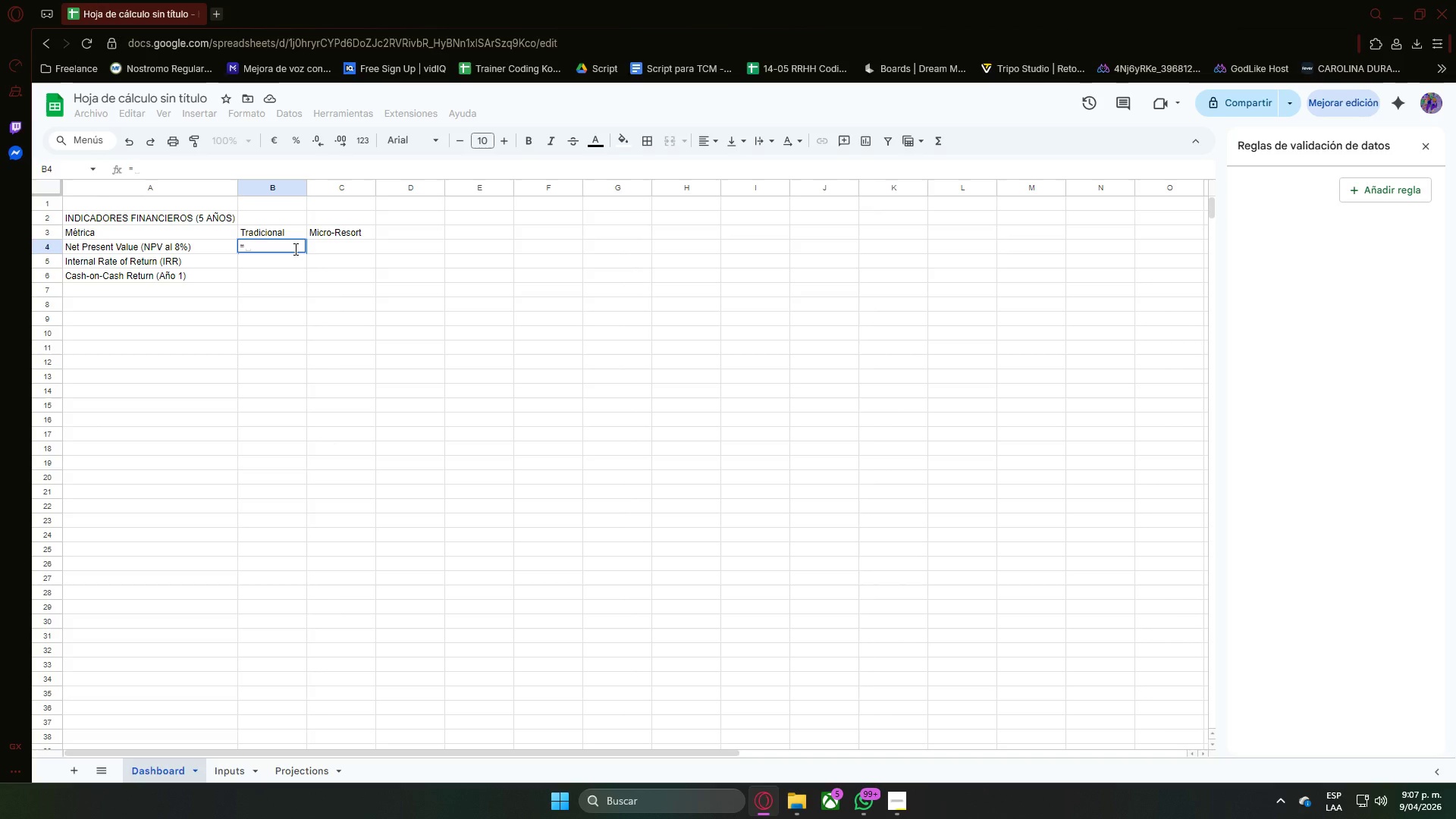 
wait(6.48)
 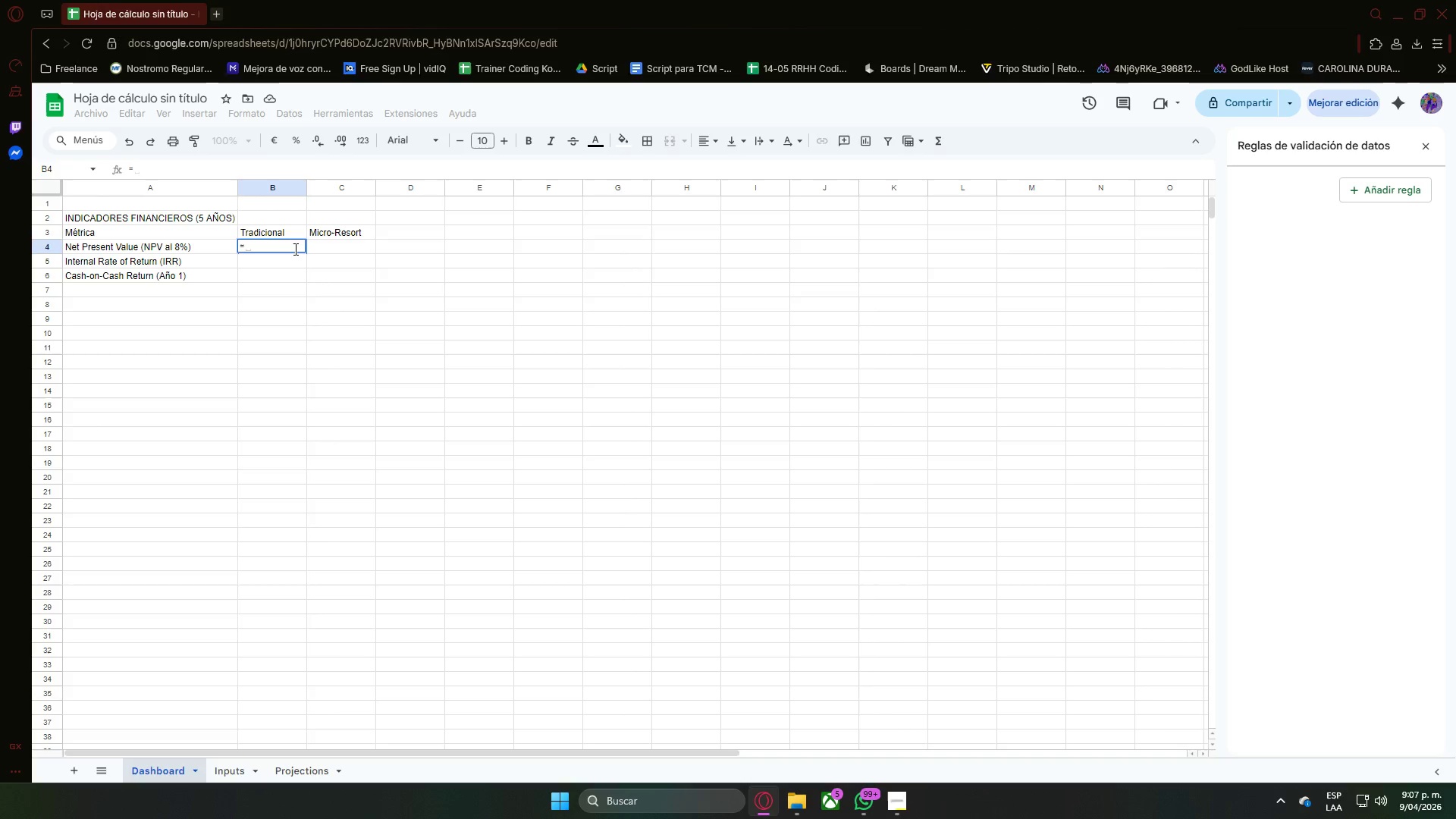 
type(VNA)
 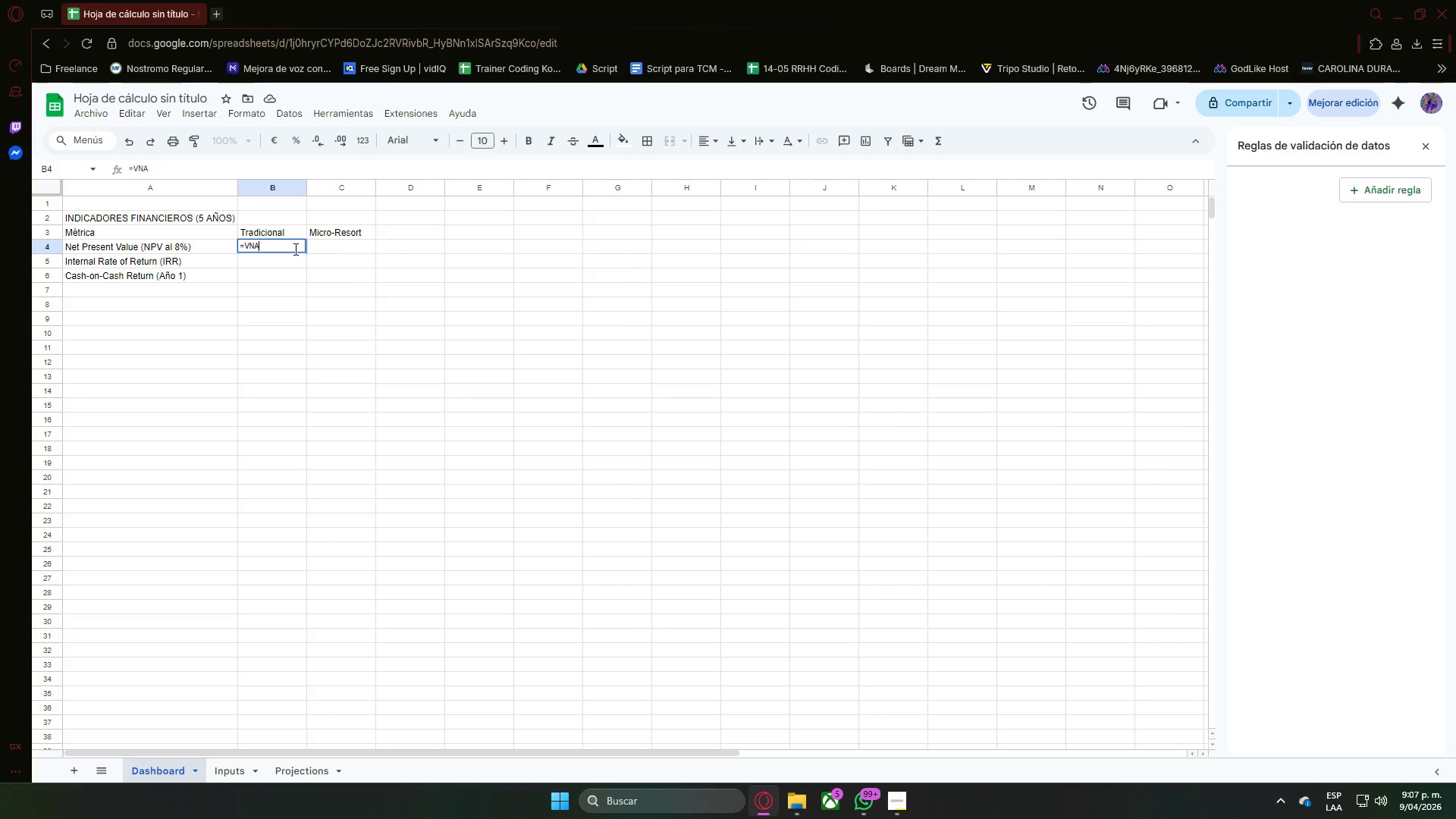 
key(Shift+ShiftRight)
 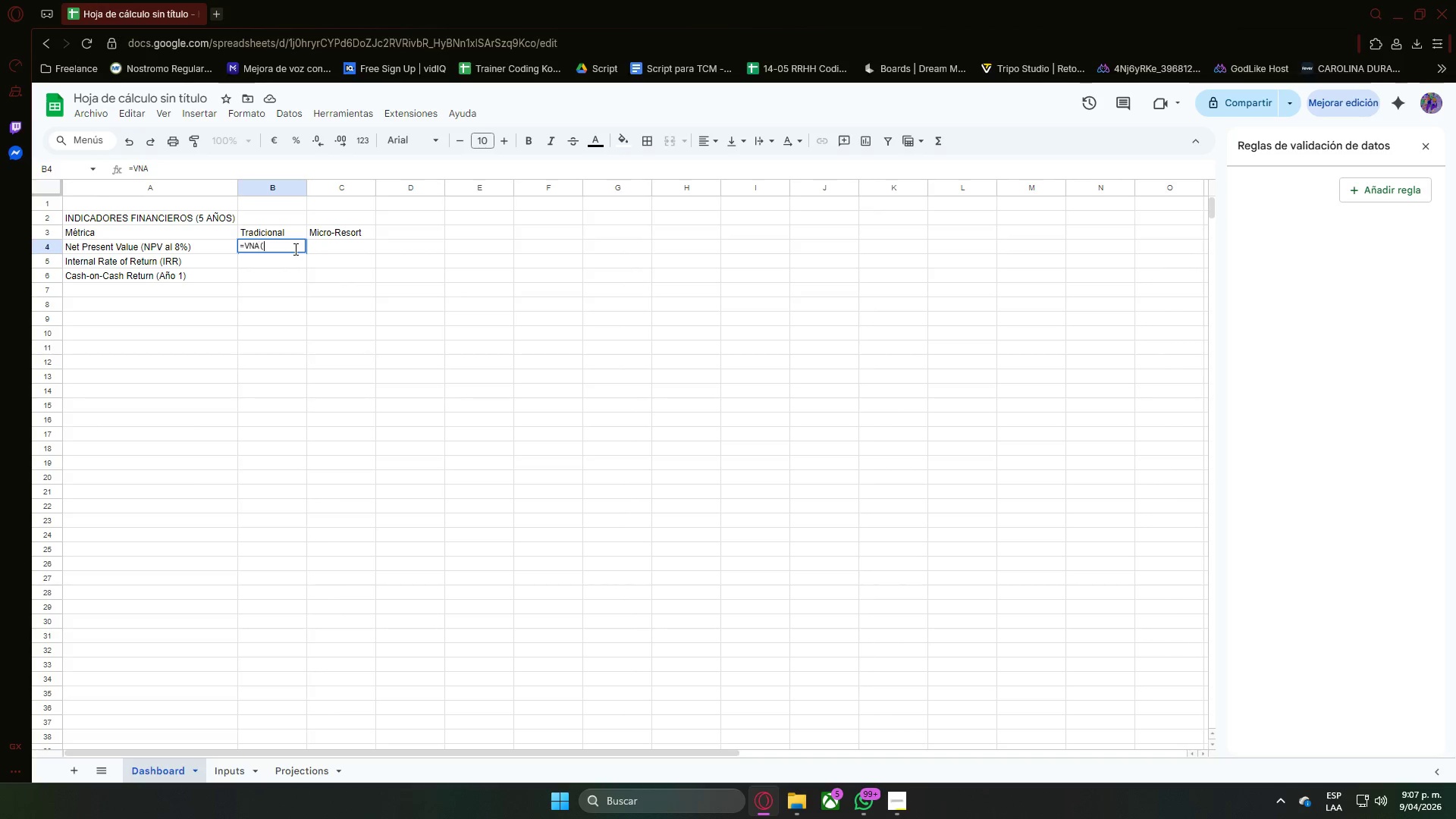 
key(Shift+8)
 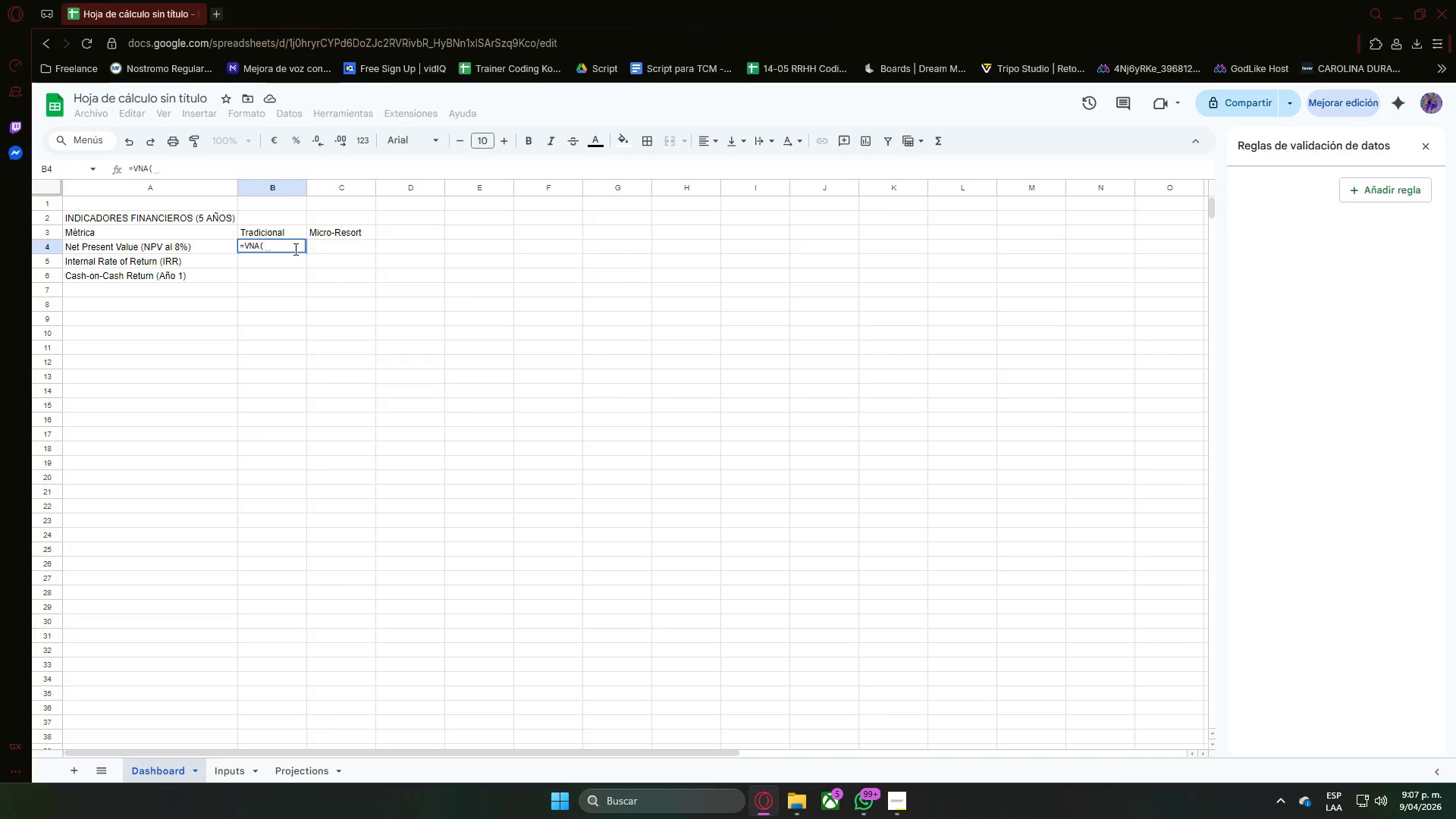 
type(8%, pR)
key(Backspace)
key(Backspace)
type(Projections!)
 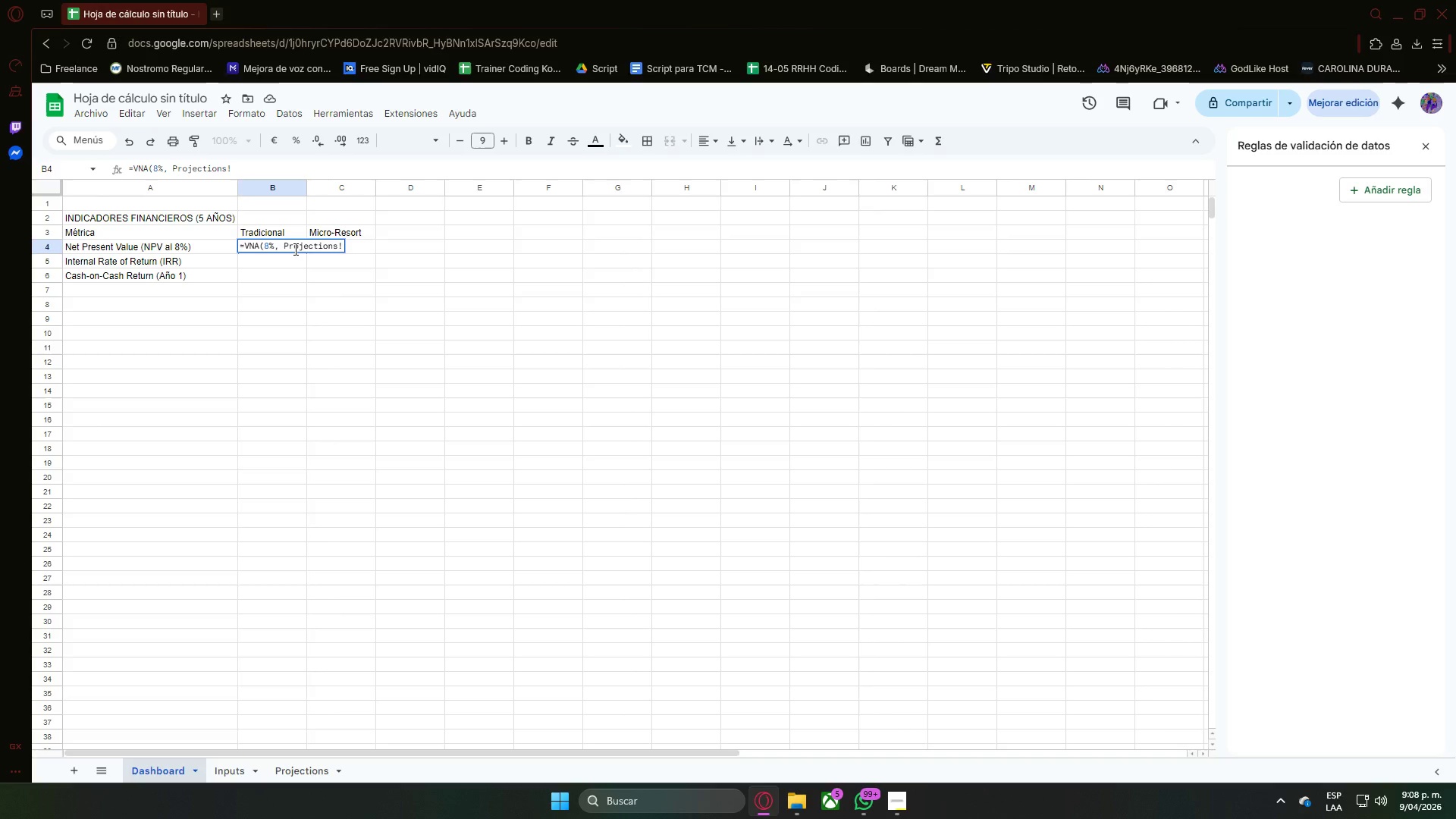 
wait(10.64)
 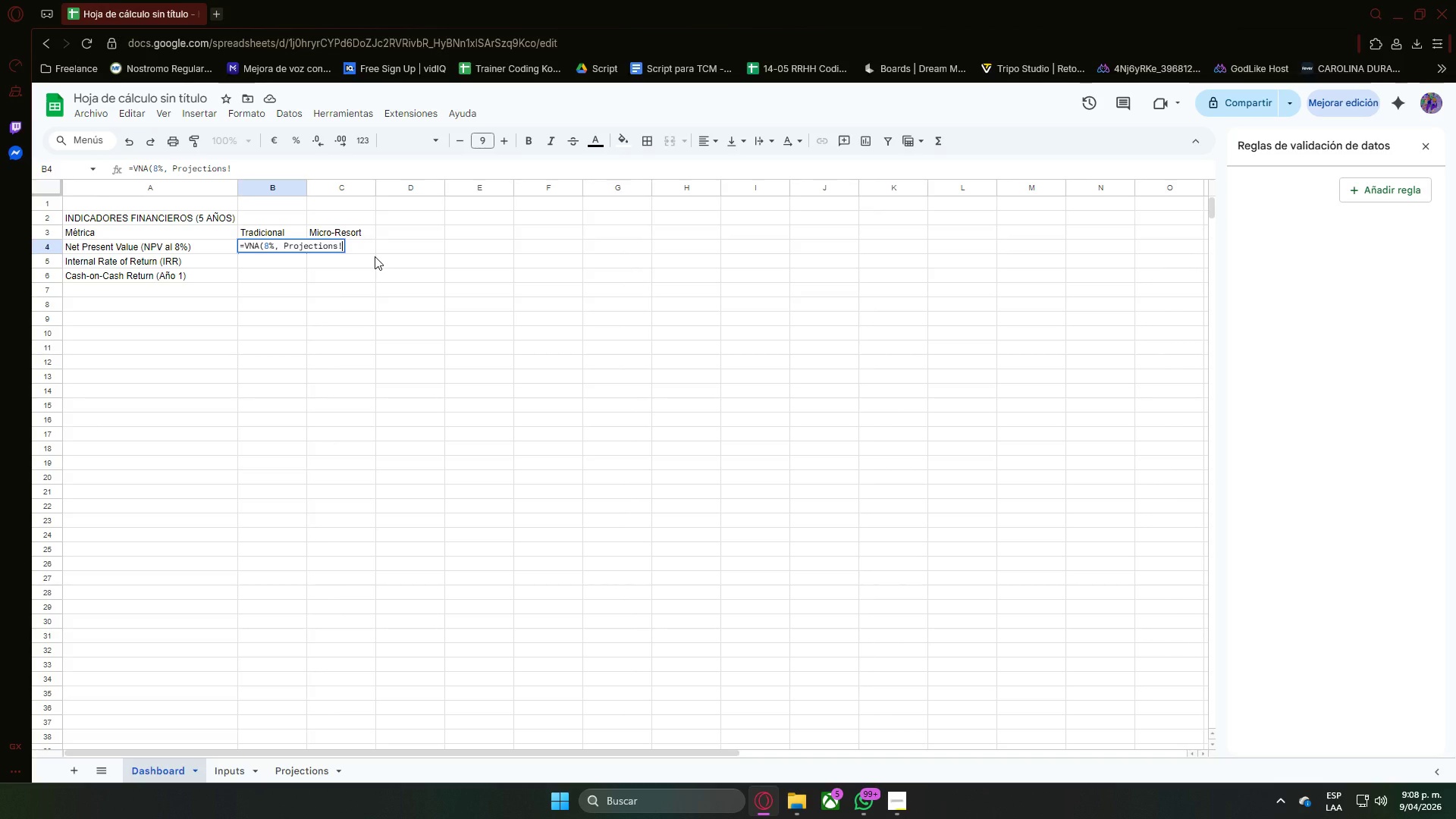 
type(C5>G5( = Projections!B5)
 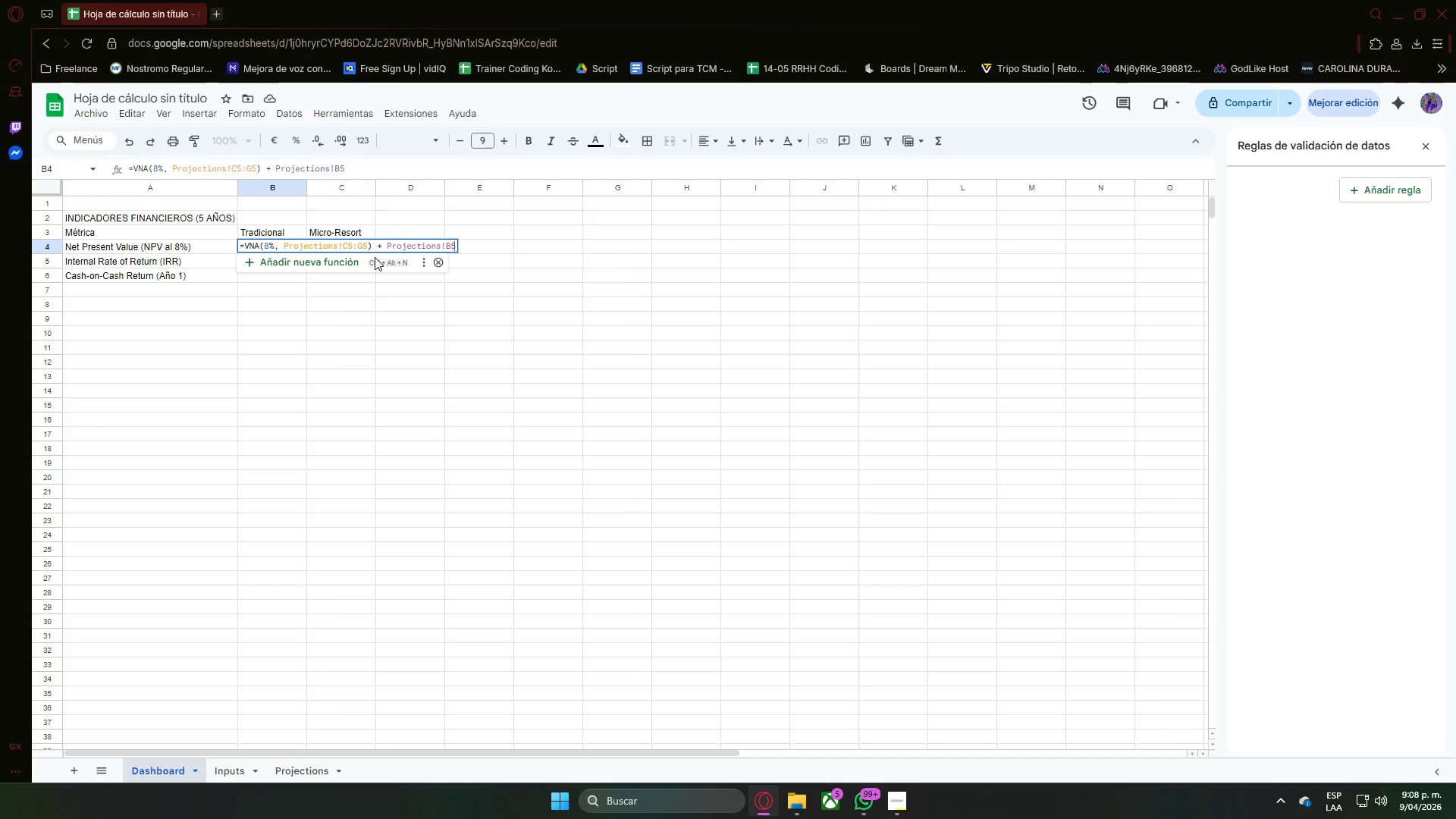 
key(Enter)
 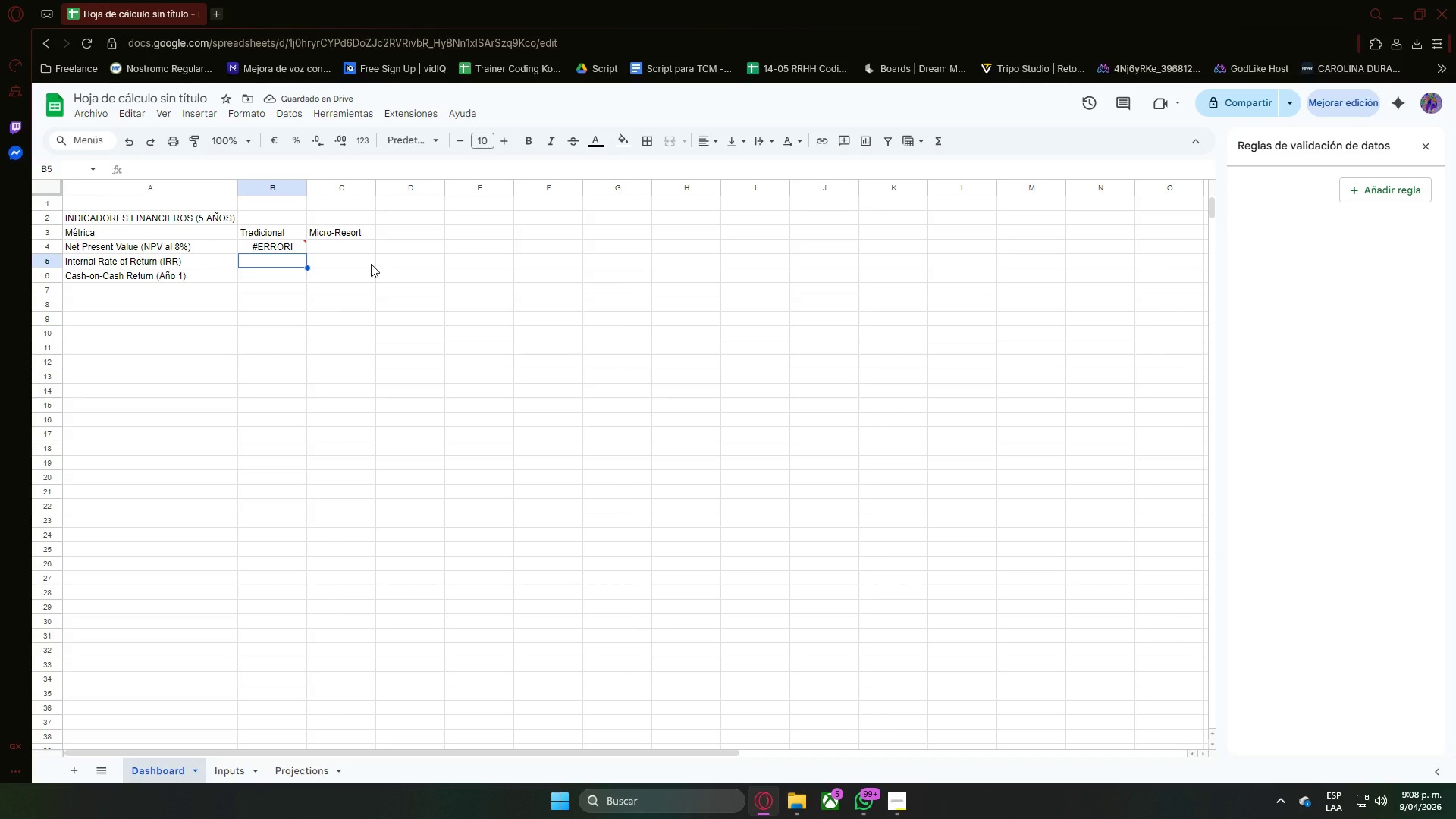 
wait(5.91)
 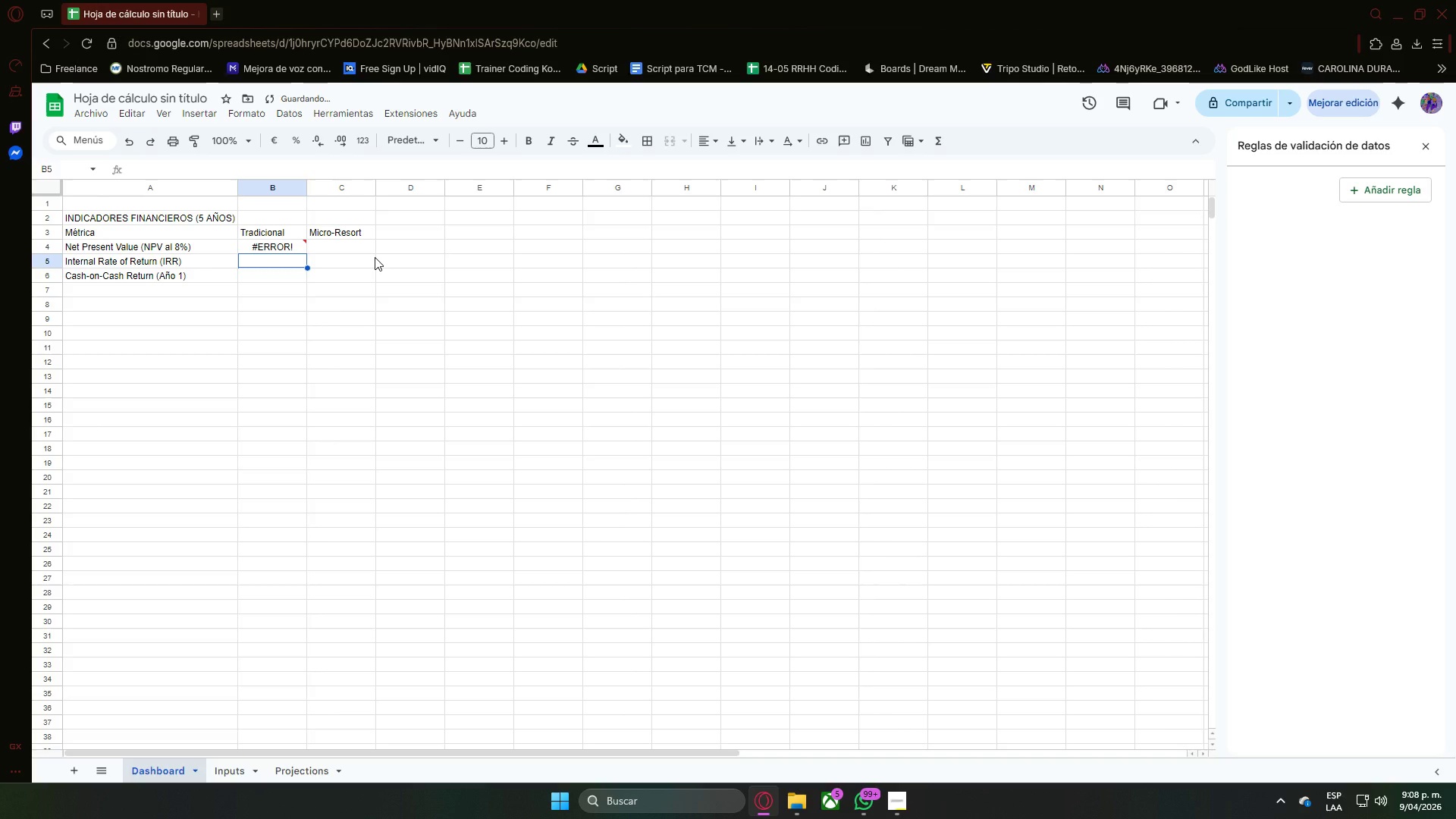 
double_click([266, 242])
 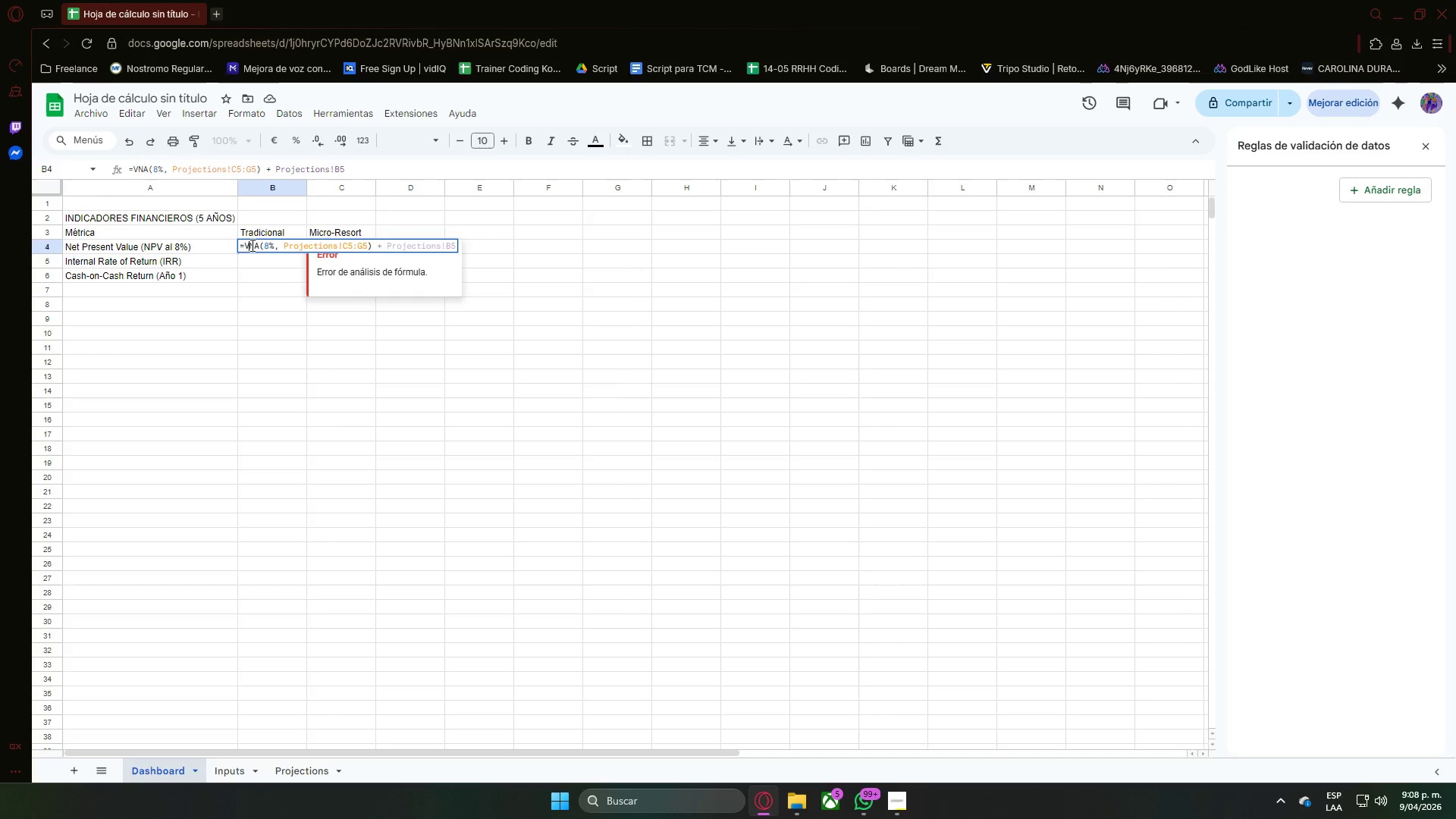 
double_click([259, 246])
 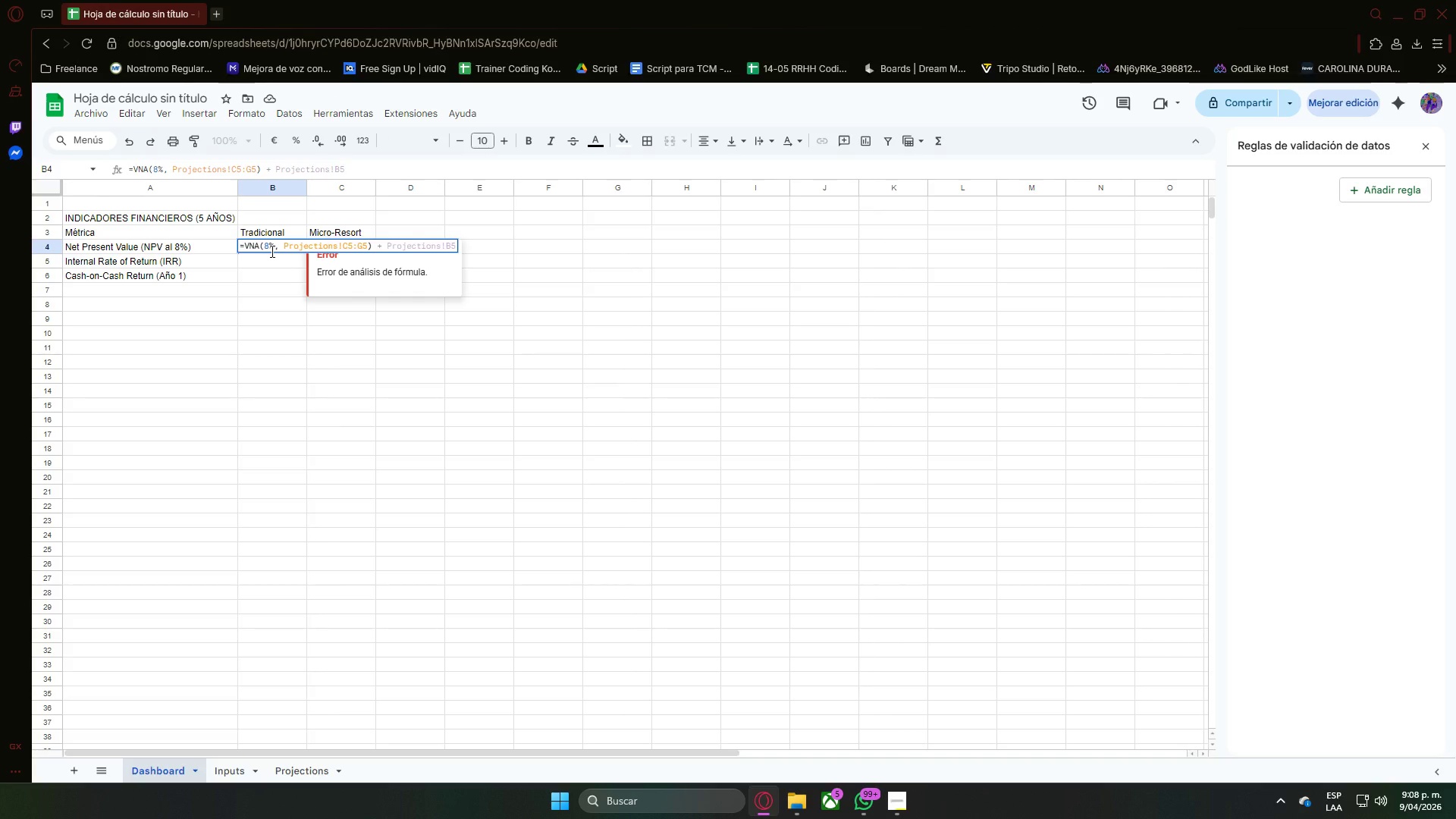 
wait(5.34)
 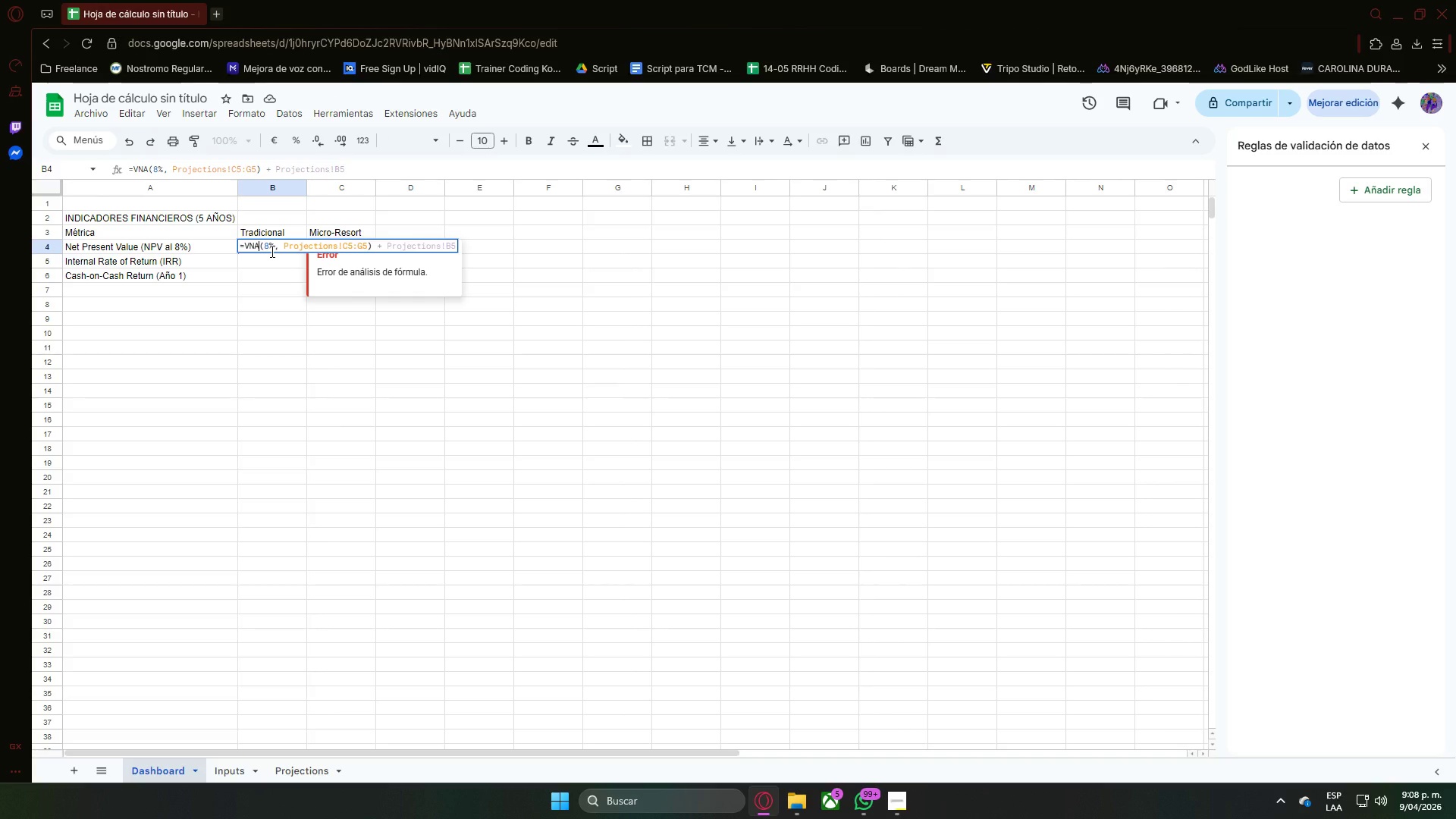 
key(Backspace)
key(Backspace)
key(Backspace)
type(NPV)
 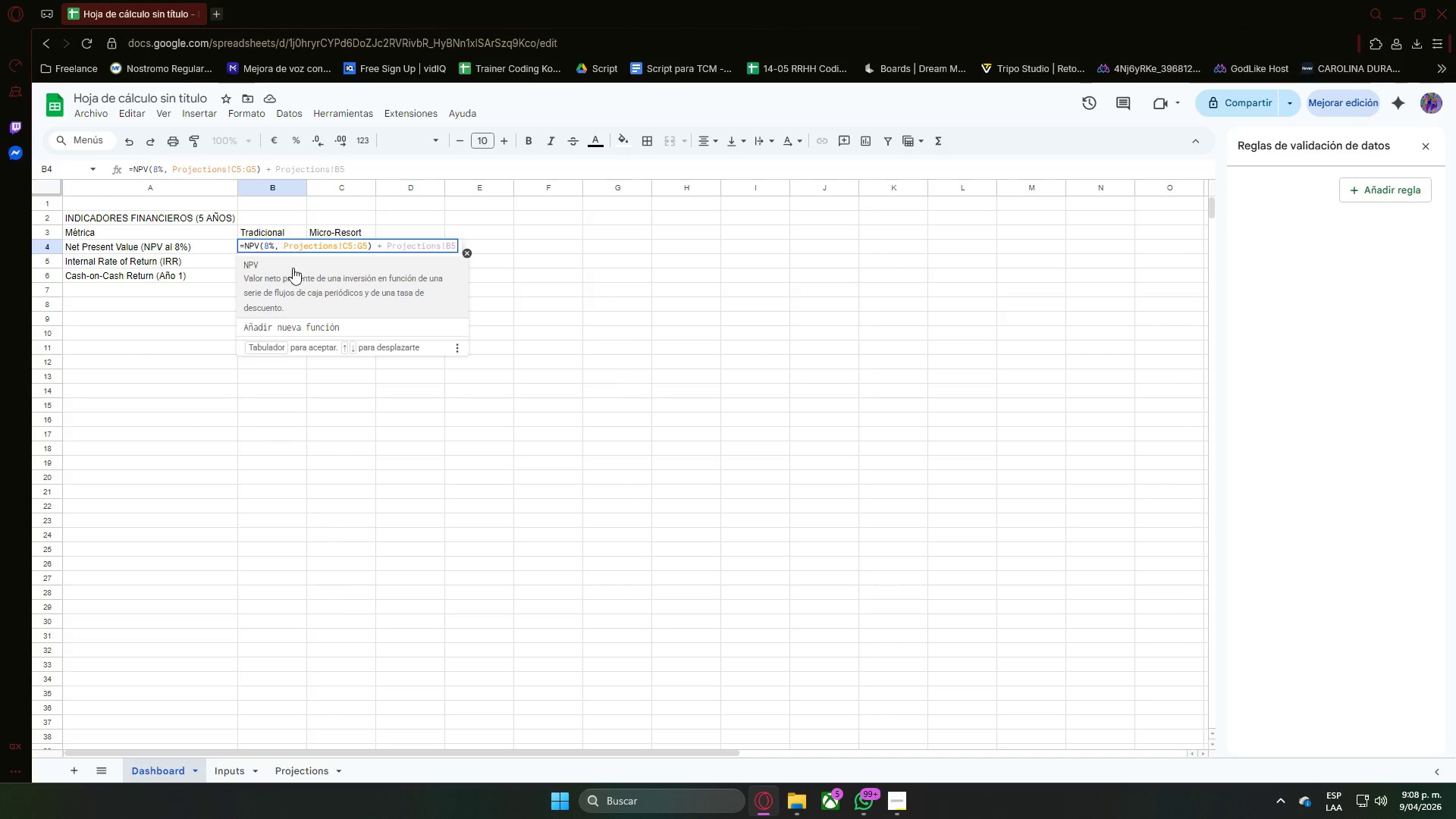 
left_click([295, 275])
 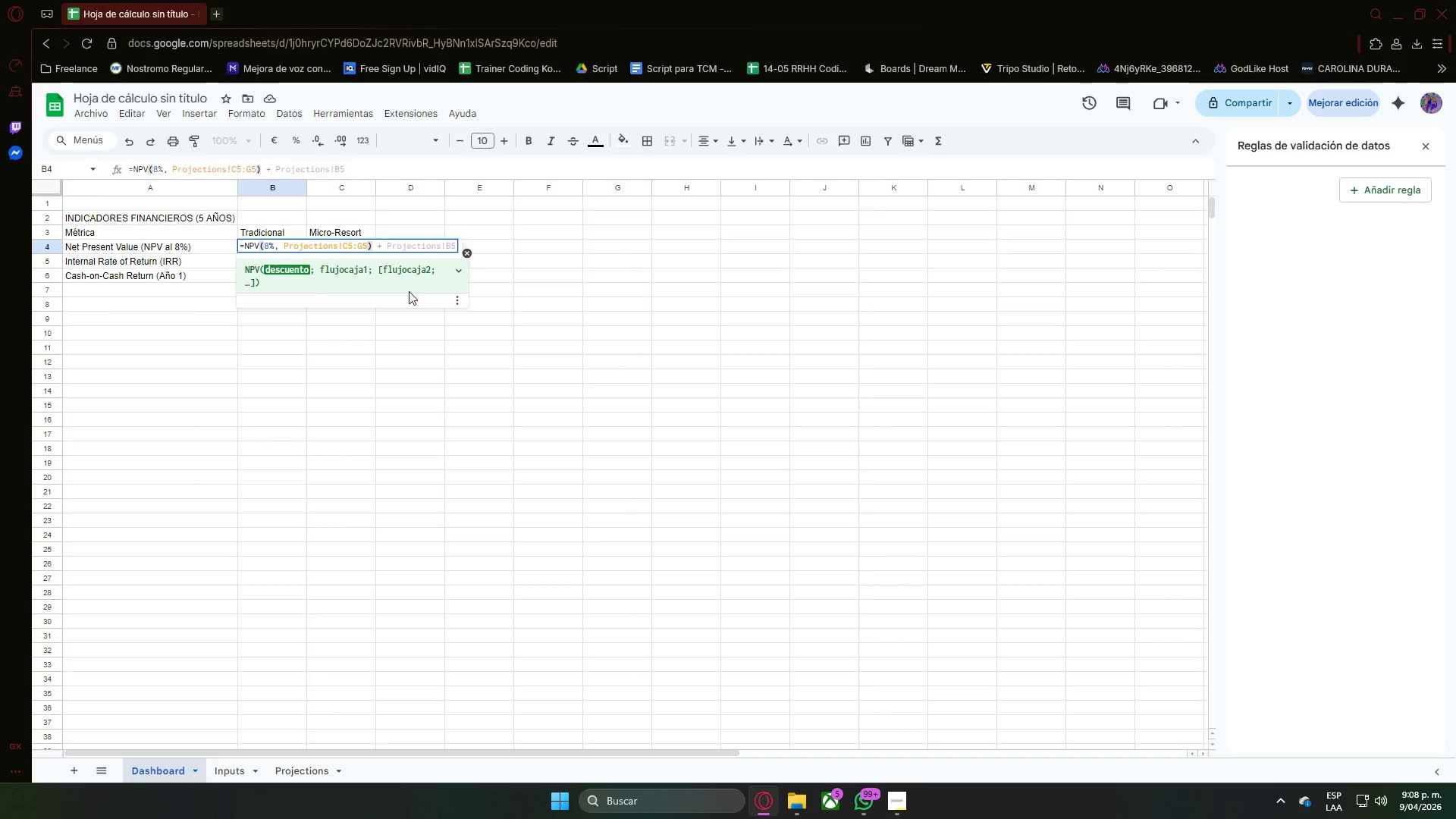 
left_click([547, 300])
 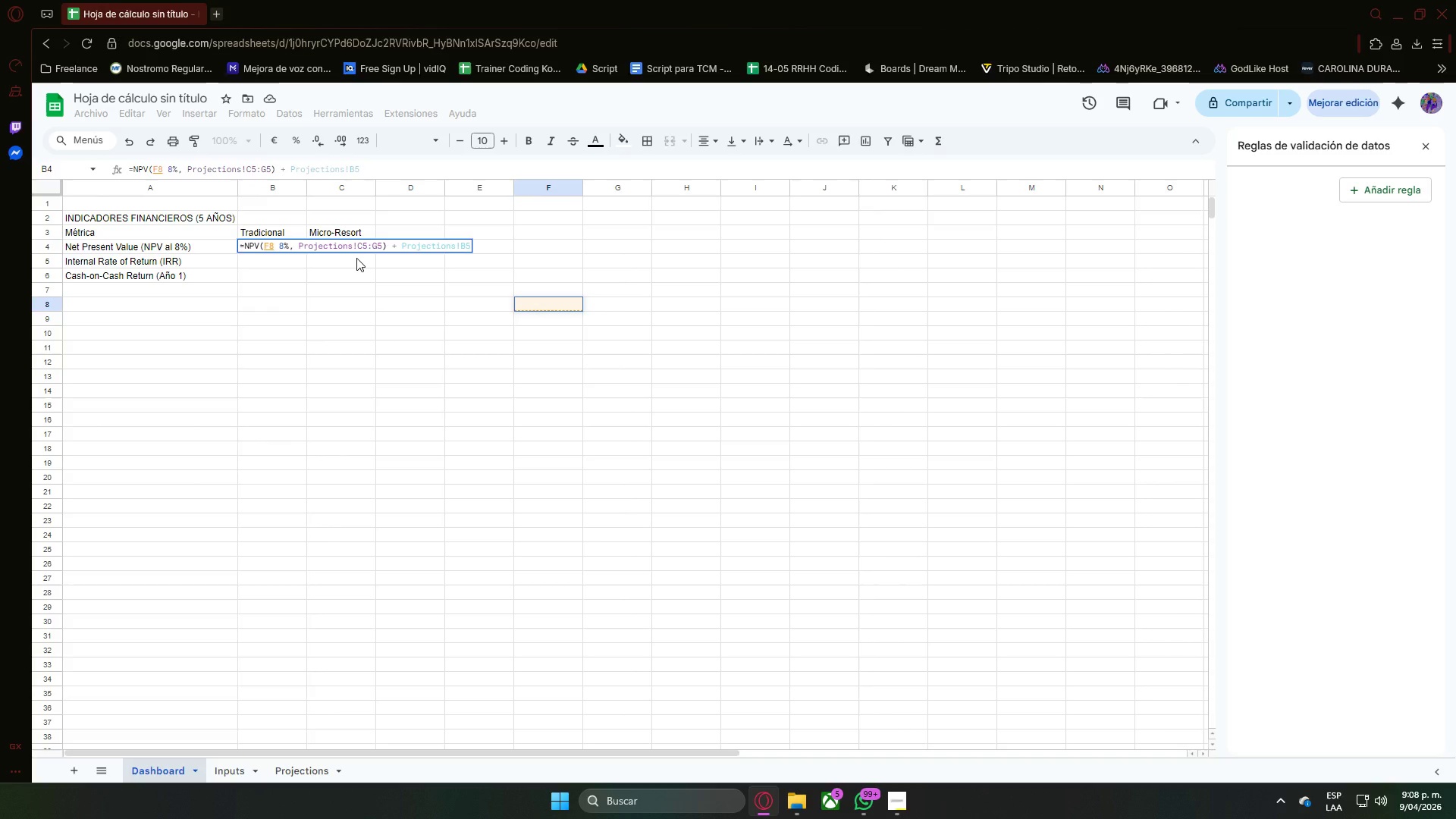 
key(Backspace)
 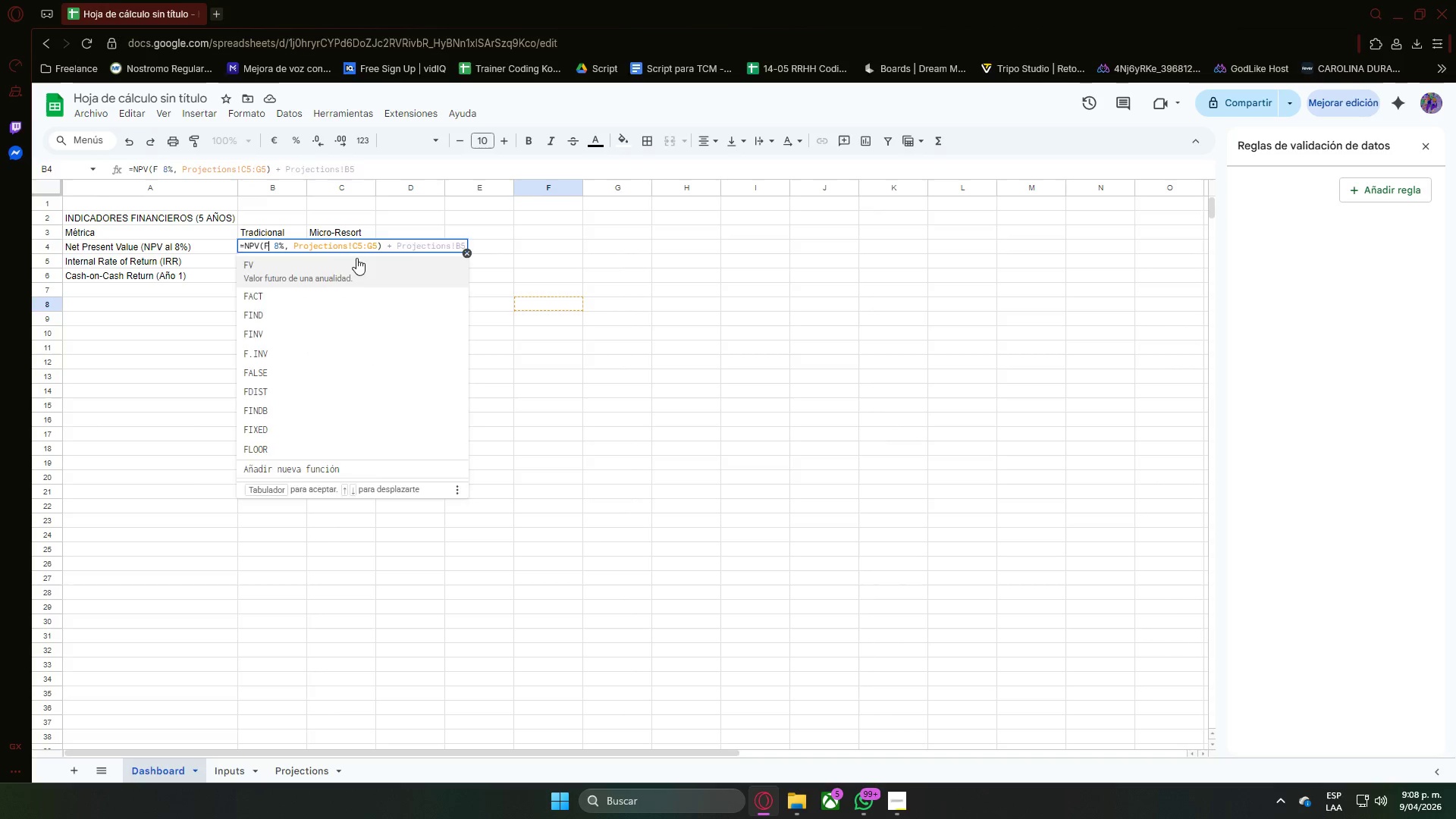 
key(Backspace)
 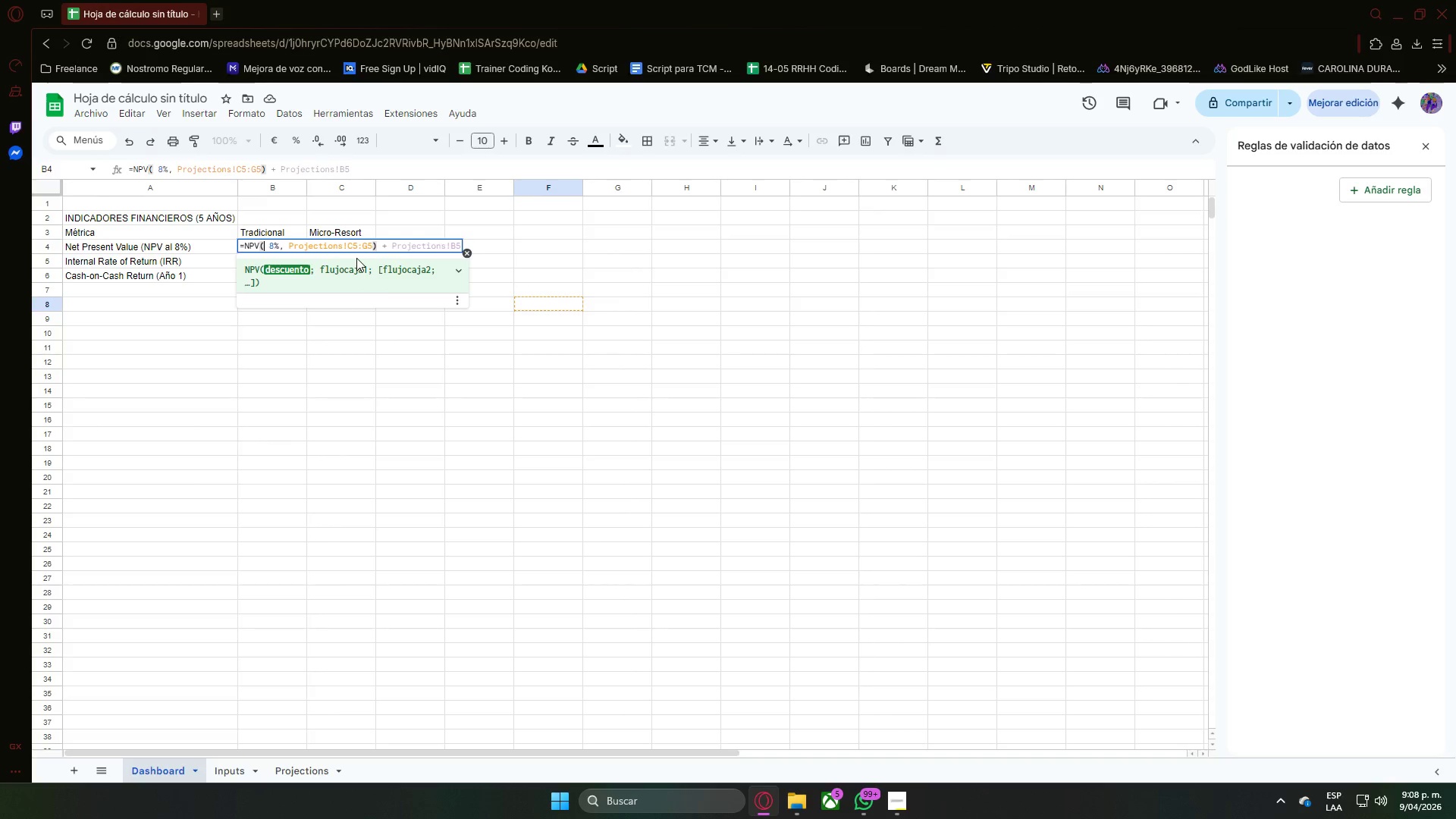 
key(ArrowRight)
 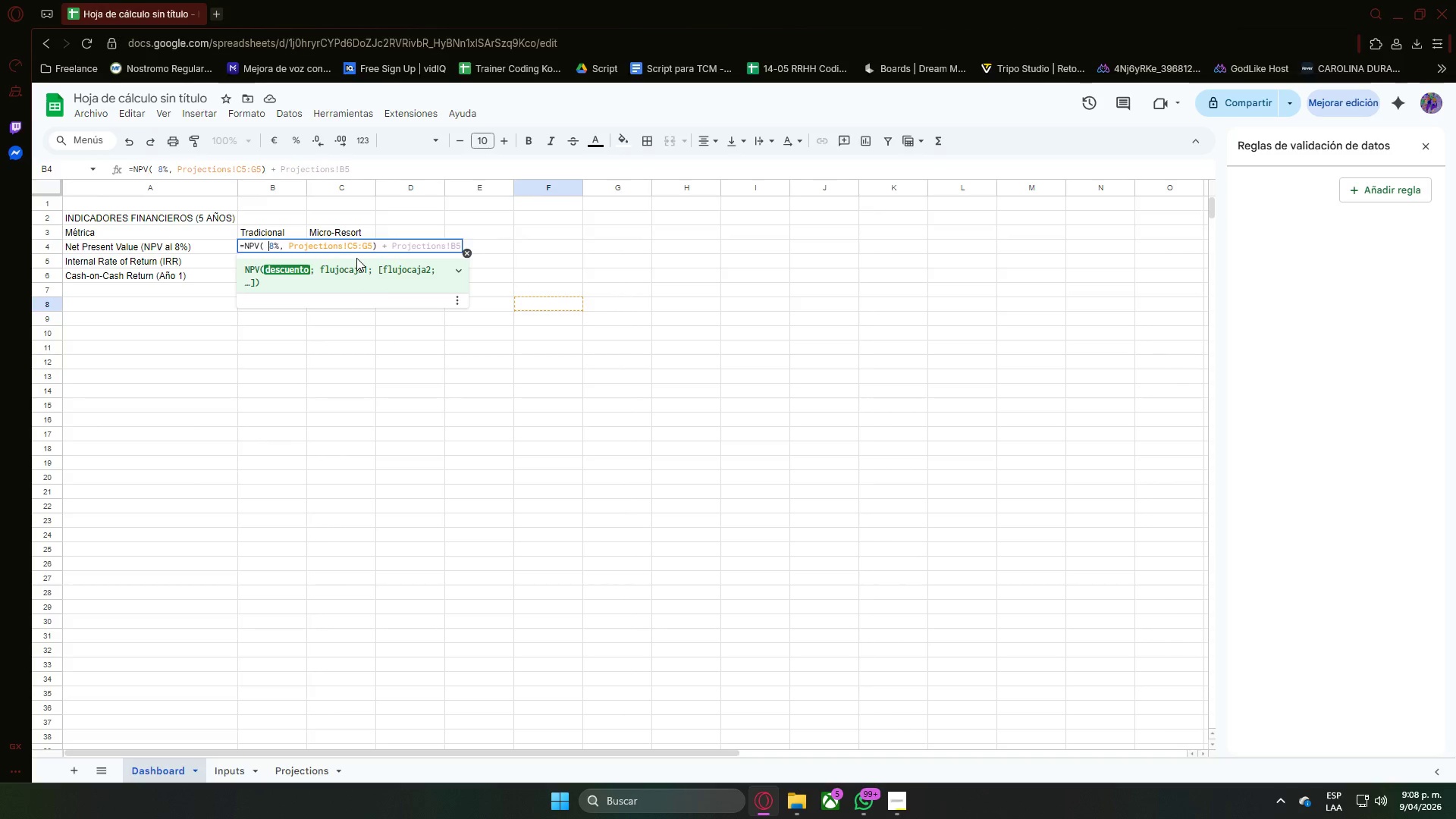 
key(Backspace)
 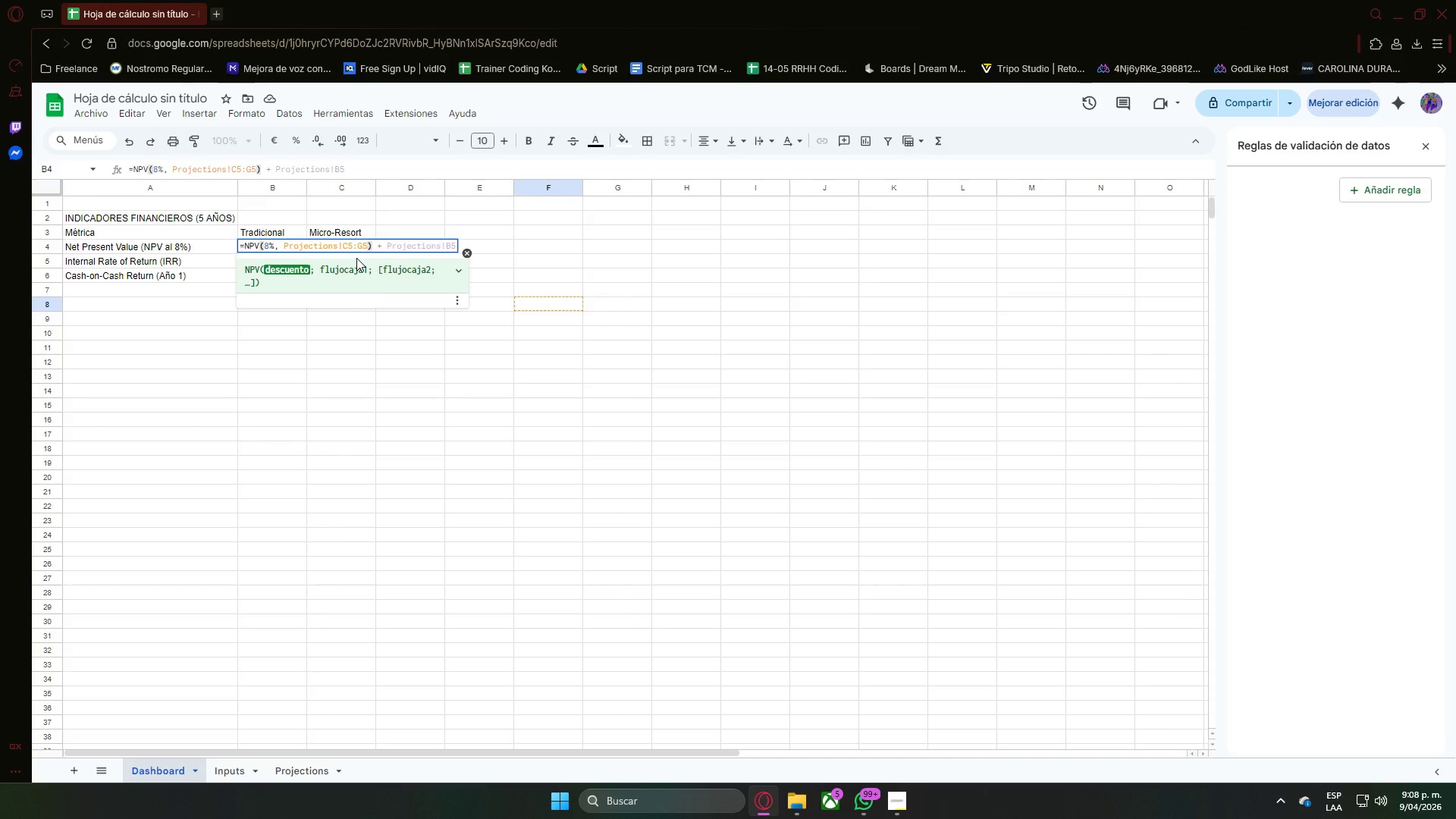 
key(Enter)
 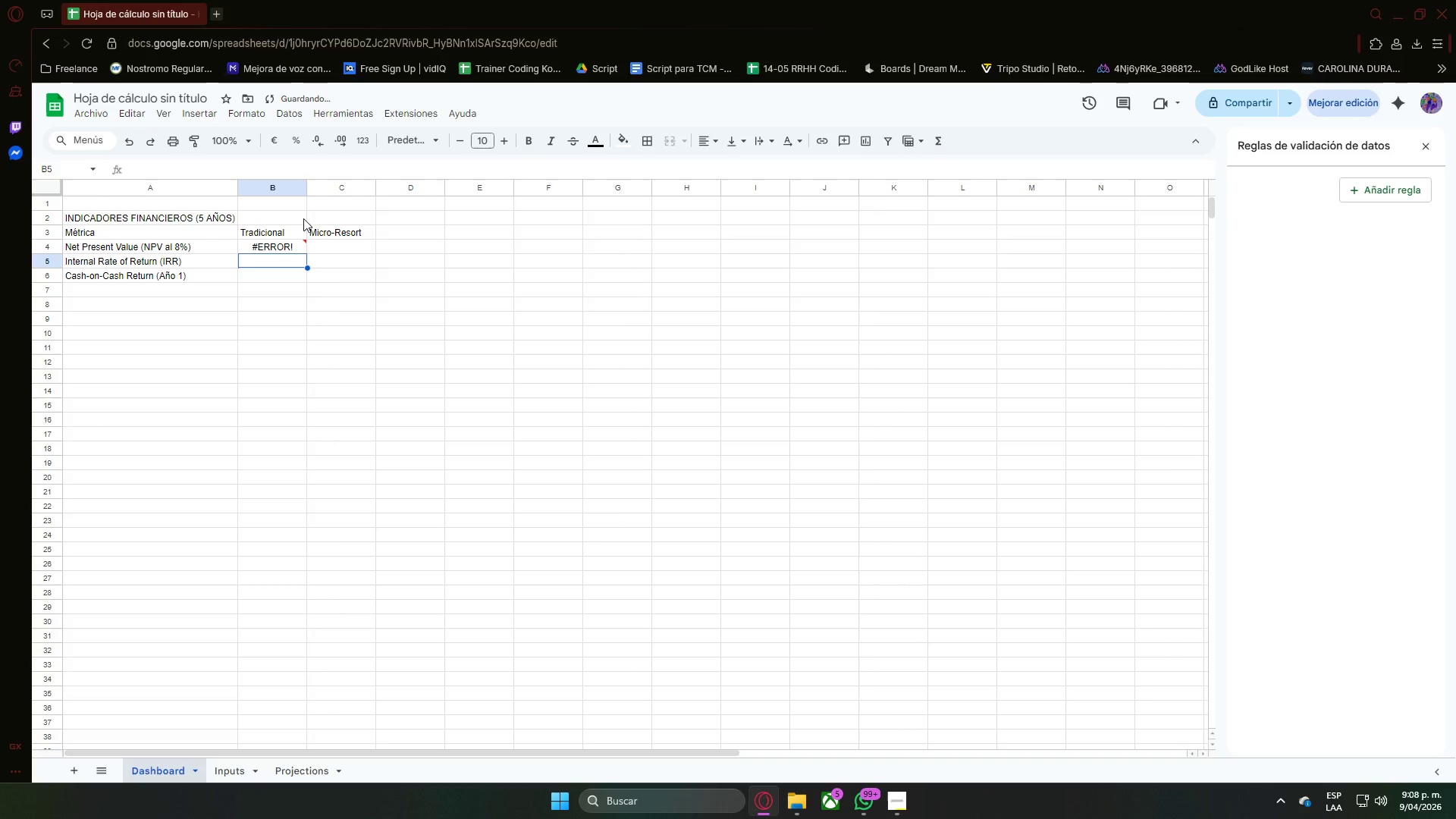 
double_click([290, 244])
 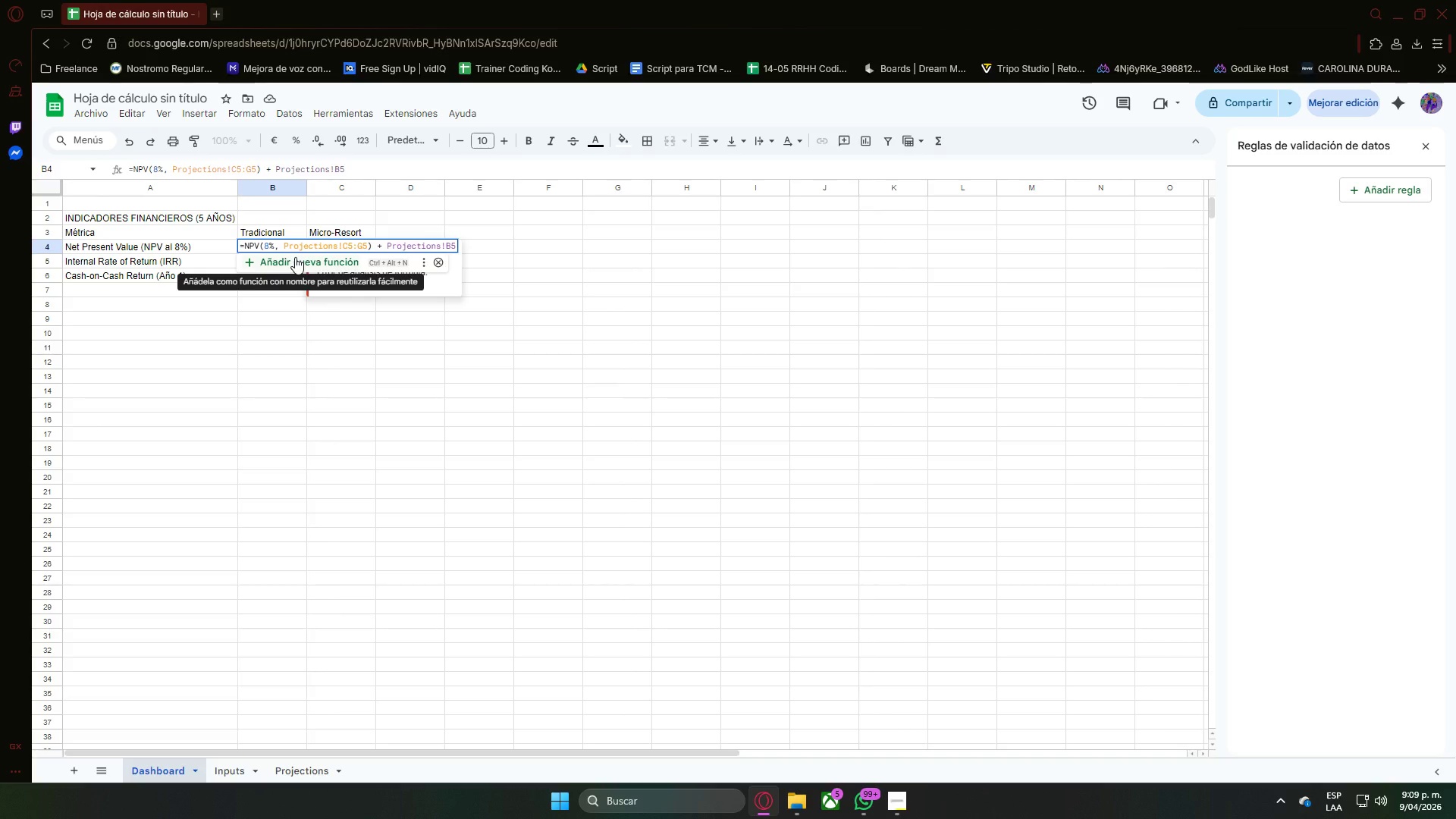 
wait(19.69)
 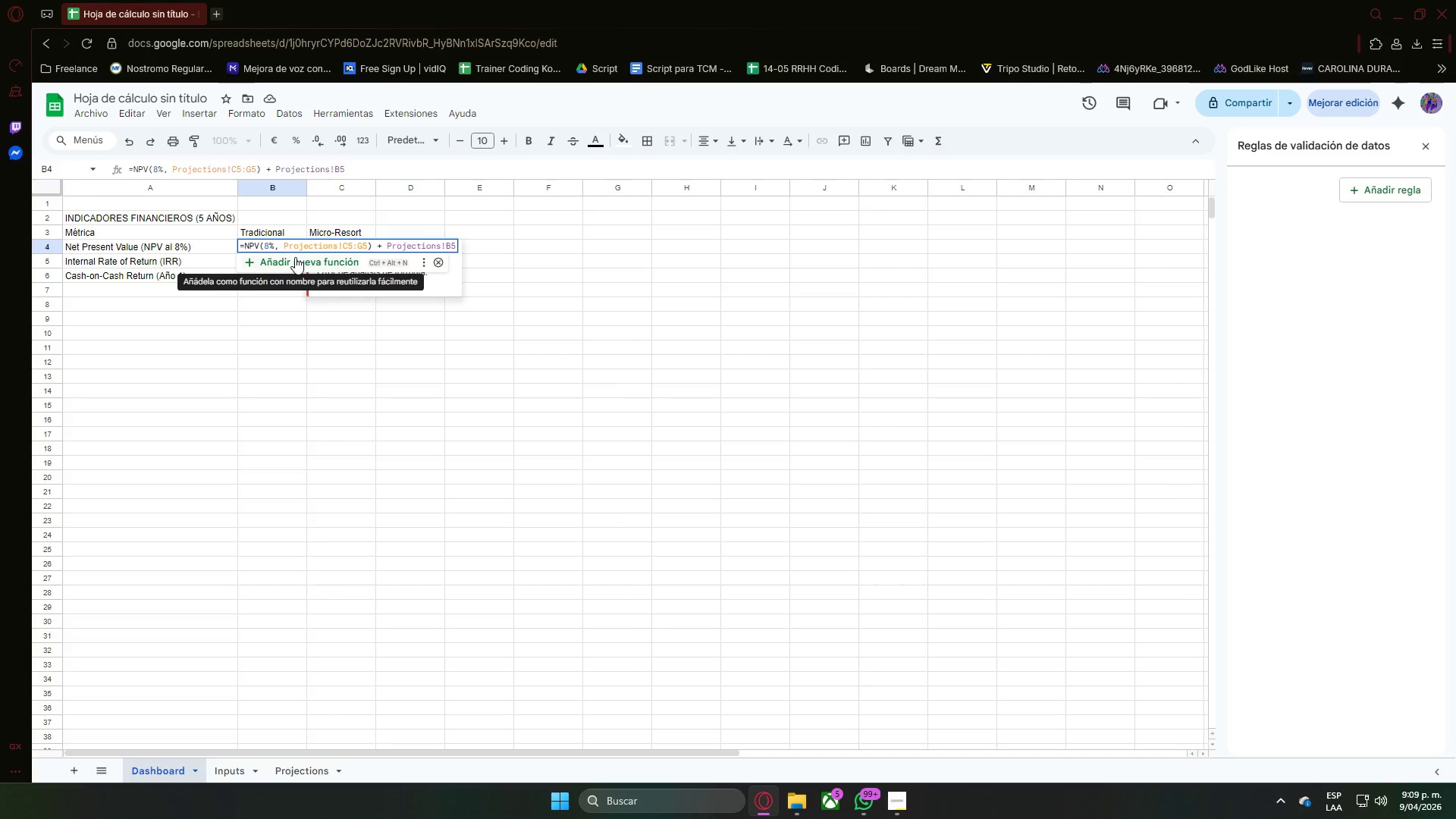 
left_click([259, 325])
 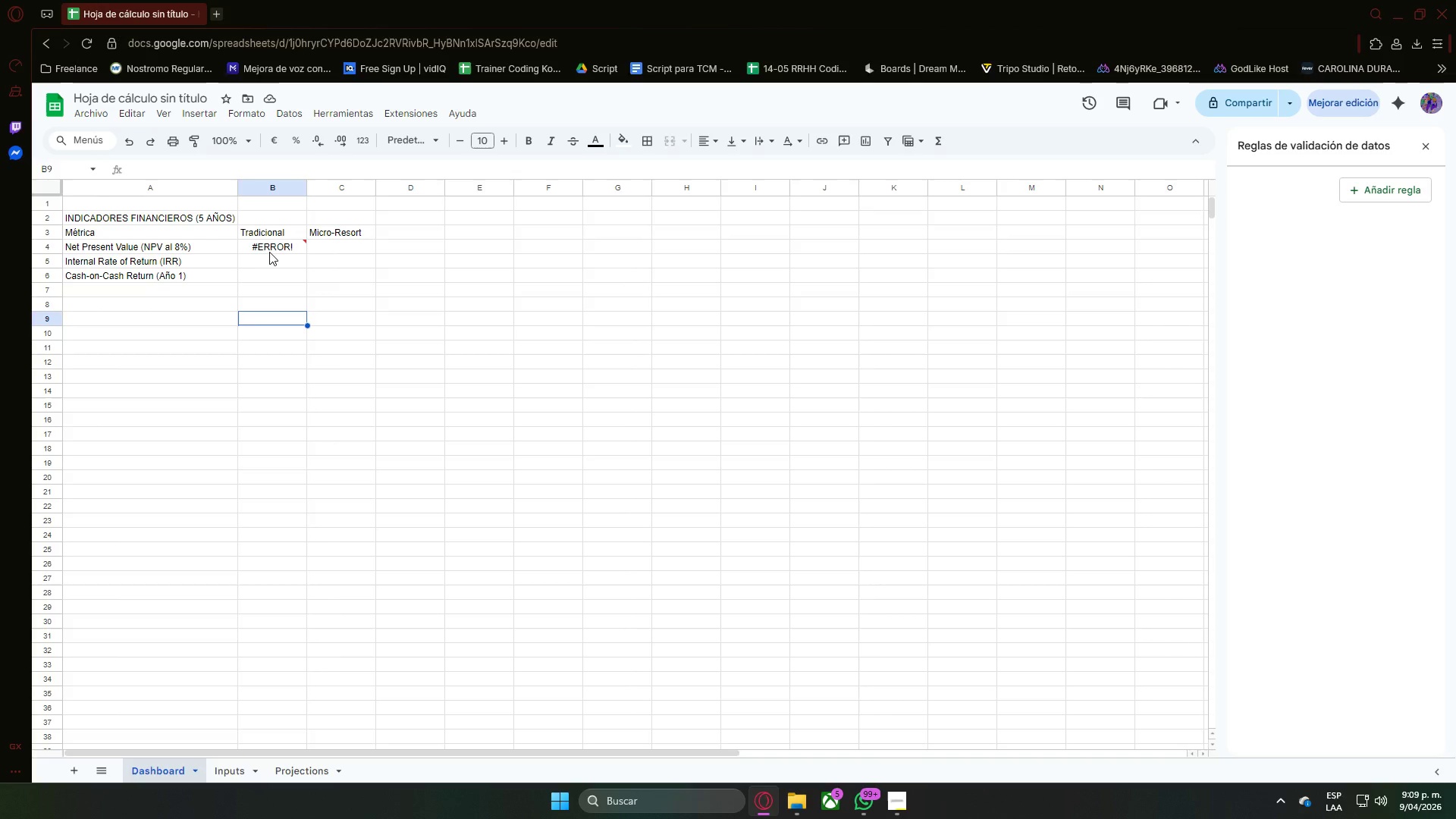 
left_click([273, 247])
 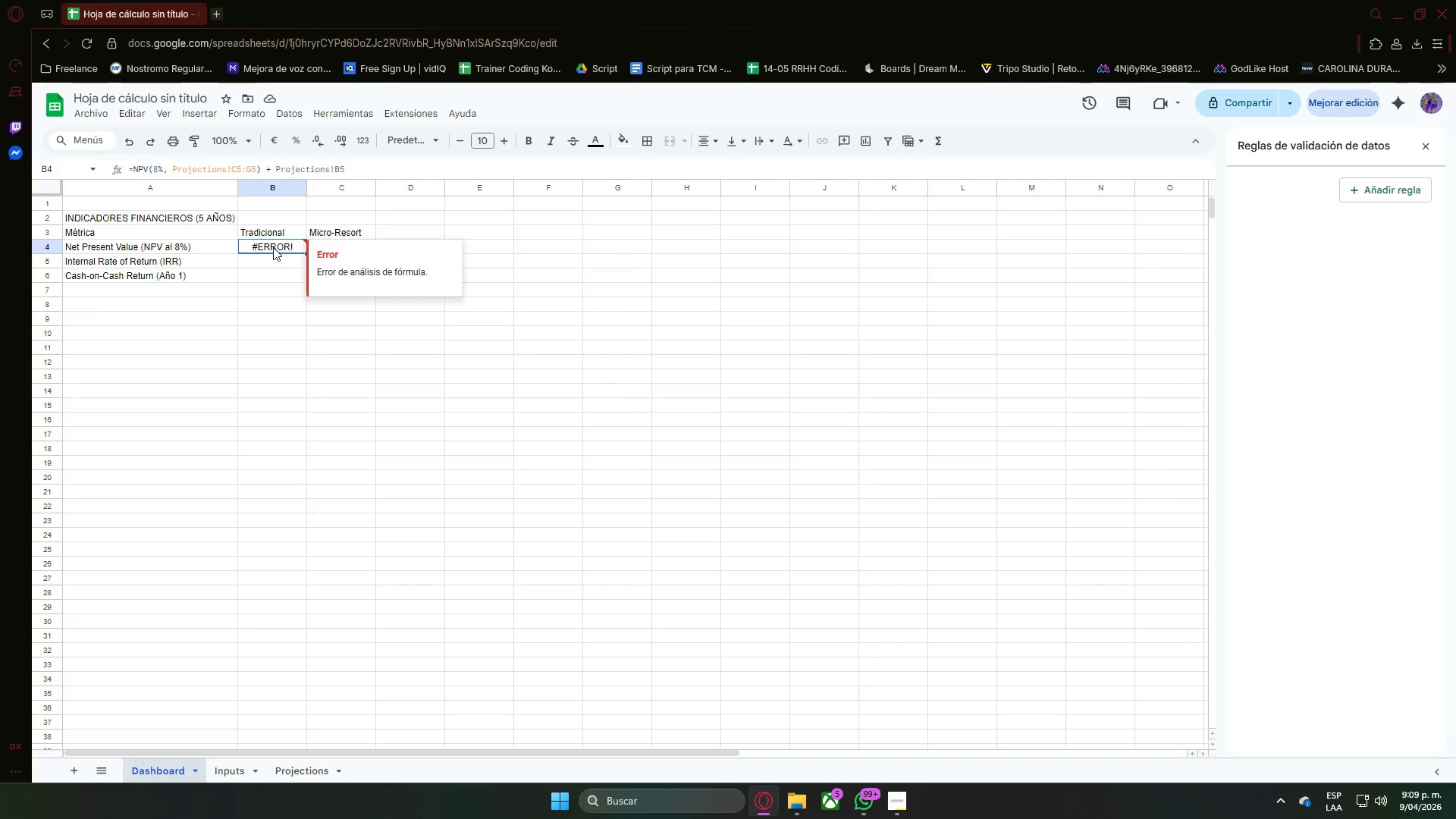 
double_click([273, 247])
 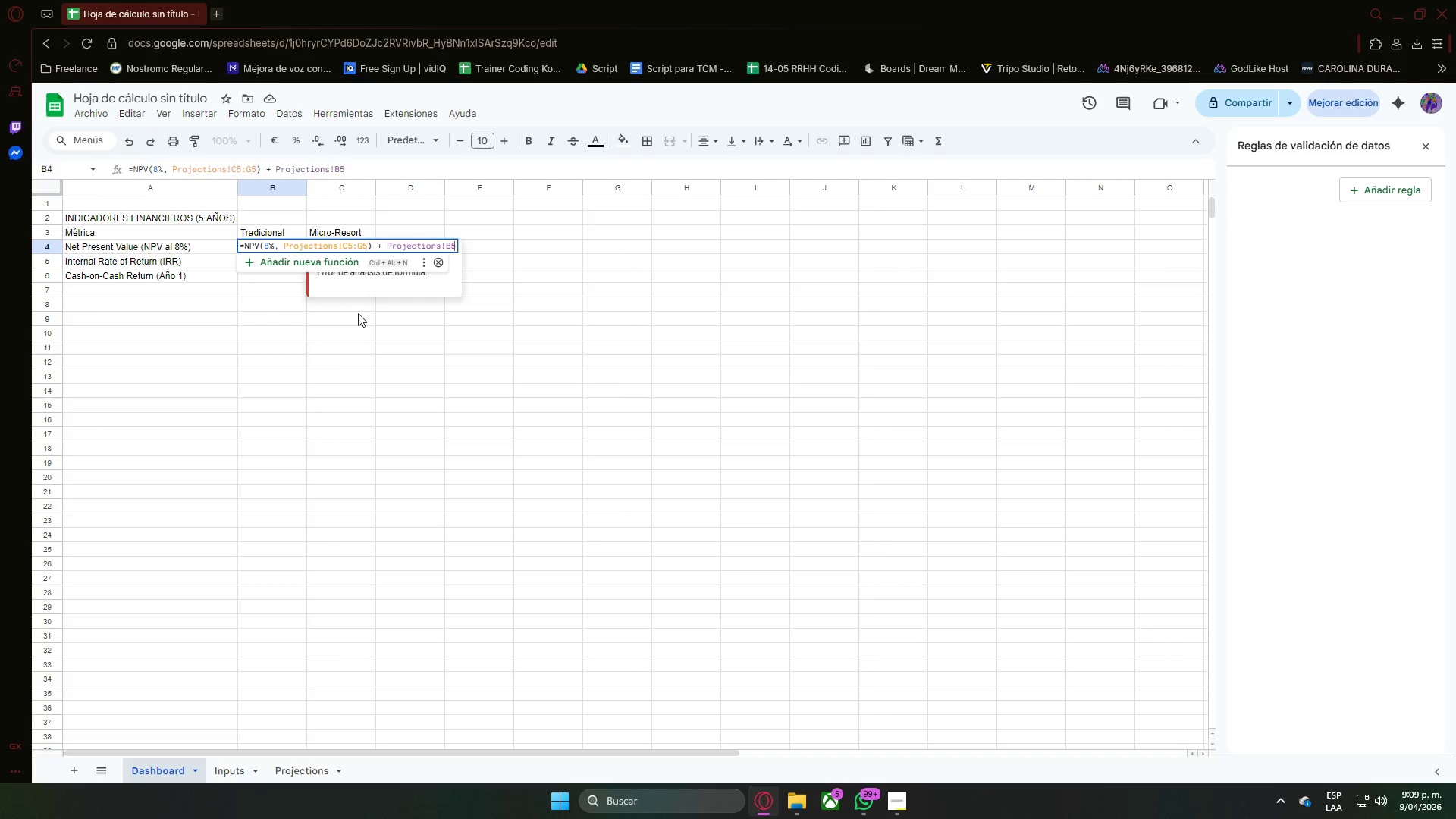 
wait(12.59)
 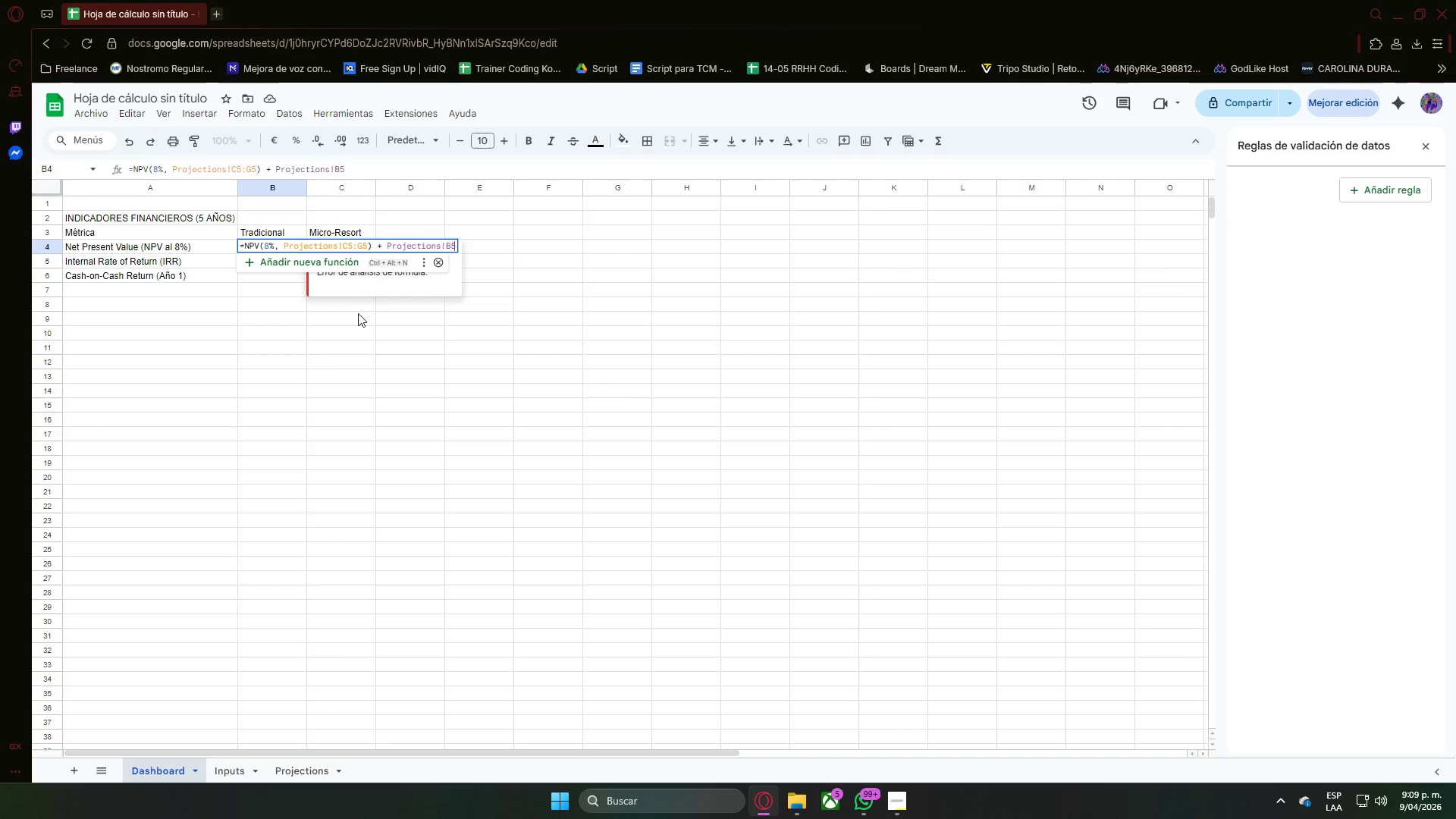 
left_click([284, 770])
 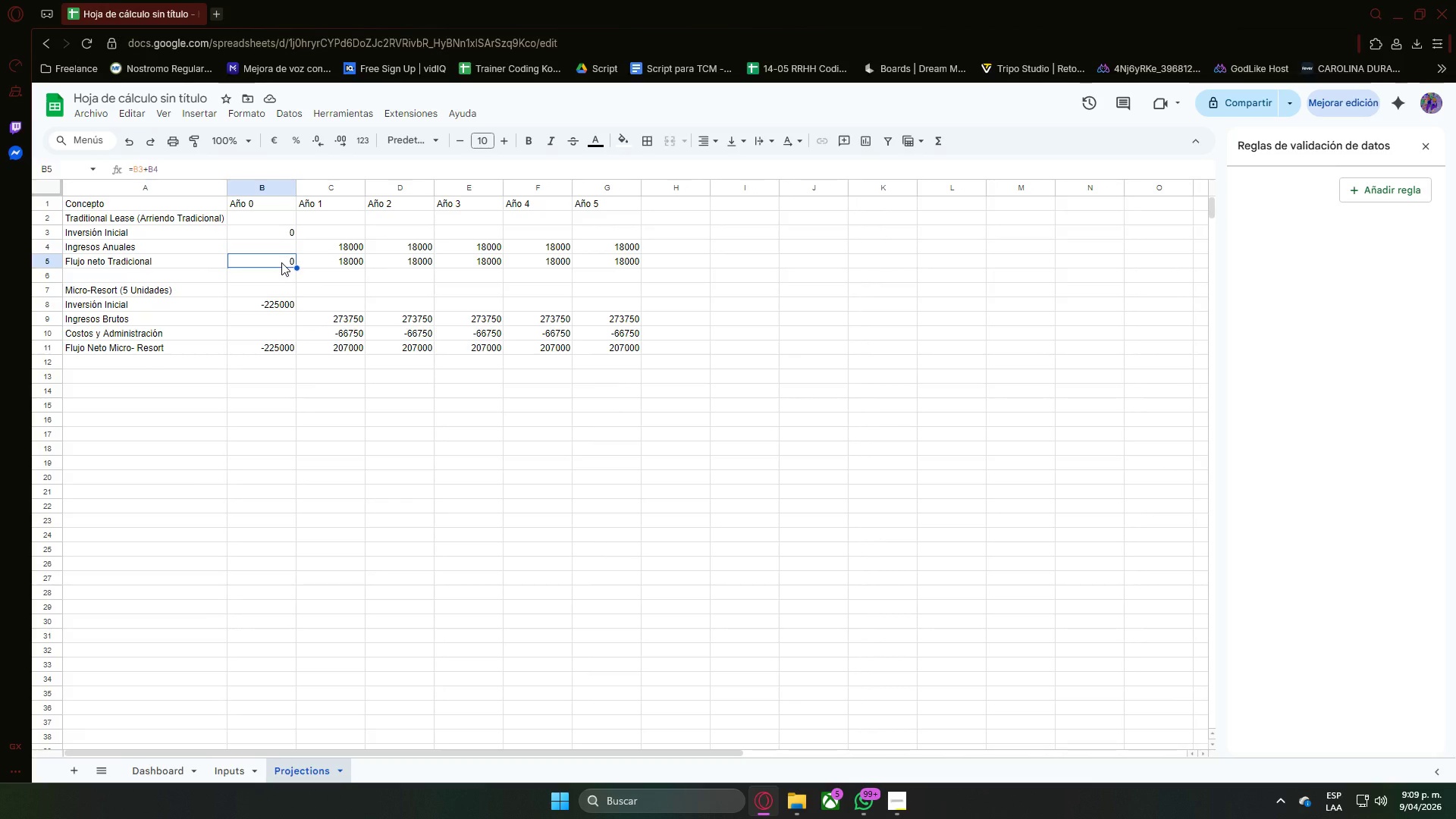 
left_click([283, 237])
 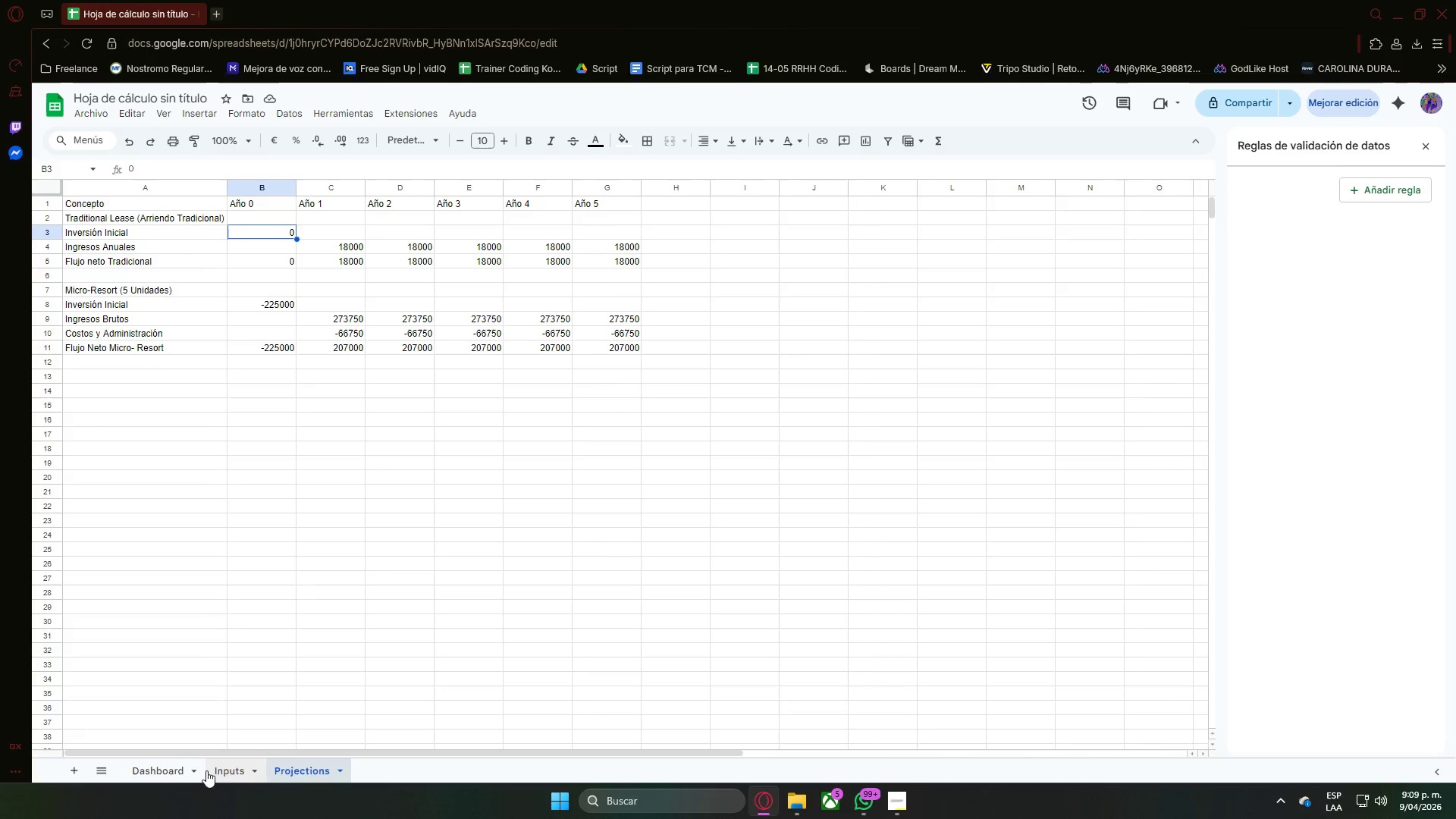 
left_click([174, 776])
 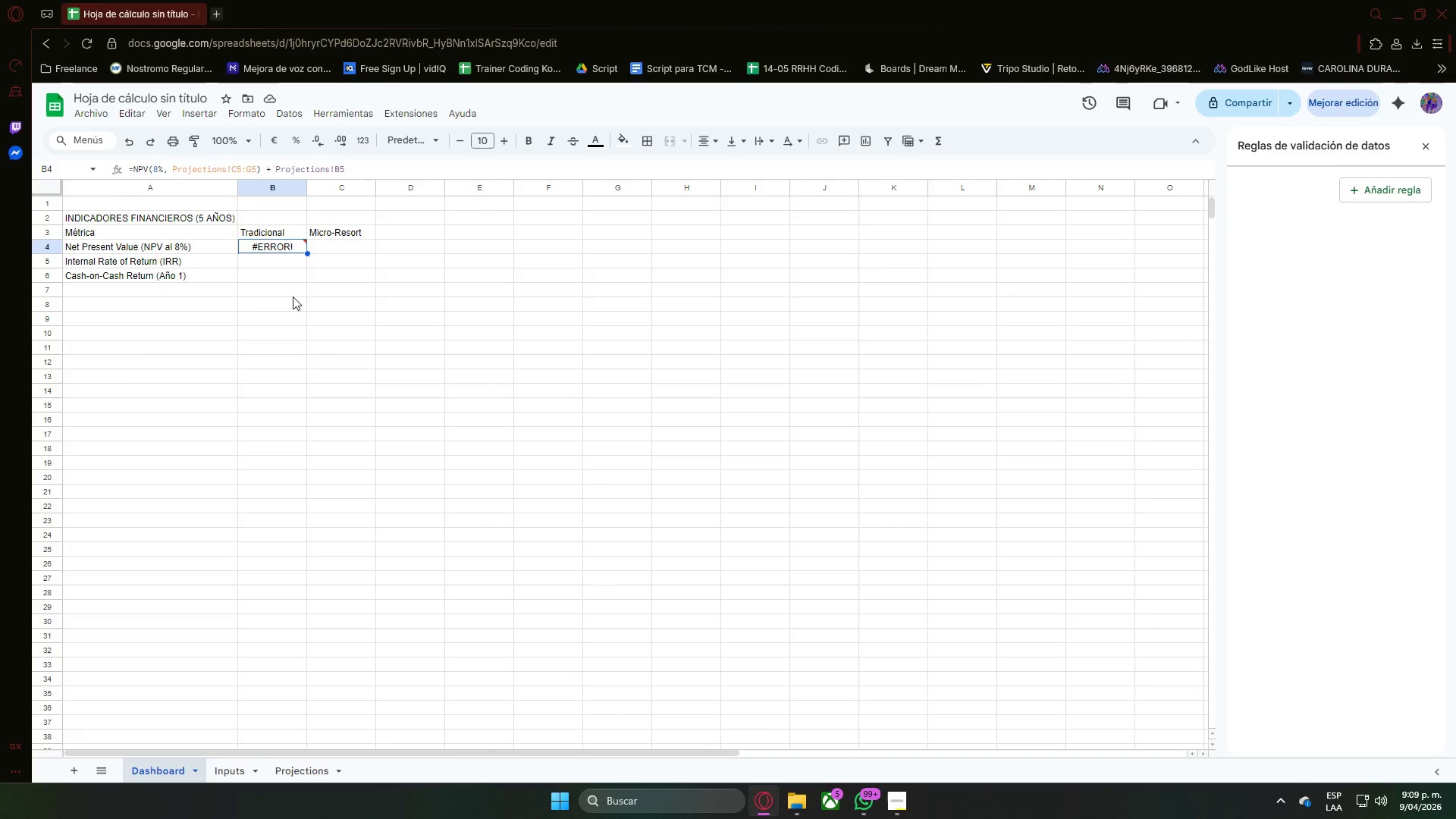 
left_click([280, 240])
 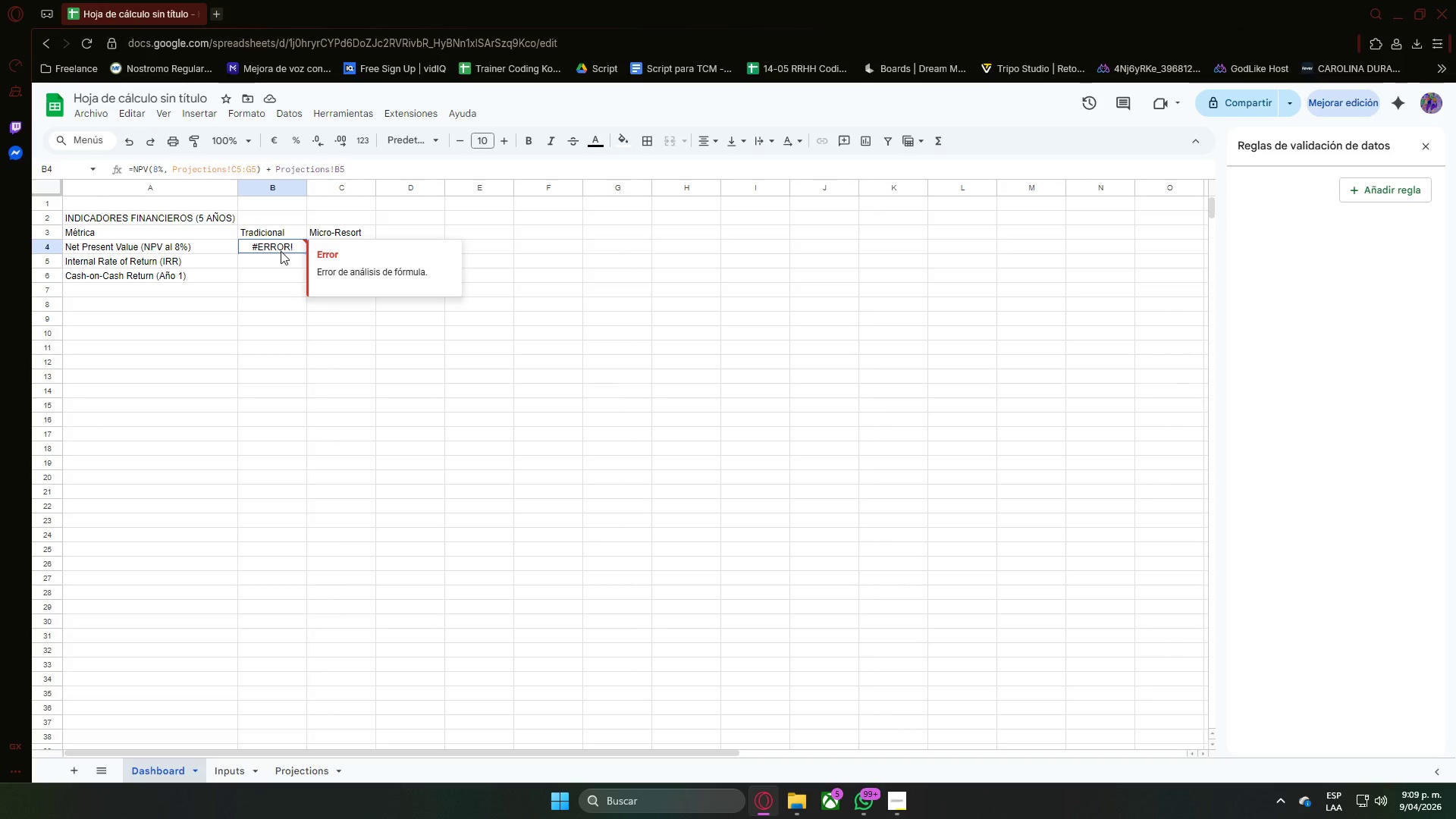 
double_click([281, 251])
 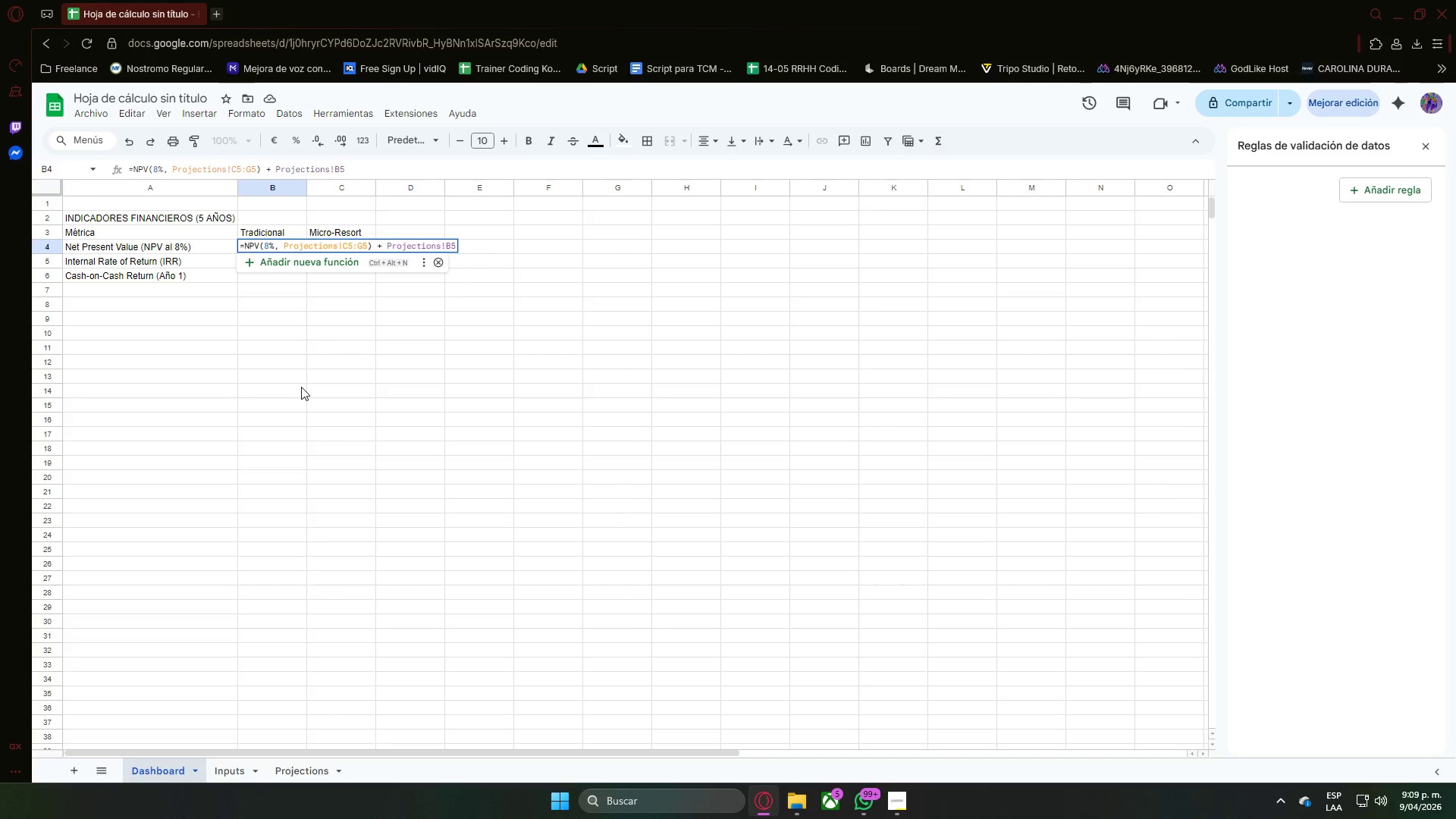 
left_click([301, 387])
 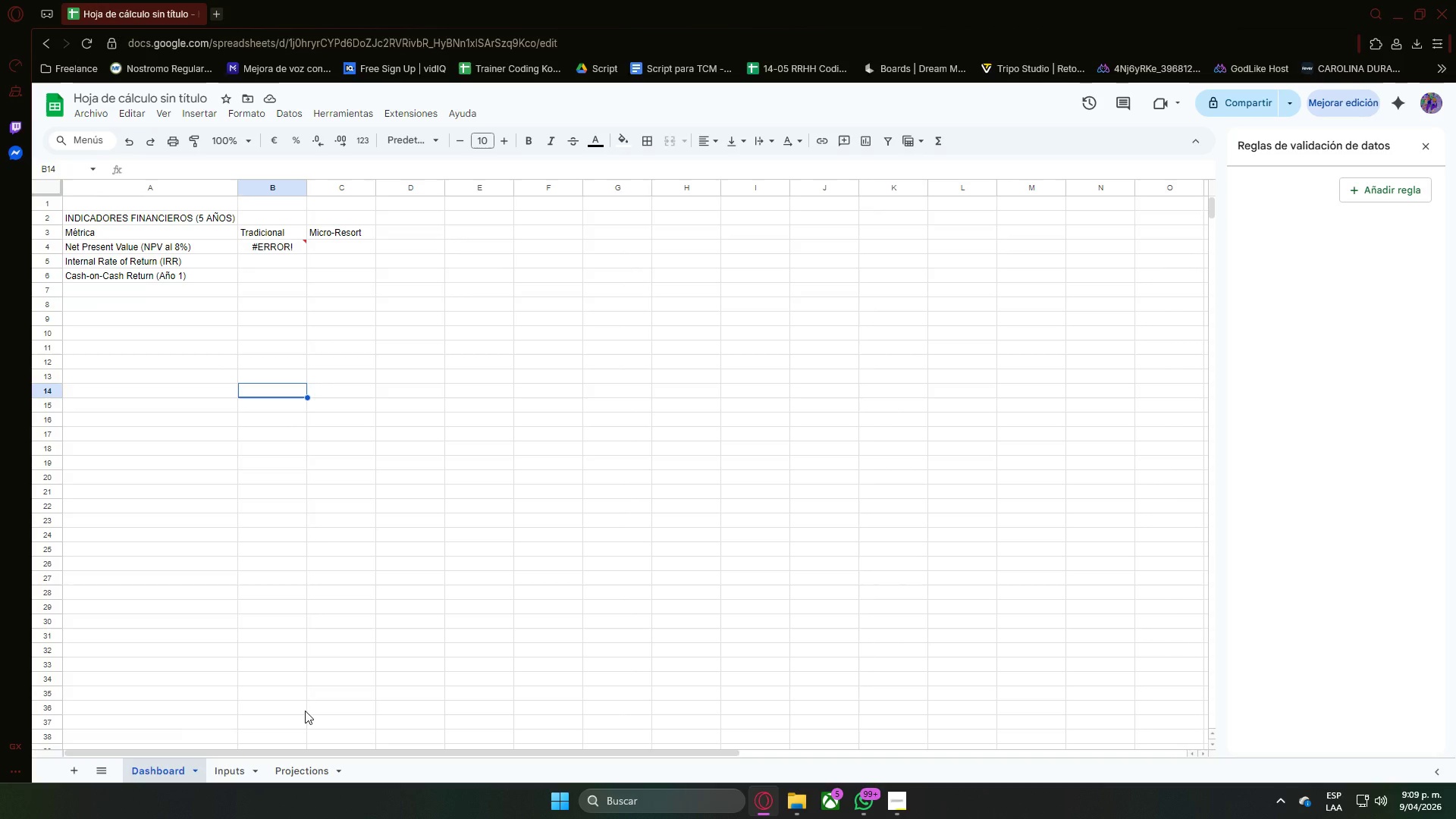 
wait(8.0)
 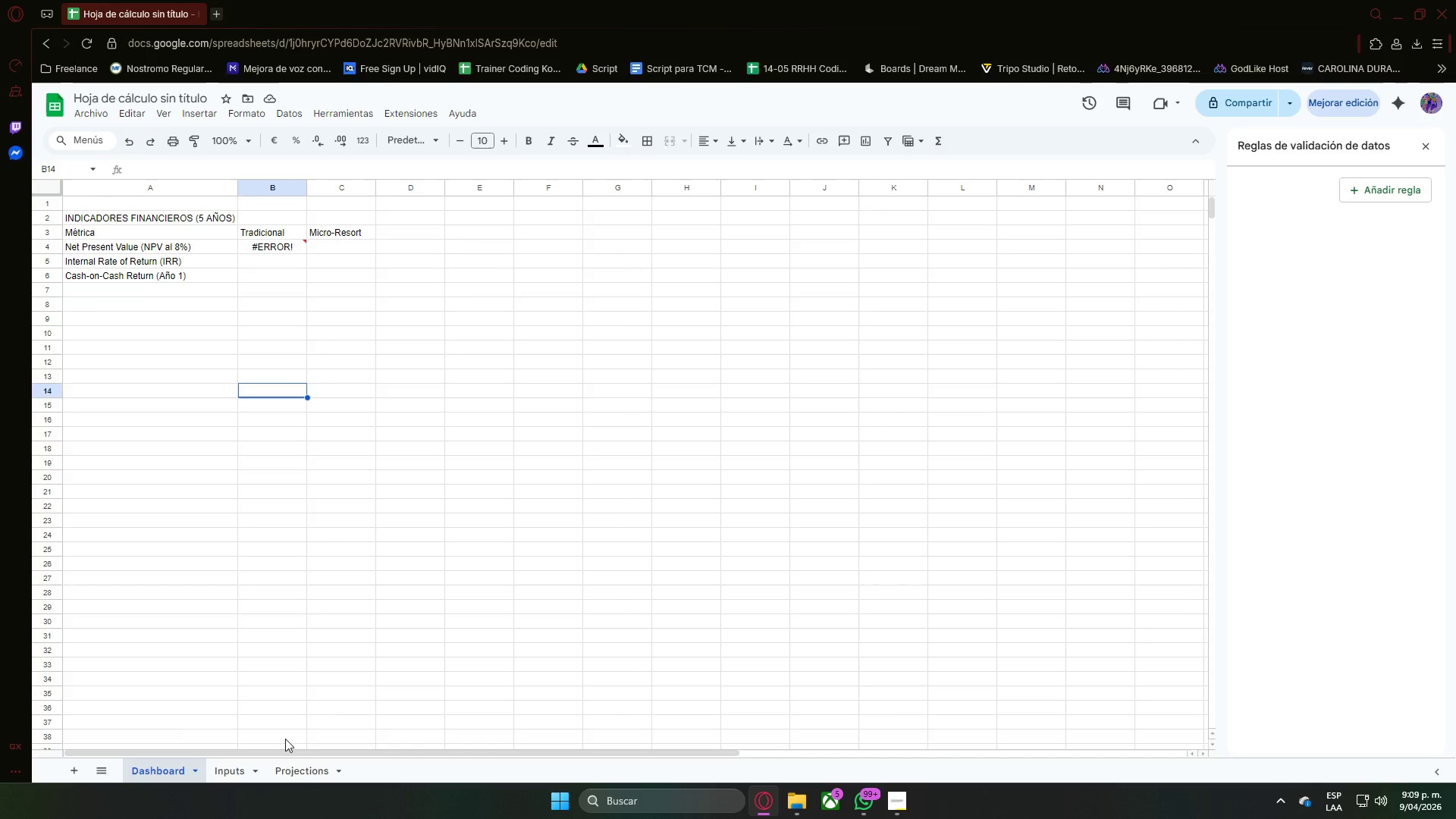 
double_click([283, 243])
 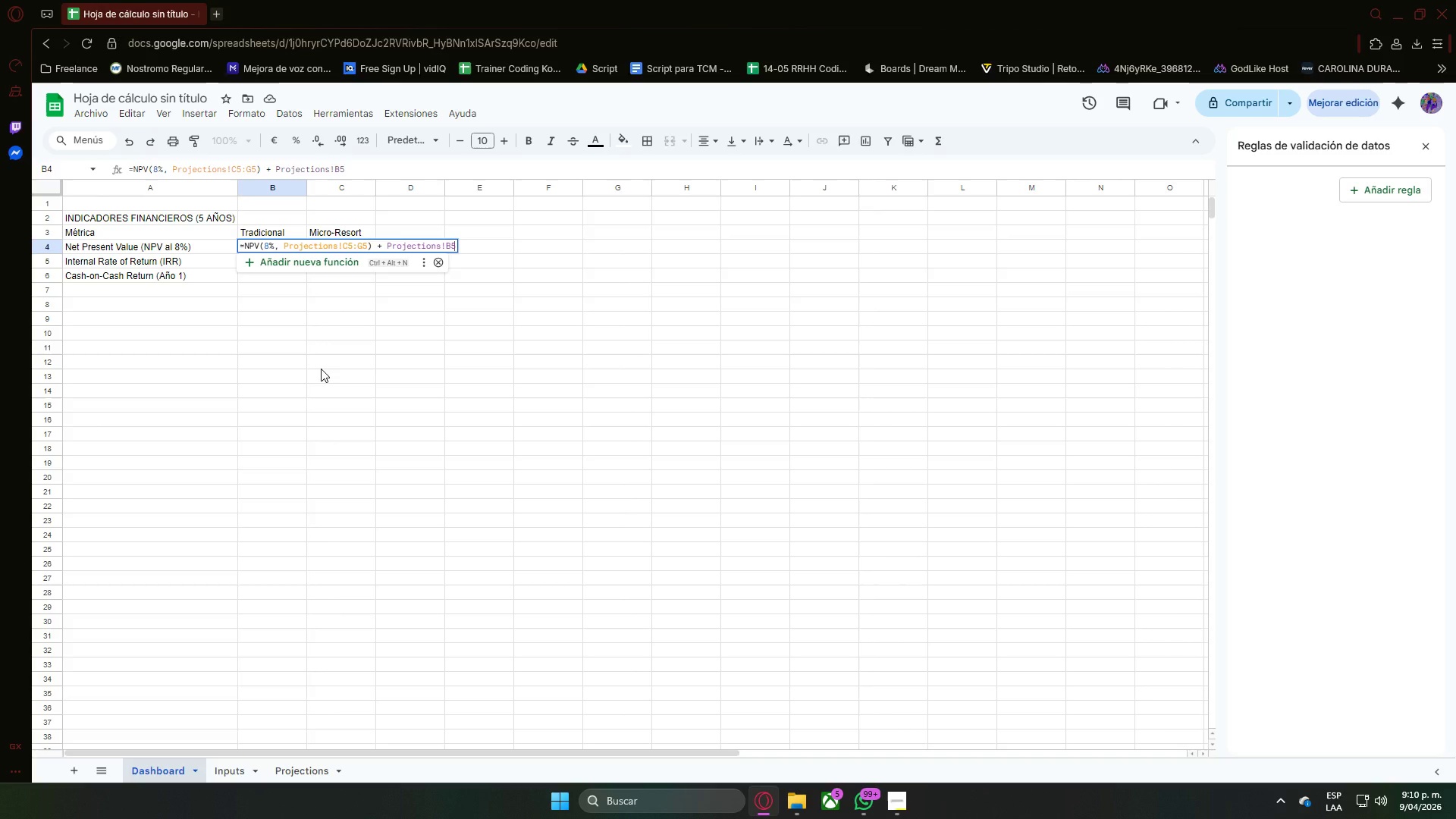 
wait(21.24)
 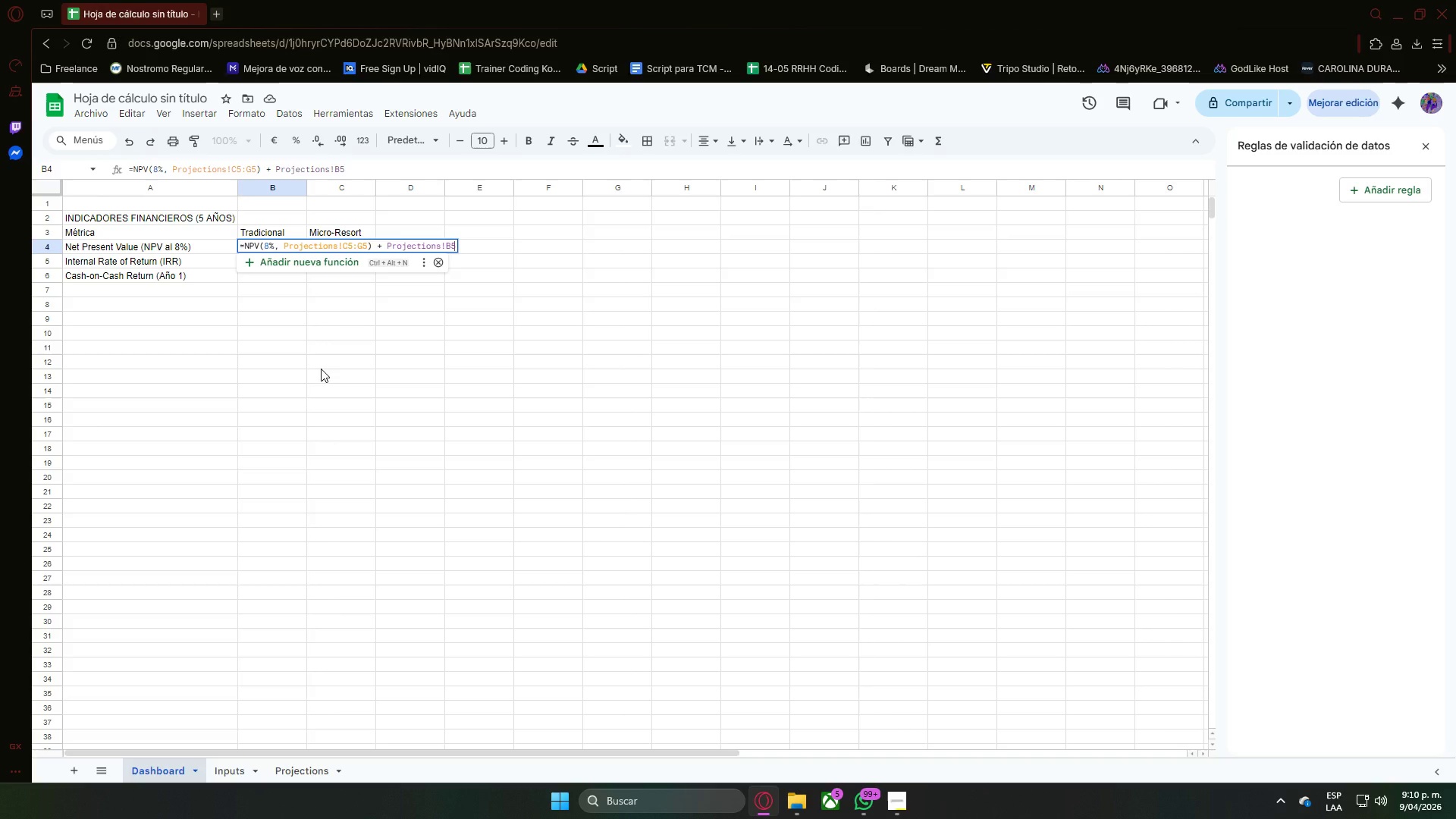 
left_click([315, 322])
 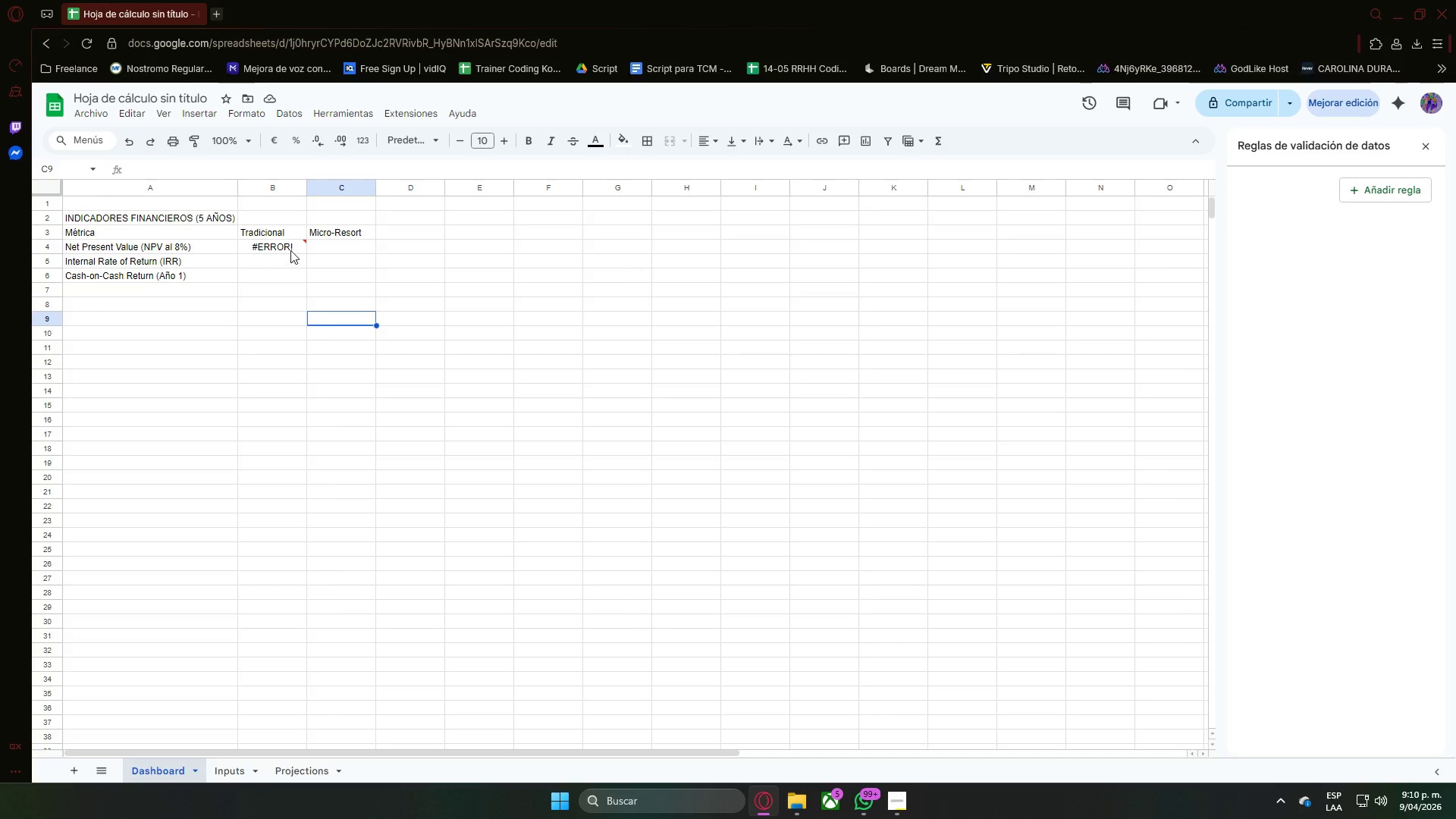 
double_click([293, 248])
 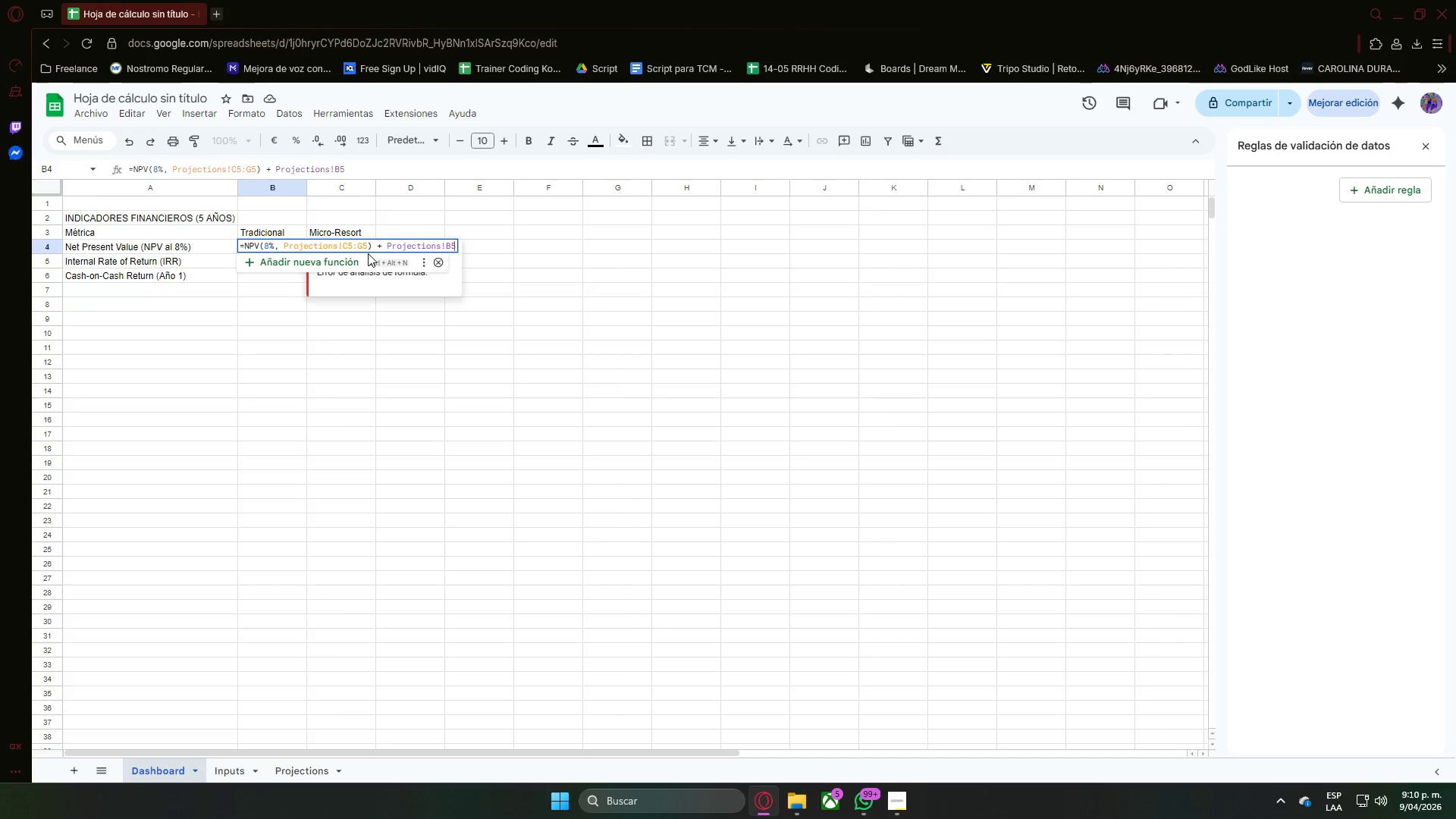 
left_click([369, 249])
 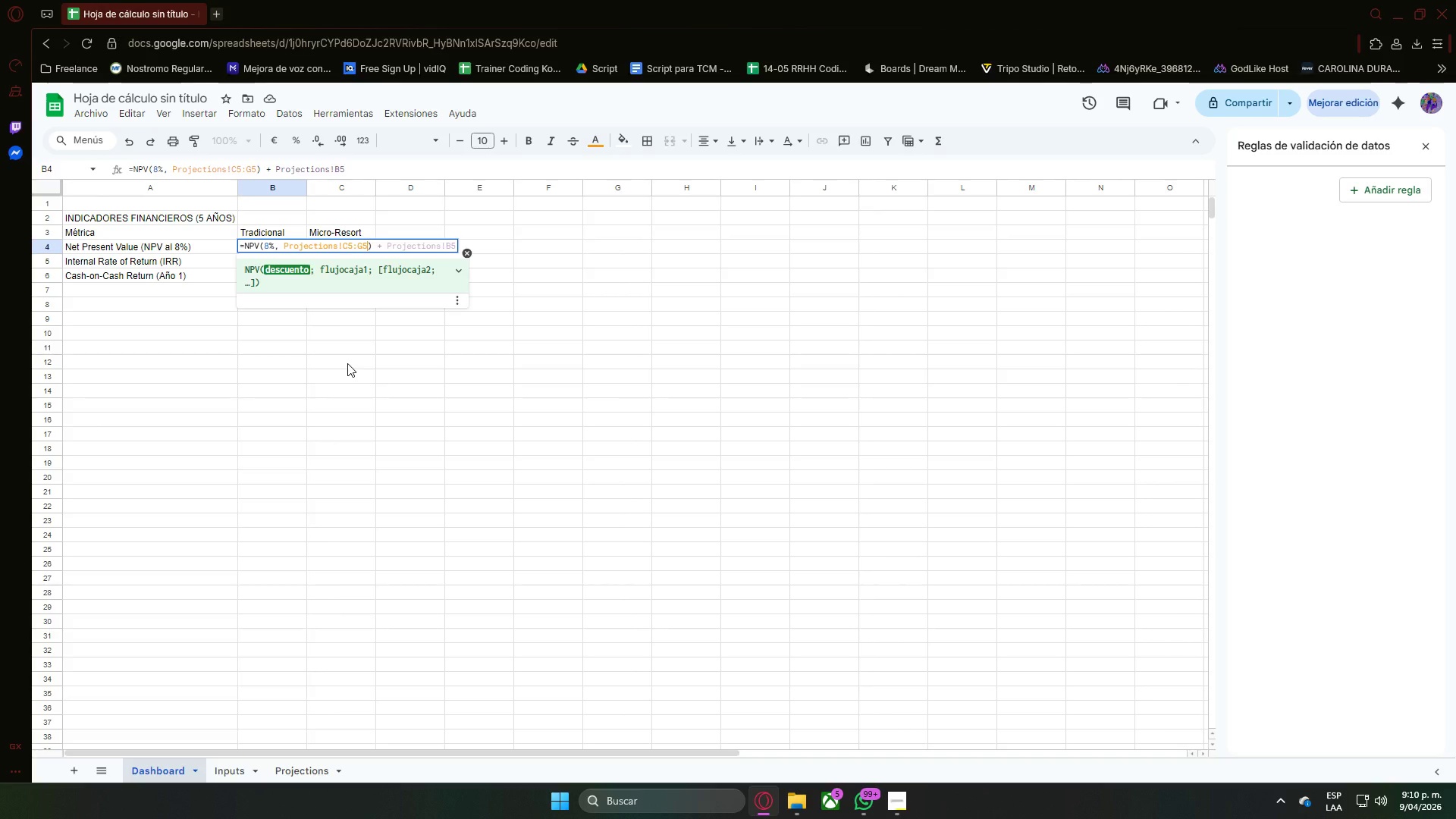 
wait(20.12)
 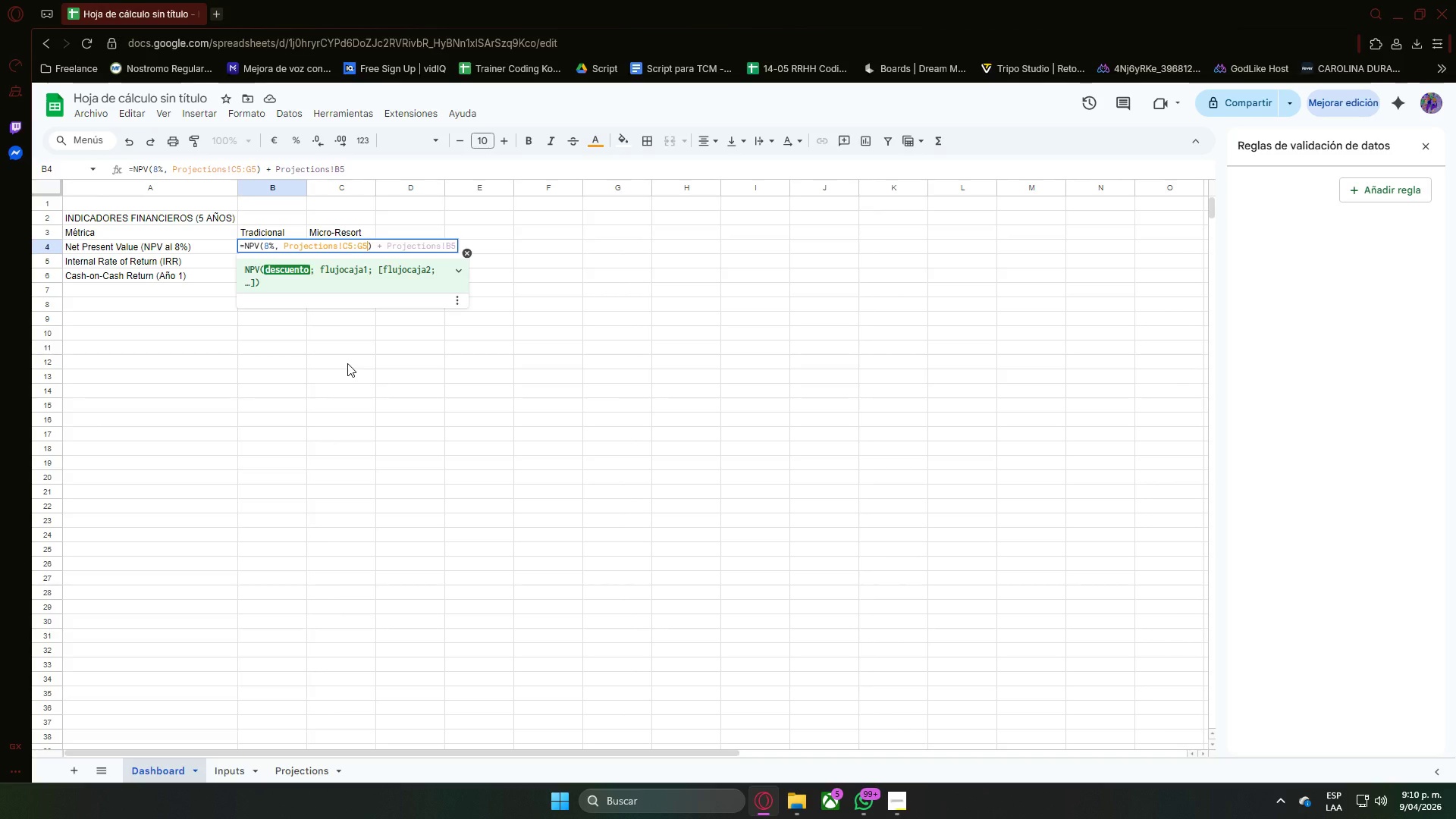 
left_click([280, 246])
 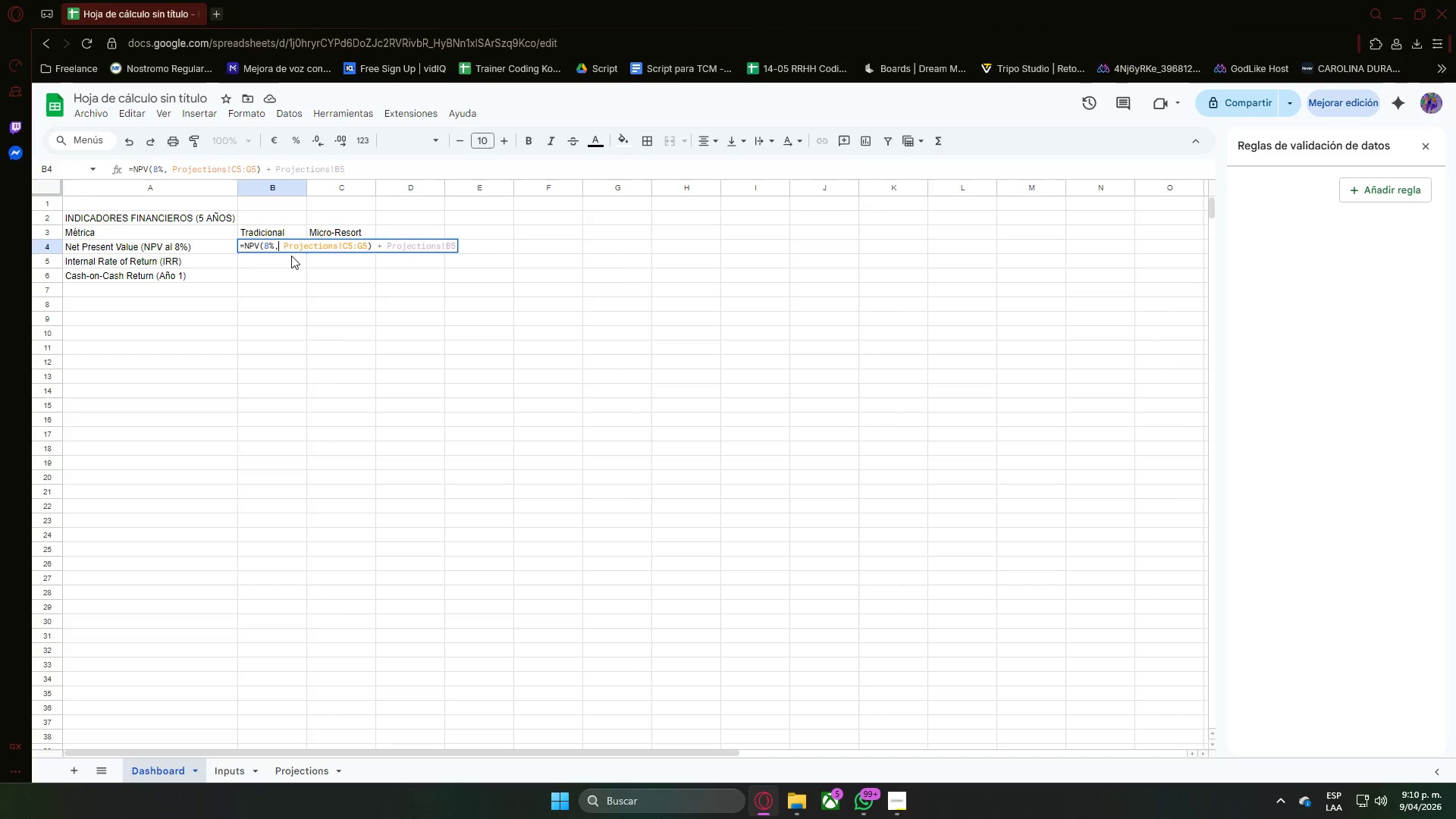 
key(Backspace)
 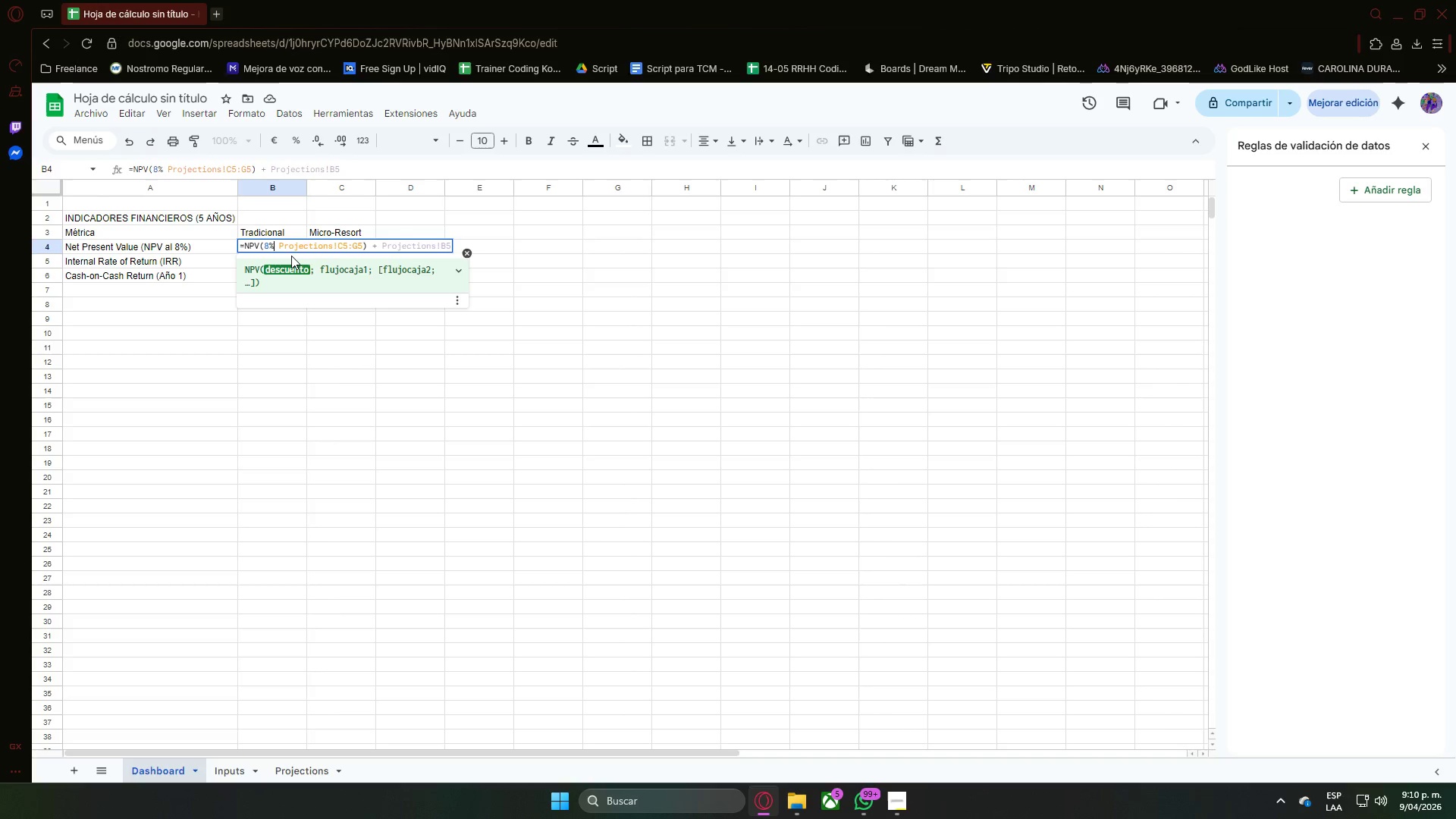 
key(Shift+Comma)
 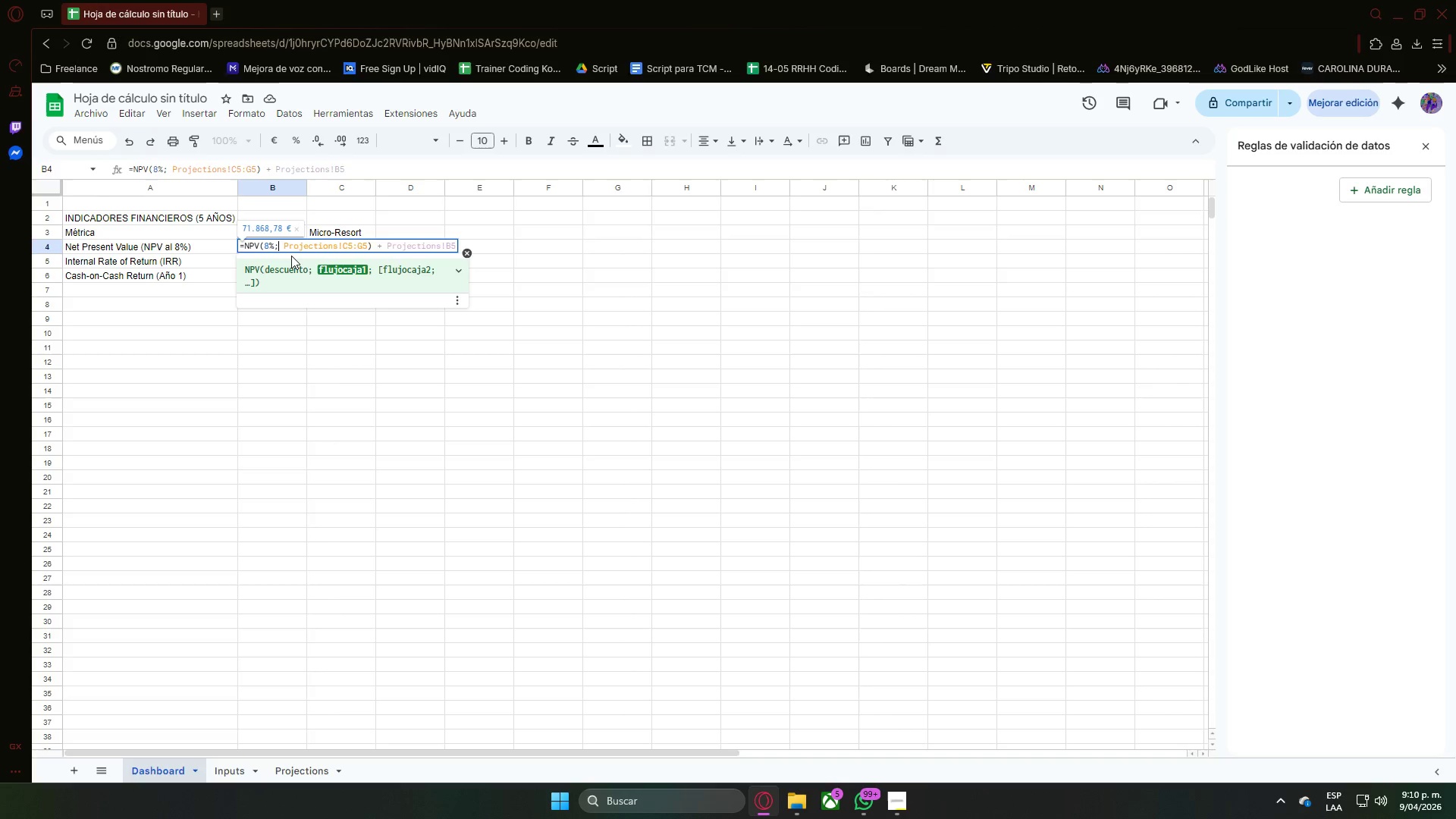 
key(Enter)
 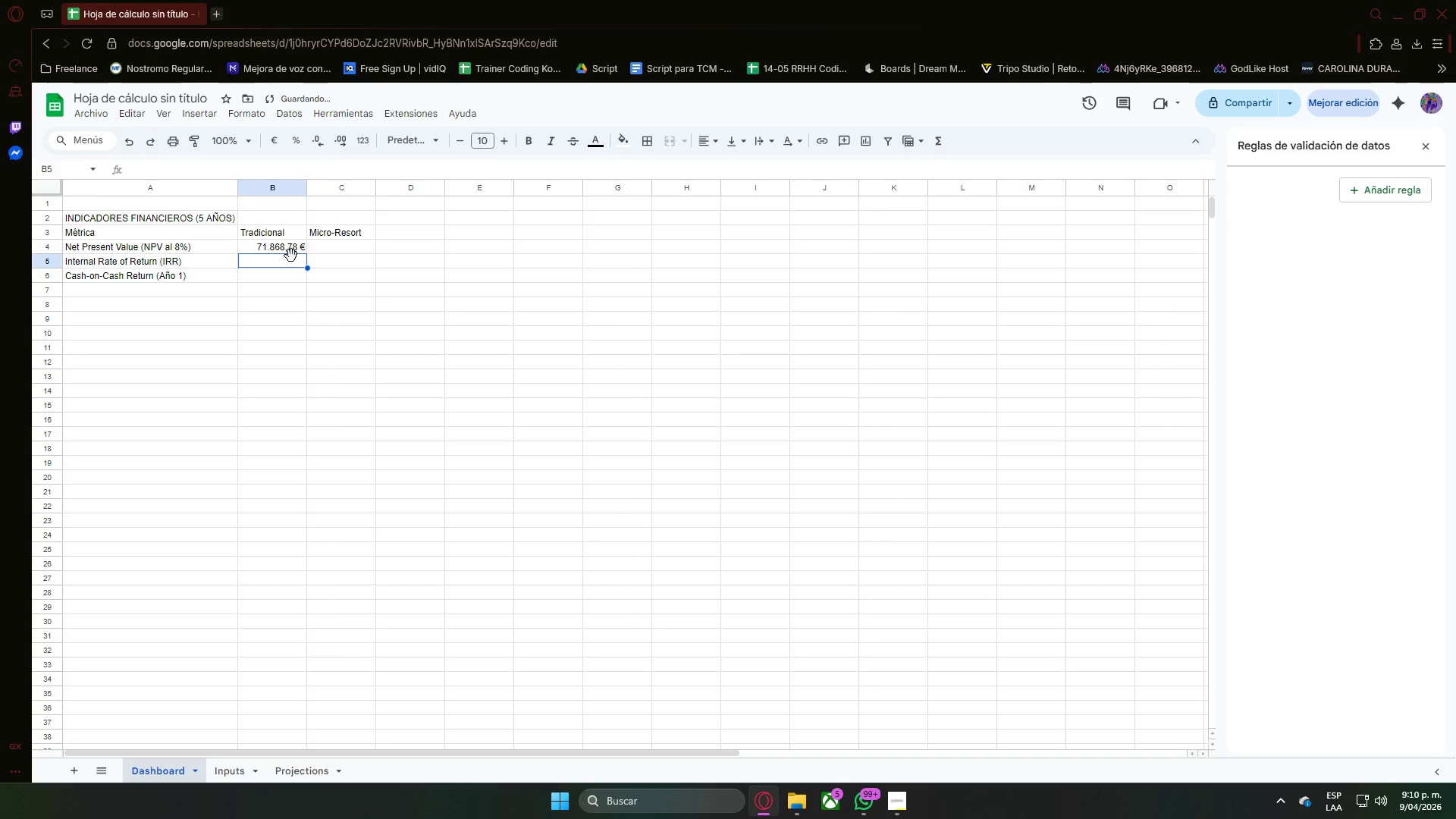 
left_click([300, 248])
 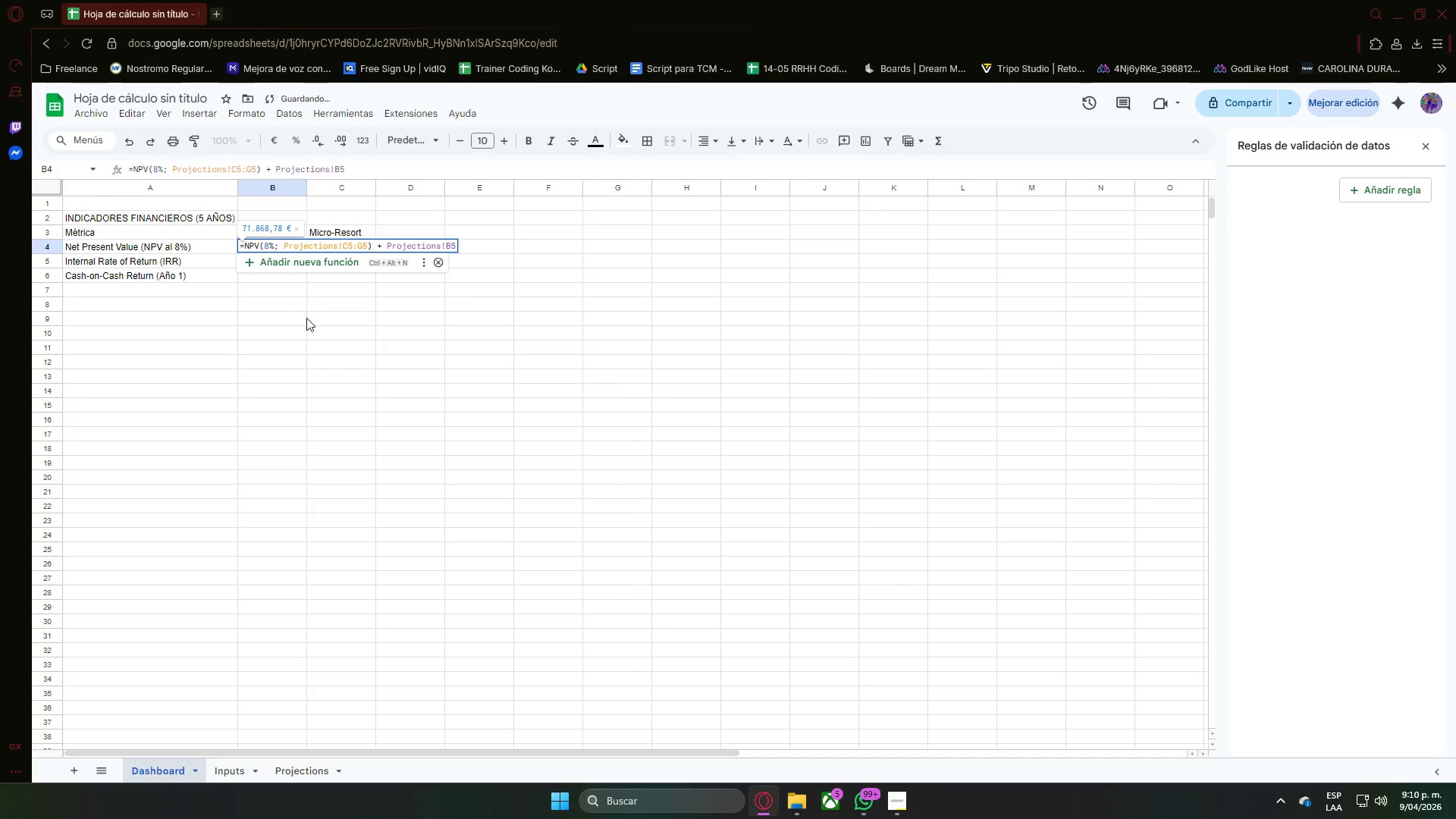 
left_click([309, 326])
 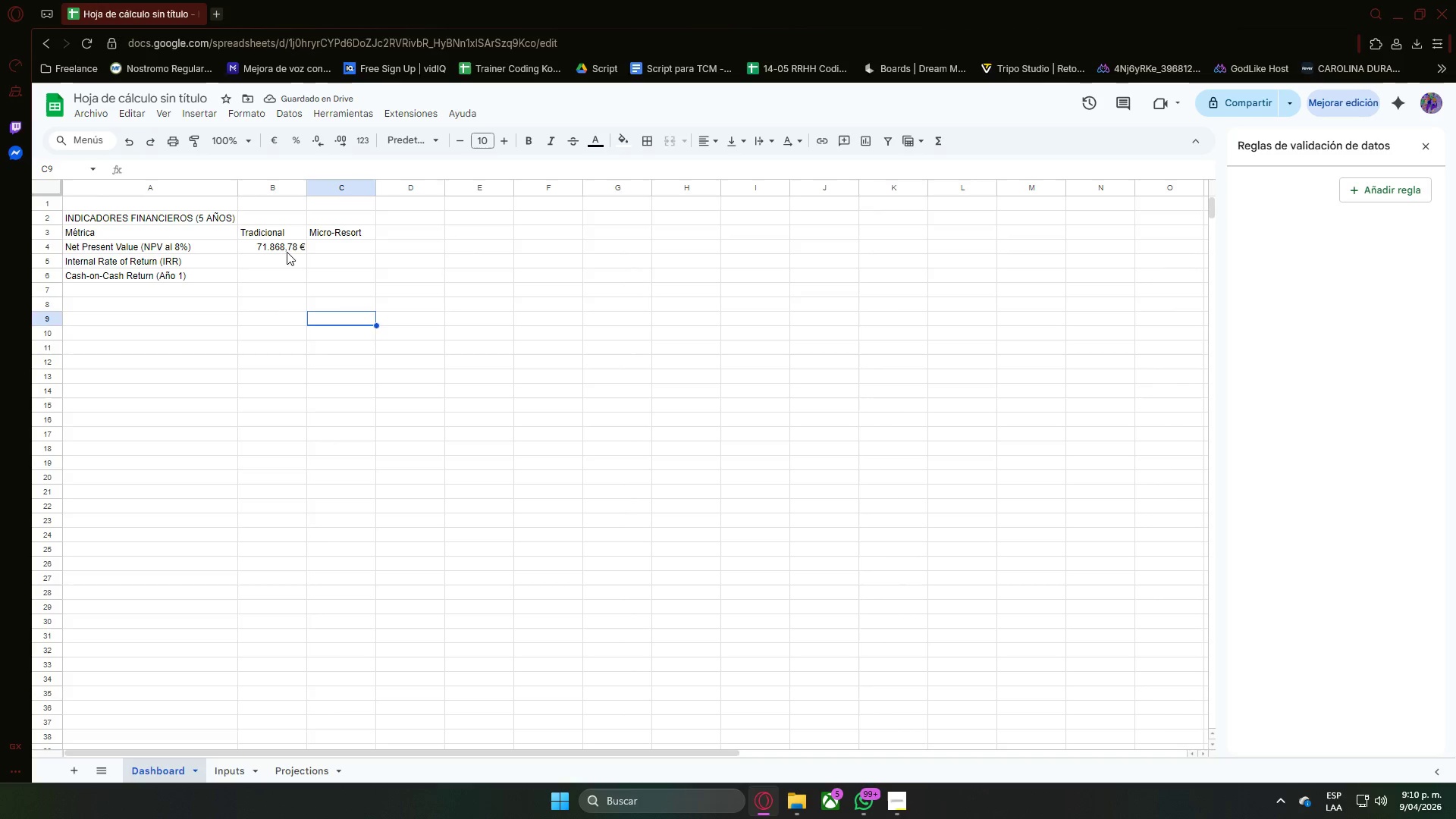 
left_click([290, 260])
 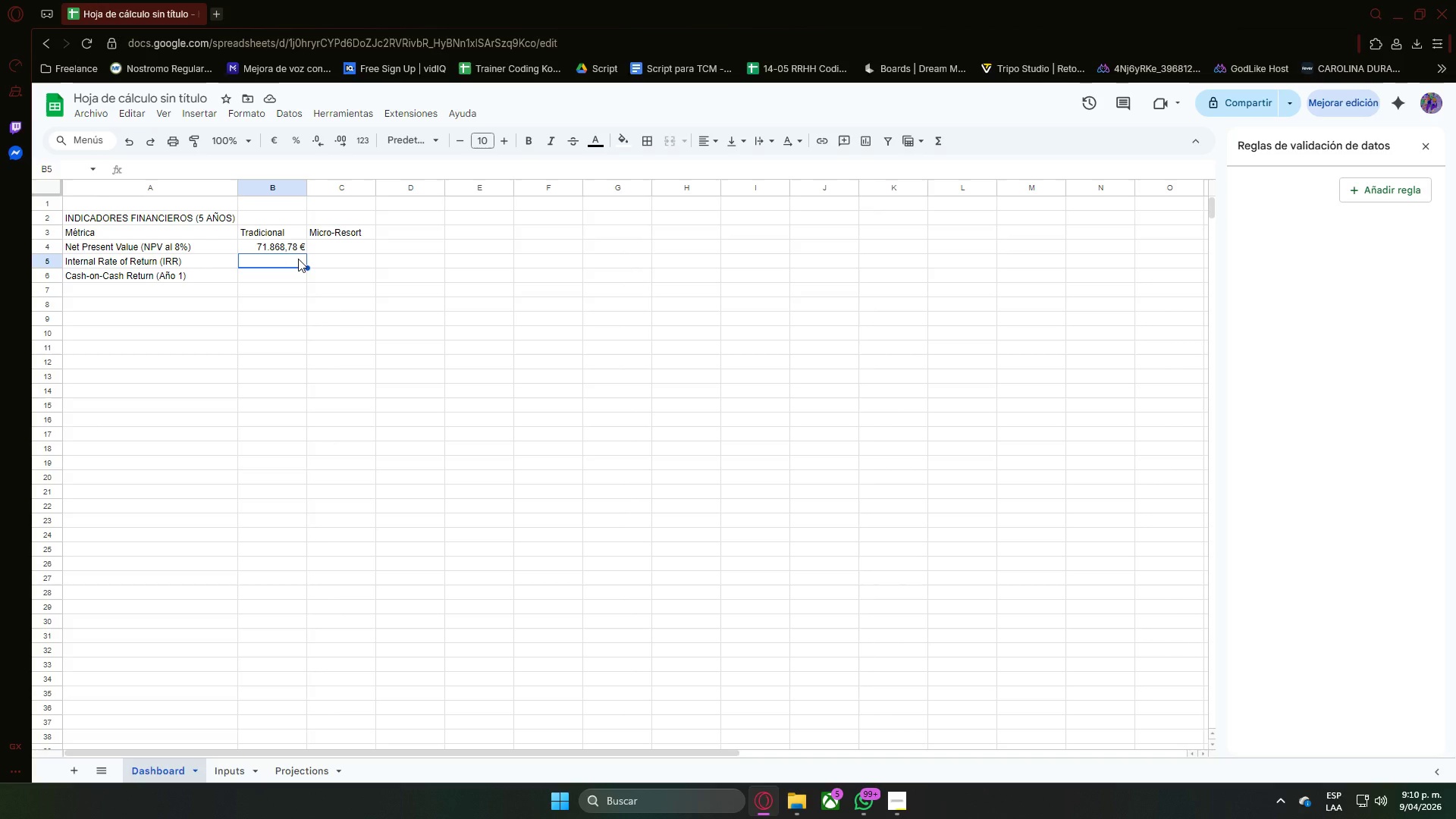 
left_click([320, 252])
 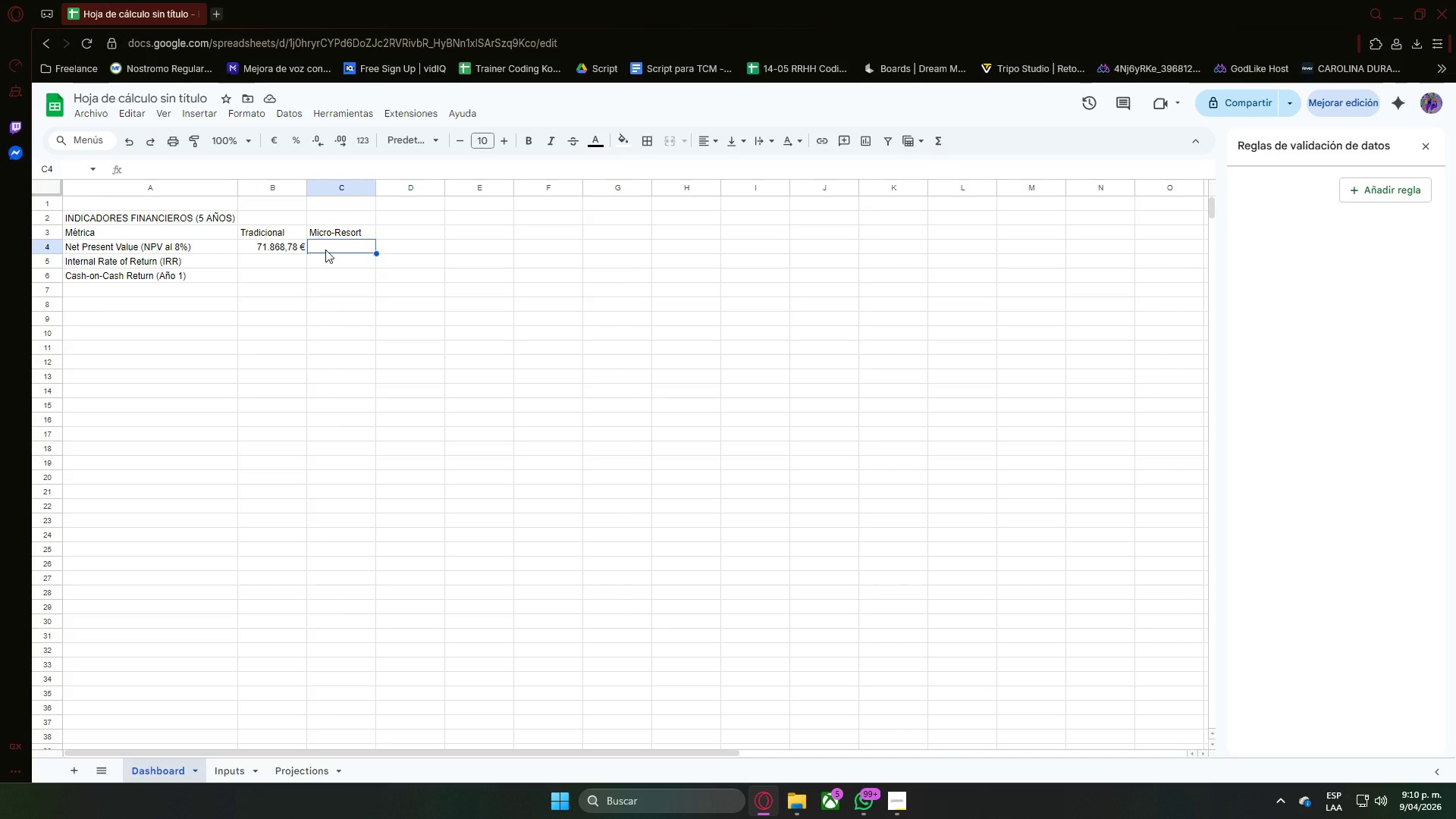 
double_click([325, 249])
 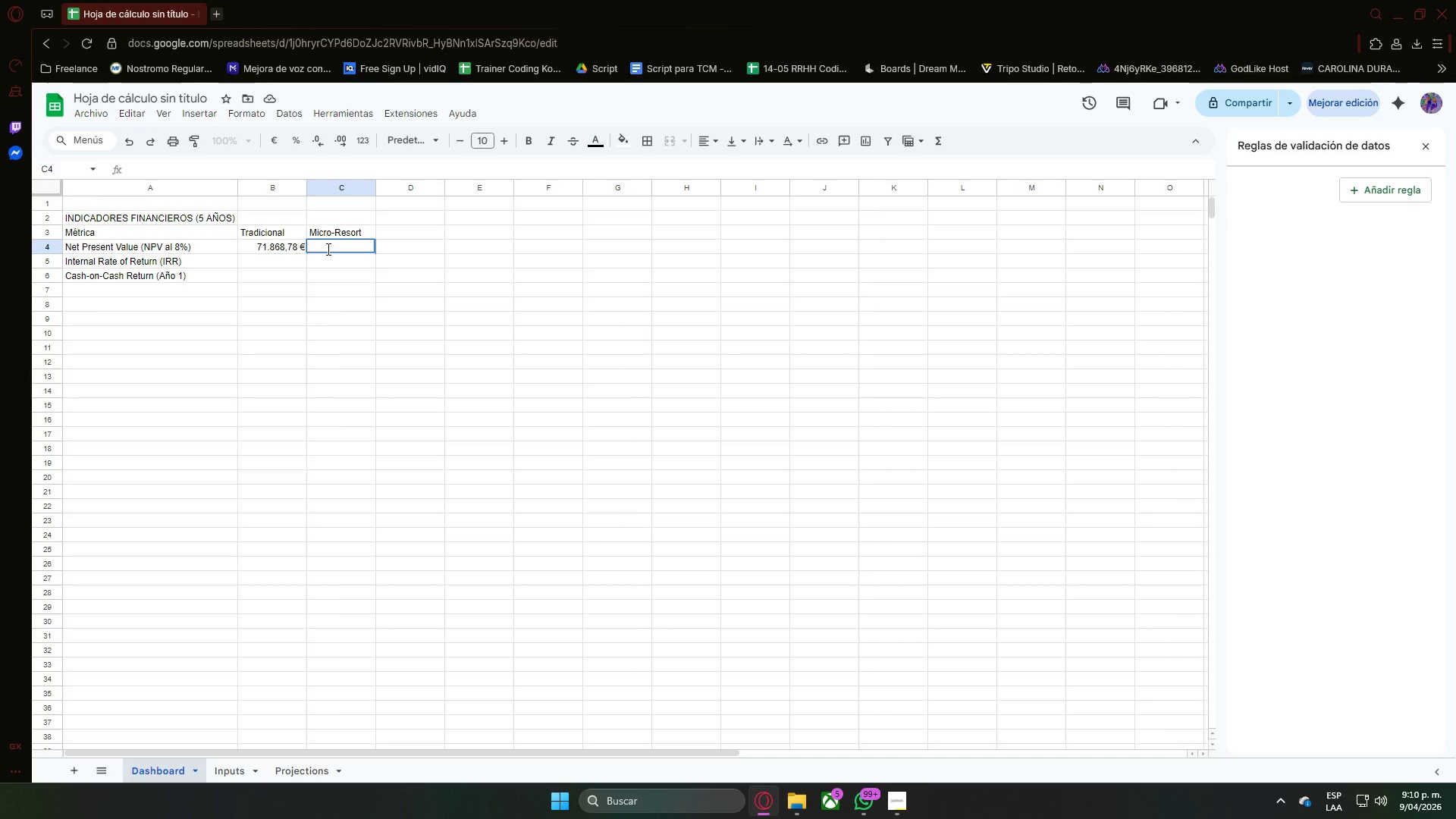 
key(Shift+ShiftRight)
 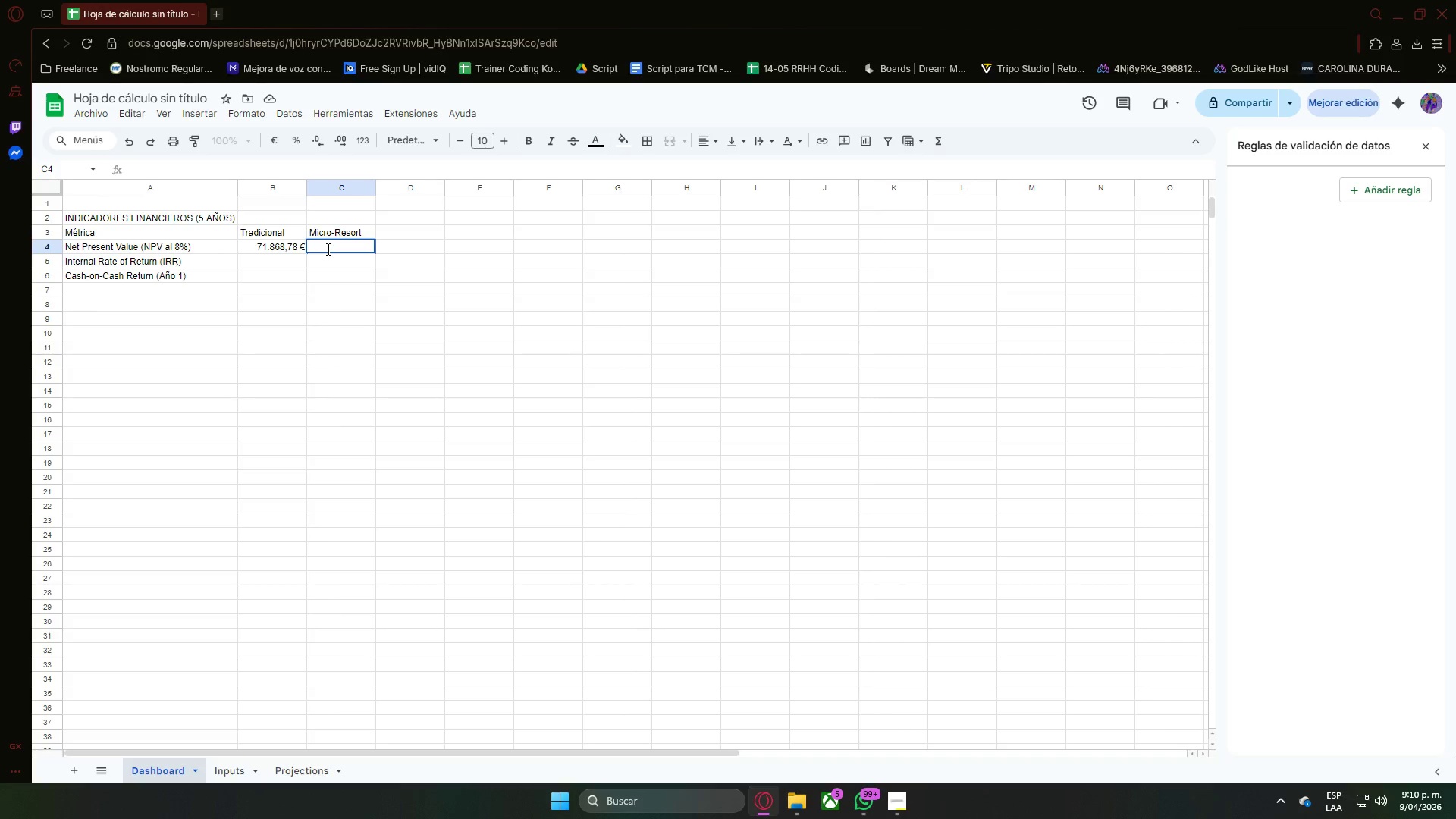 
key(Shift+0)
 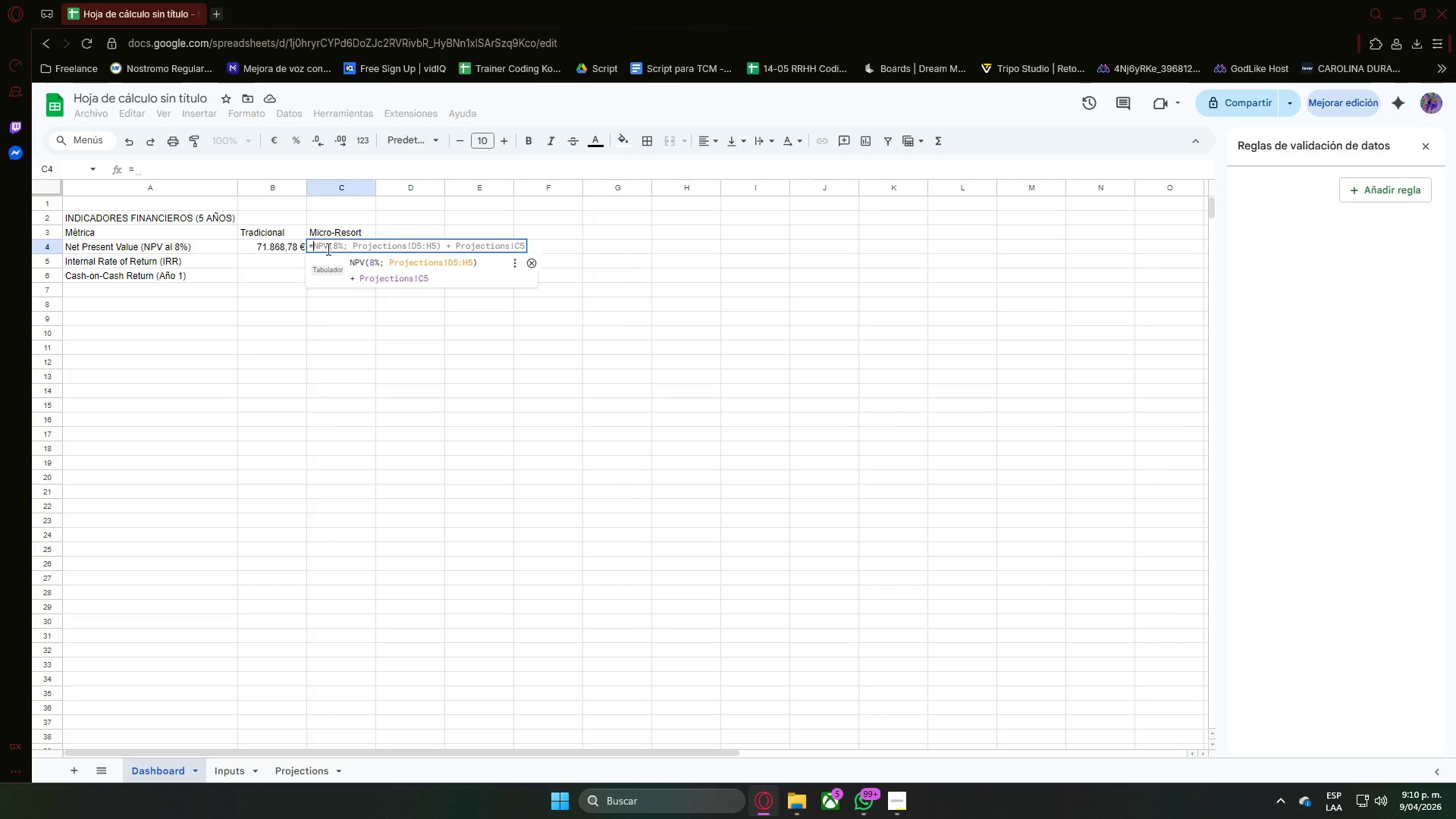 
type(npv)
key(Backspace)
key(Backspace)
key(Backspace)
type(NPV *)
 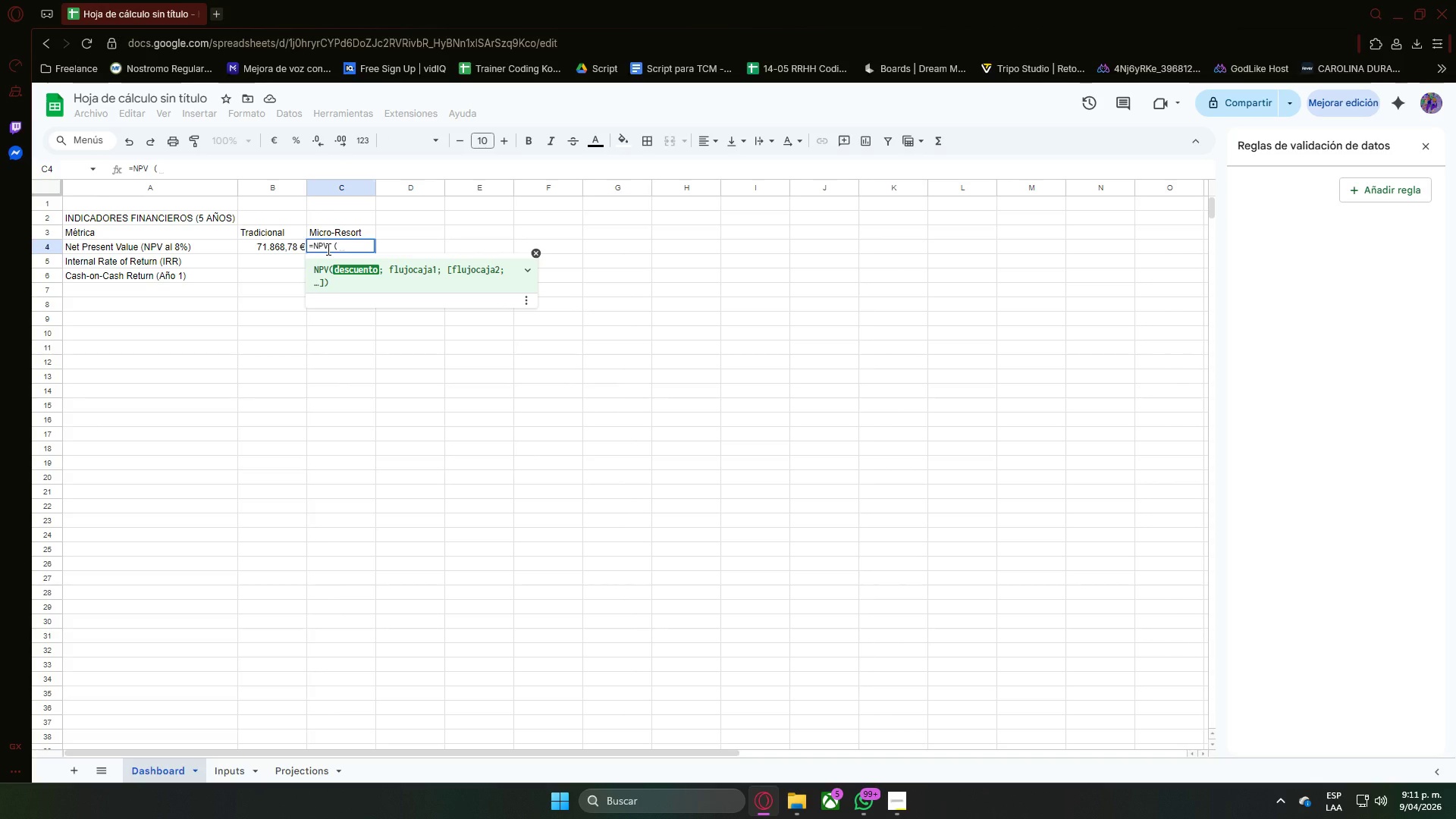 
type(8%< Projections)
 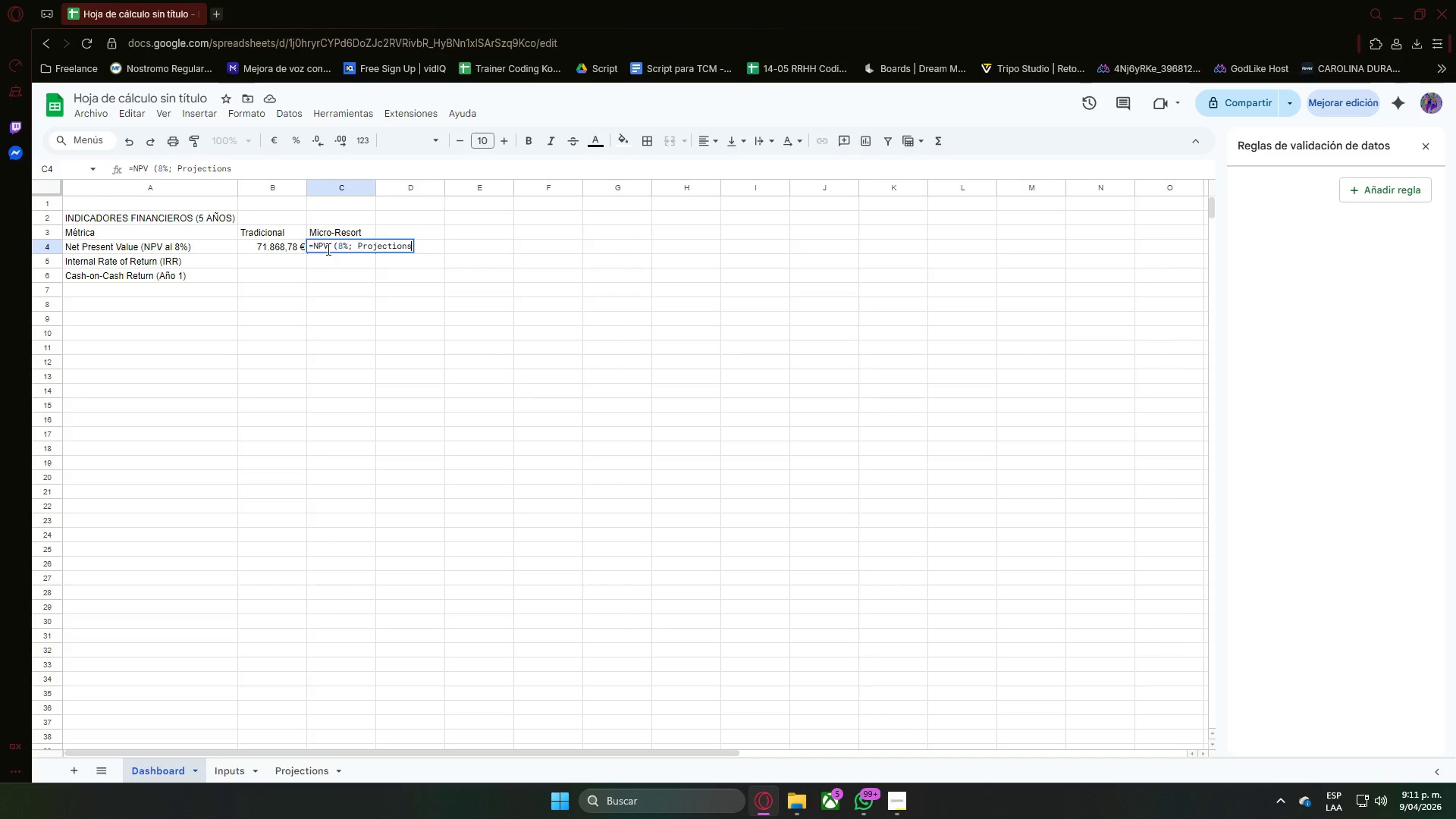 
wait(5.92)
 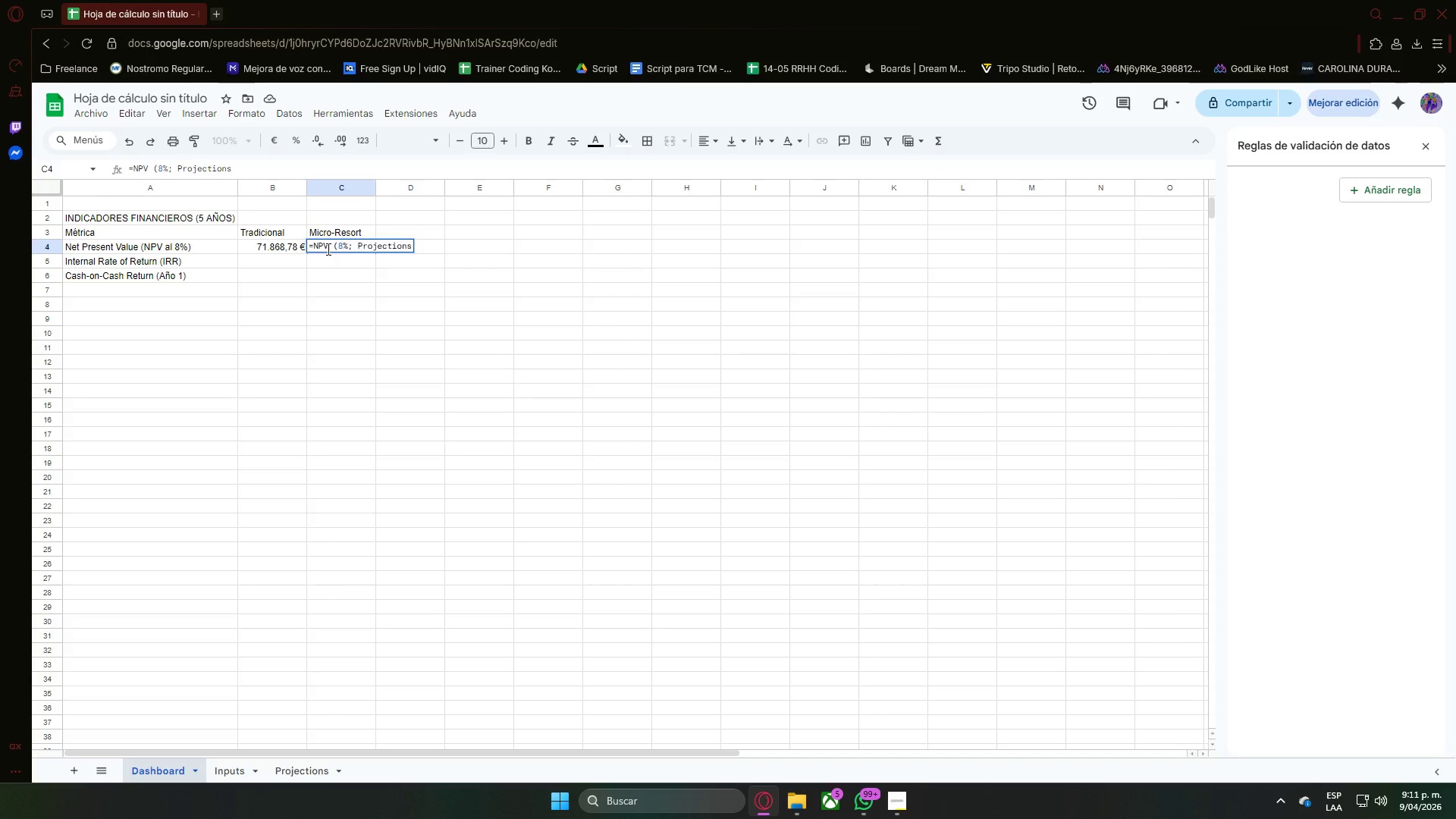 
type(!C11>G11( = Projections!b)
key(Backspace)
type(B11)
 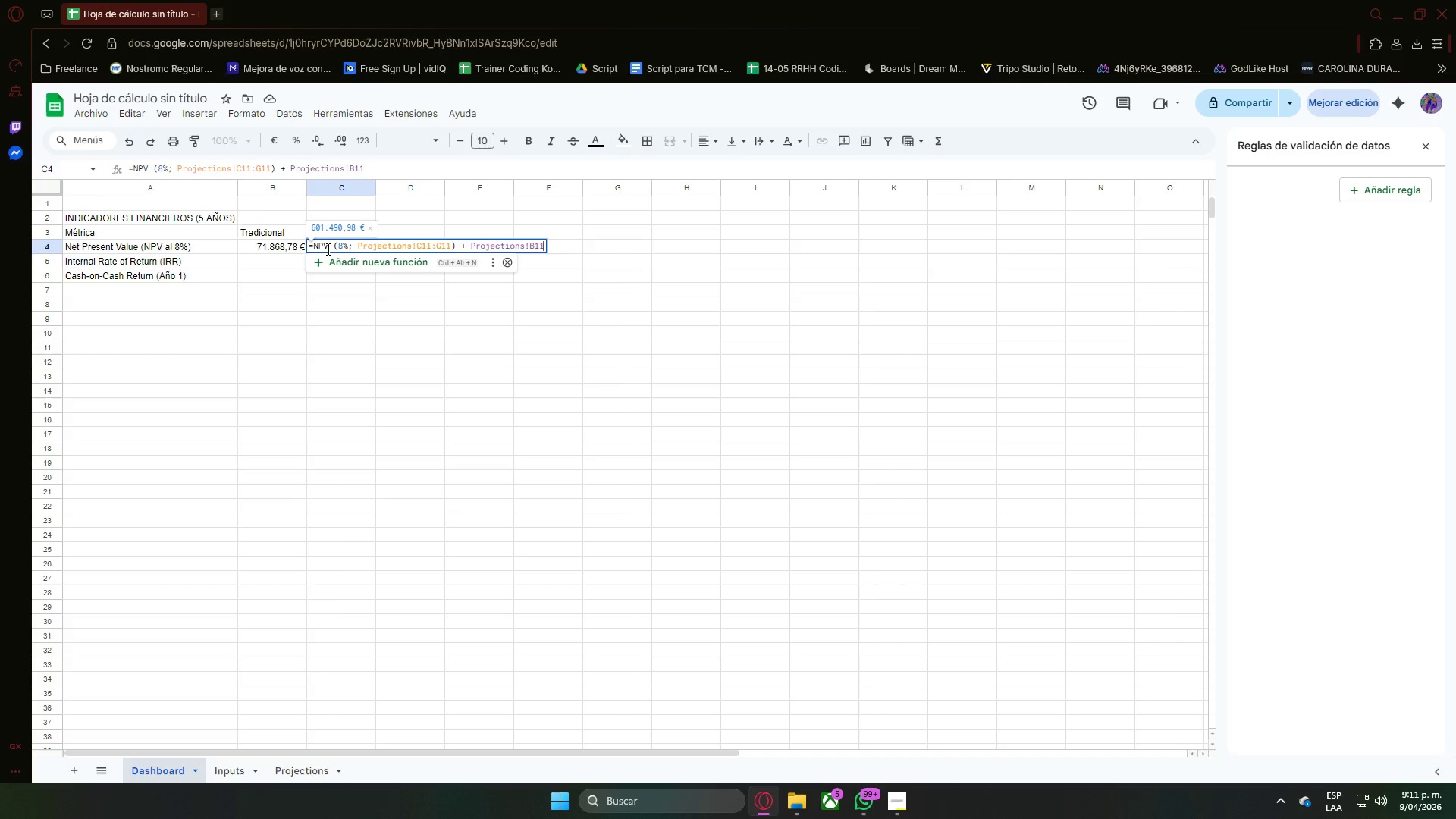 
key(Enter)
 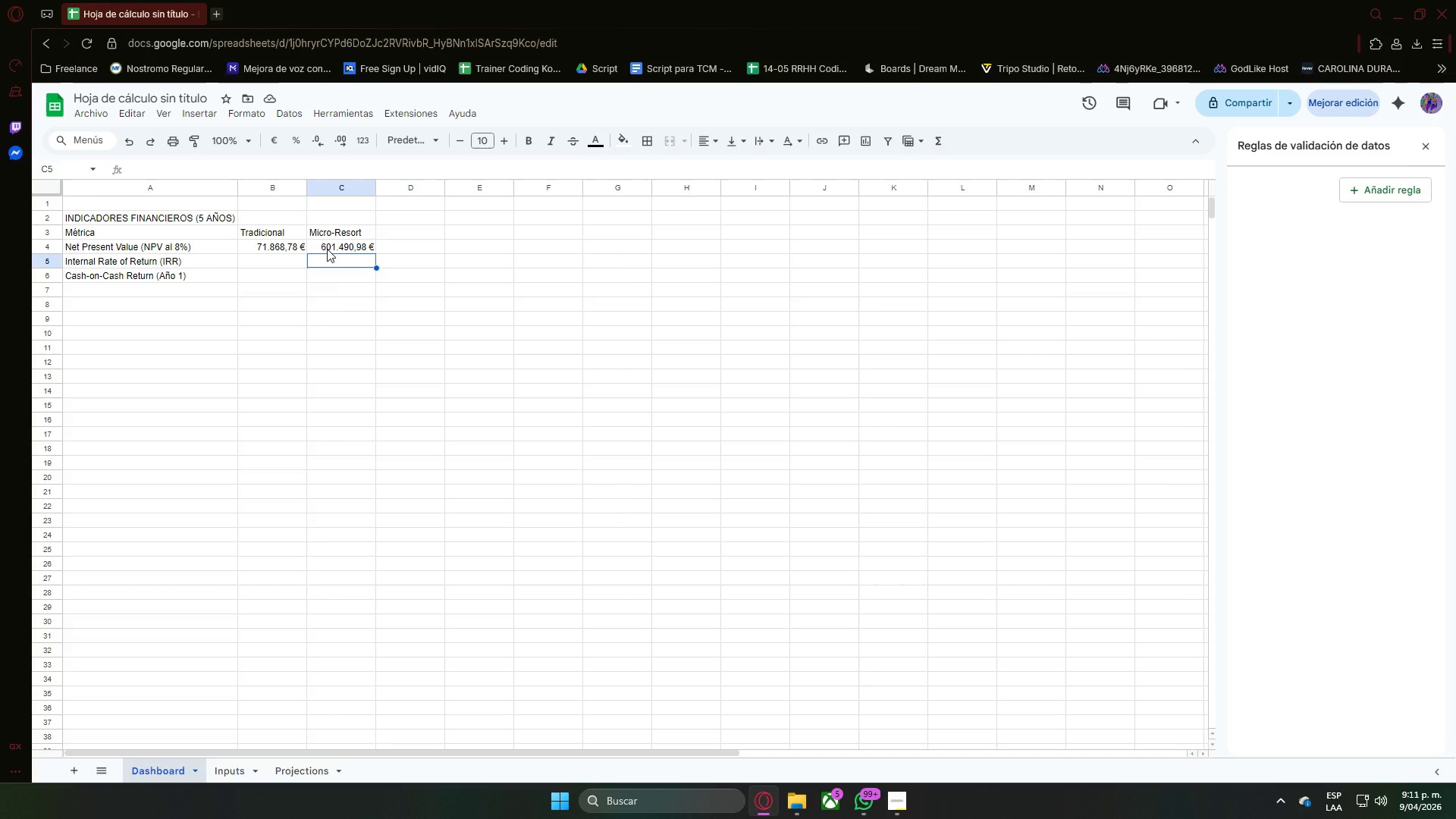 
wait(7.56)
 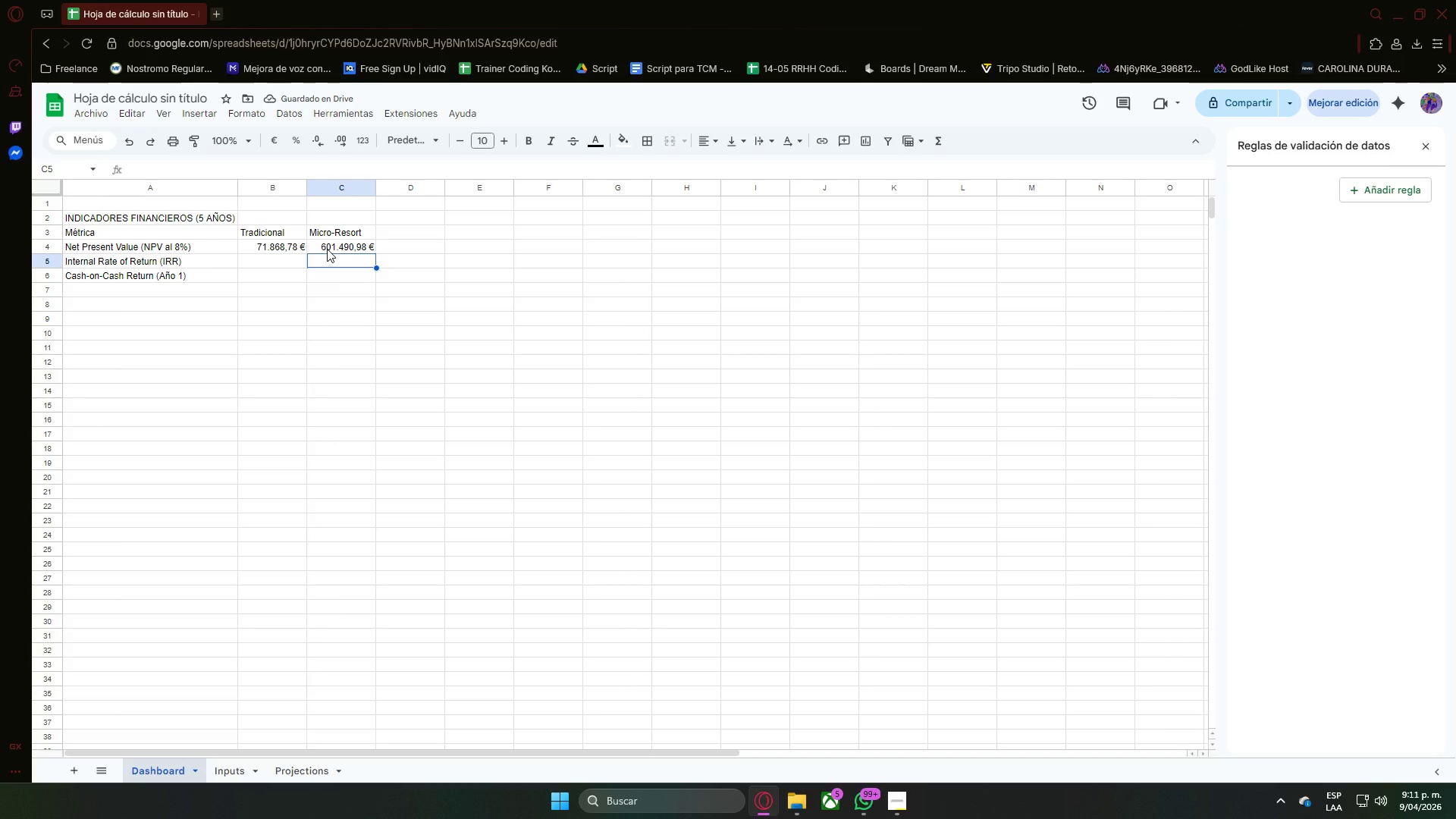 
key(ArrowDown)
 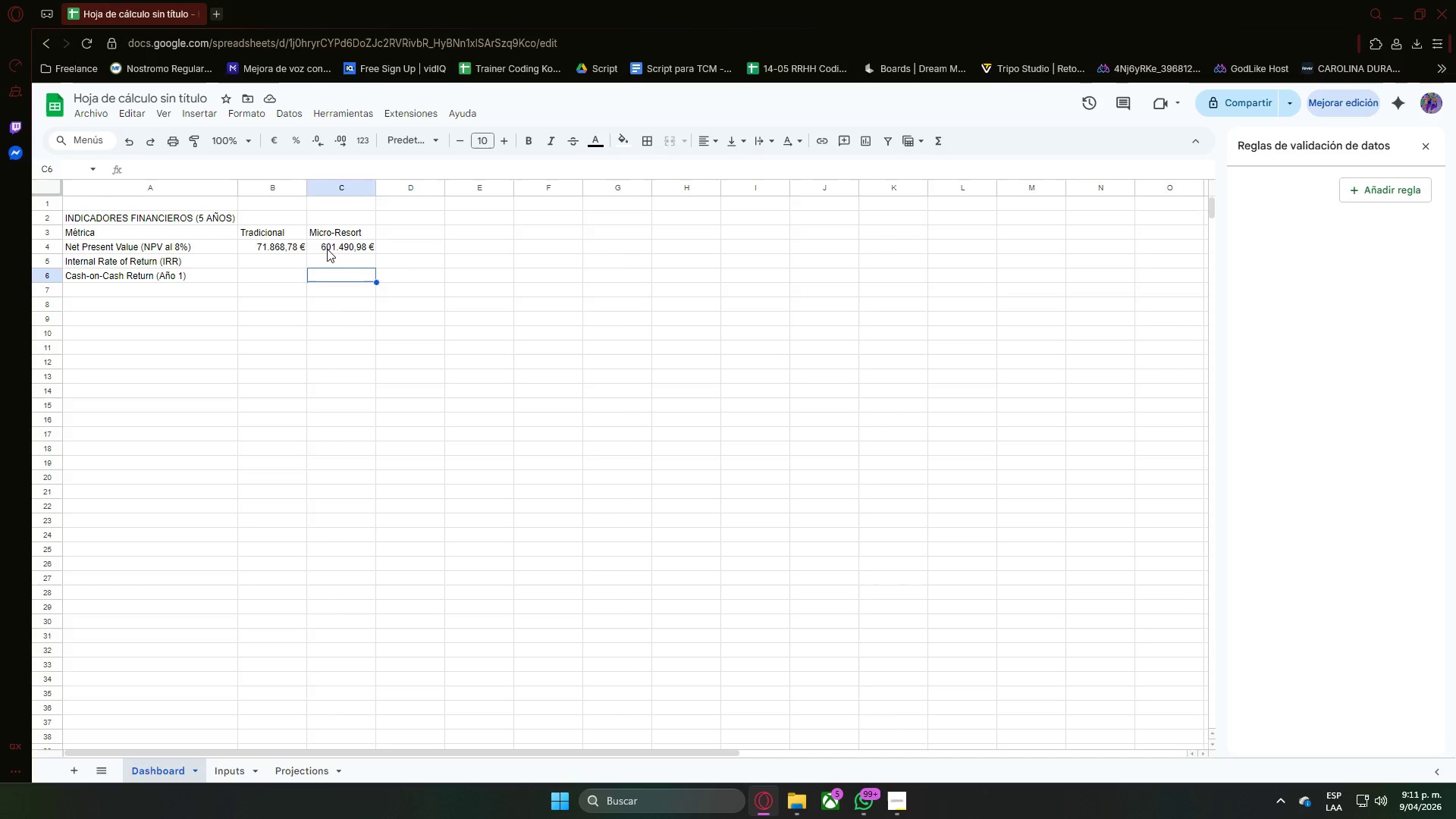 
key(ArrowLeft)
 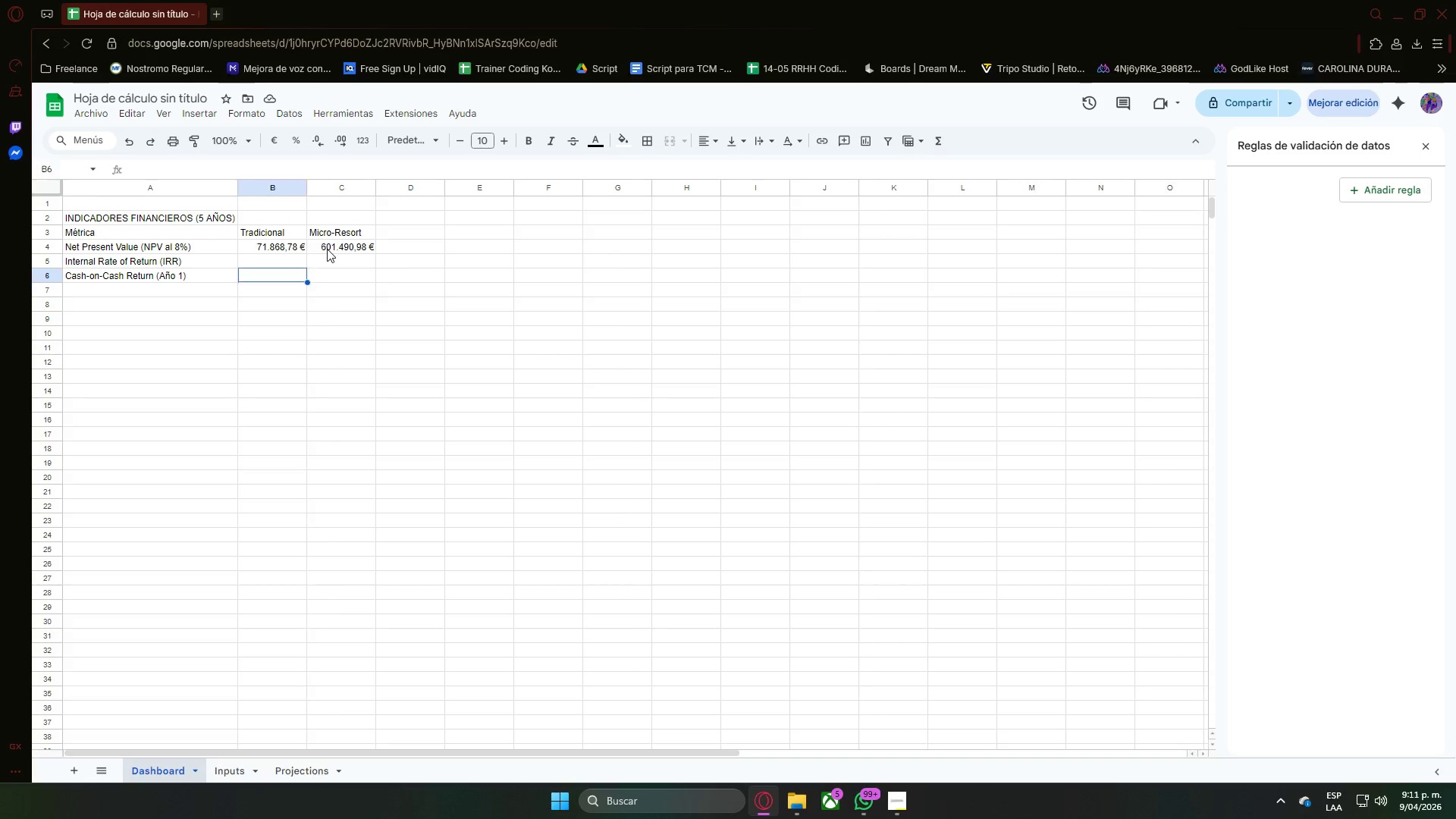 
key(ArrowUp)
 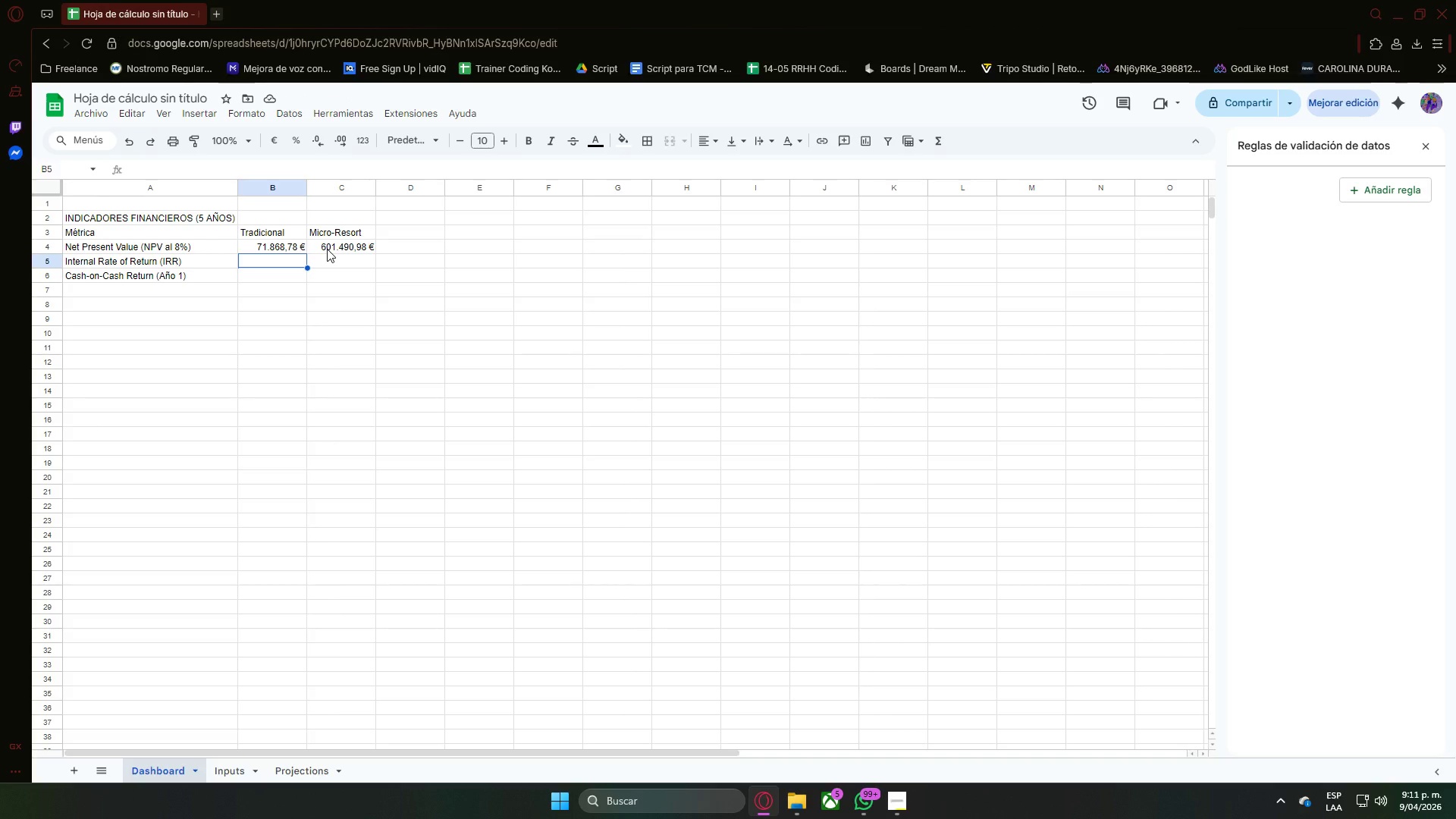 
wait(12.72)
 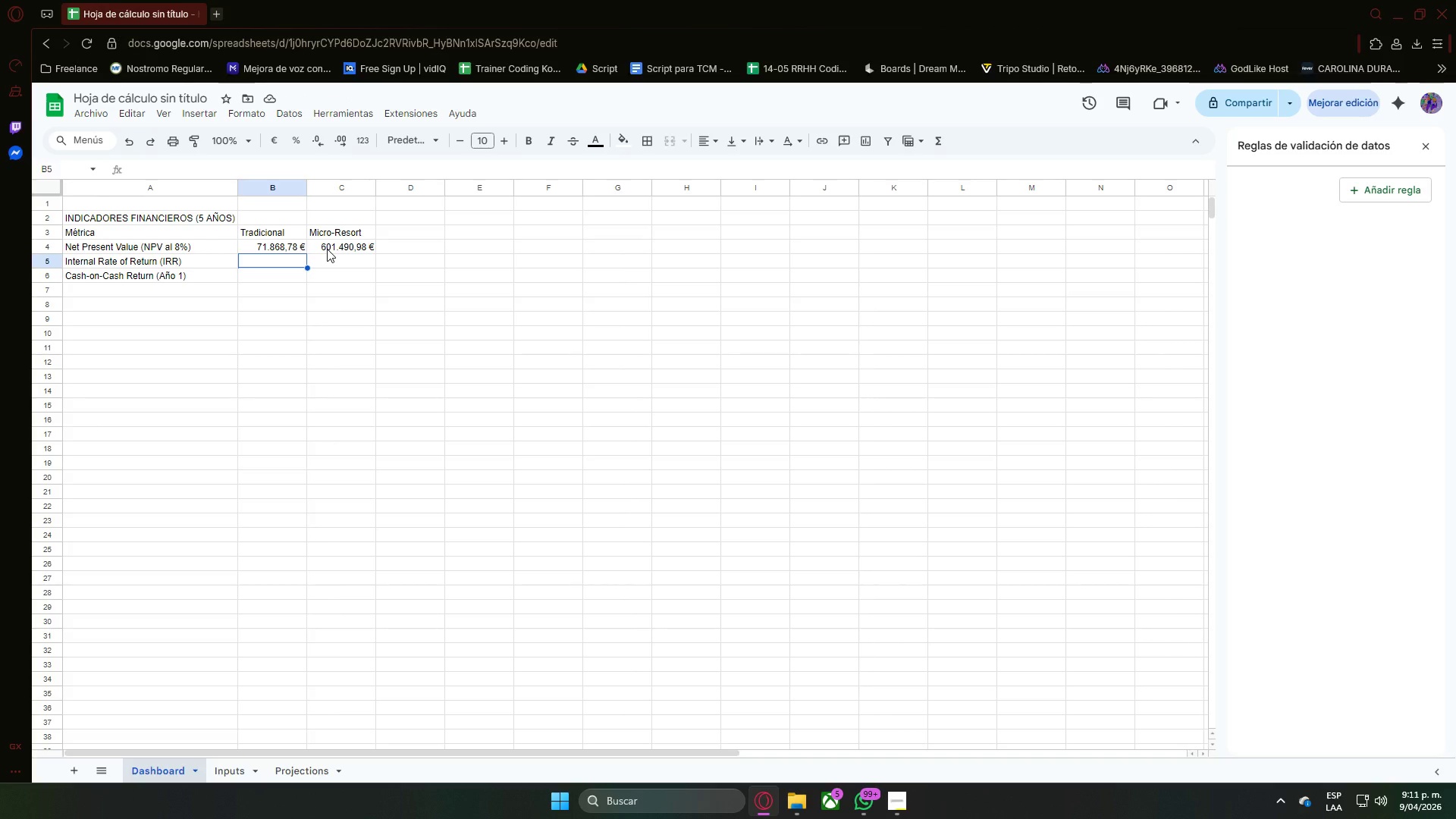 
type(n&a)
key(Backspace)
key(Backspace)
key(Backspace)
type(N&A)
 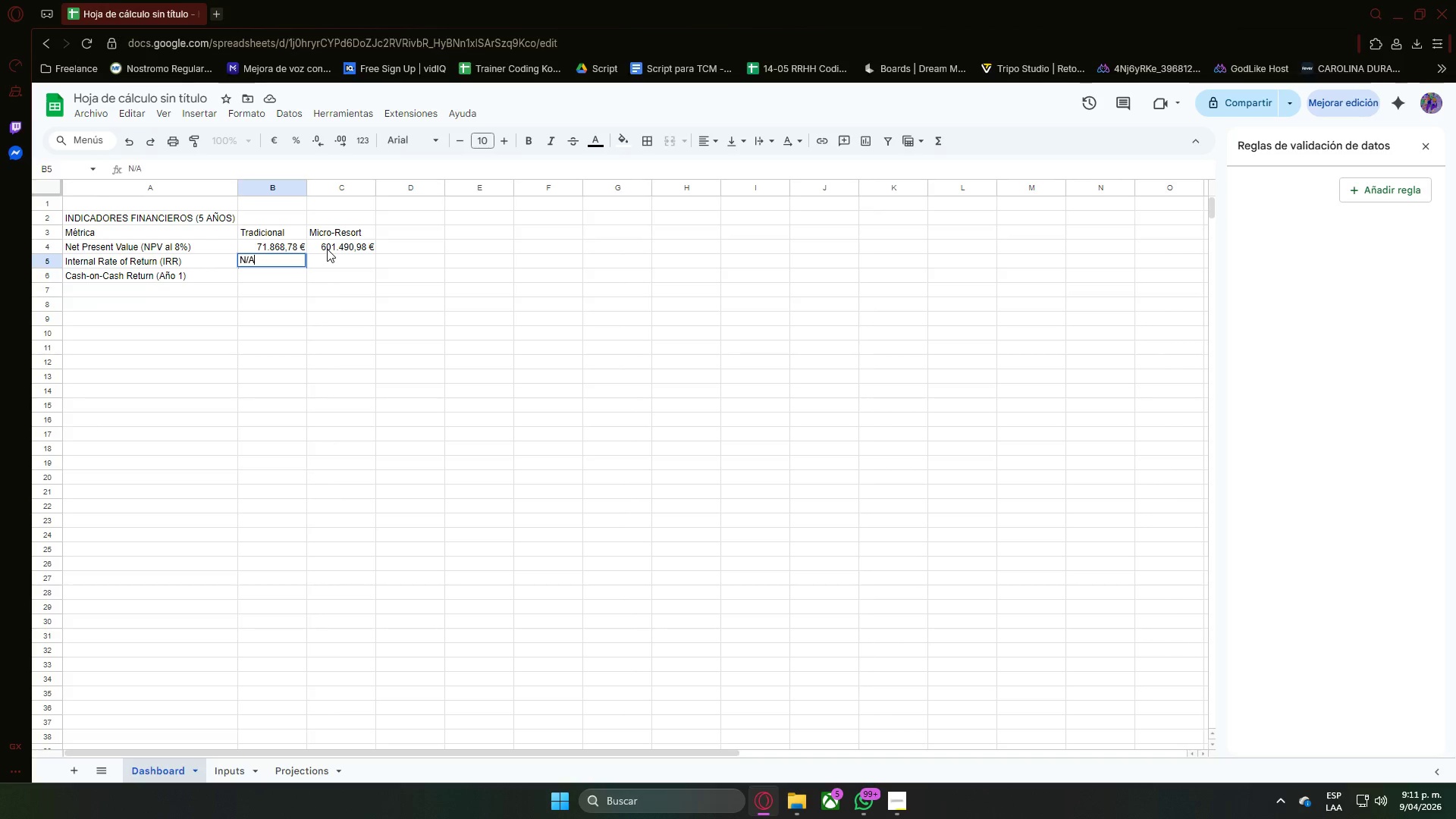 
key(Enter)
 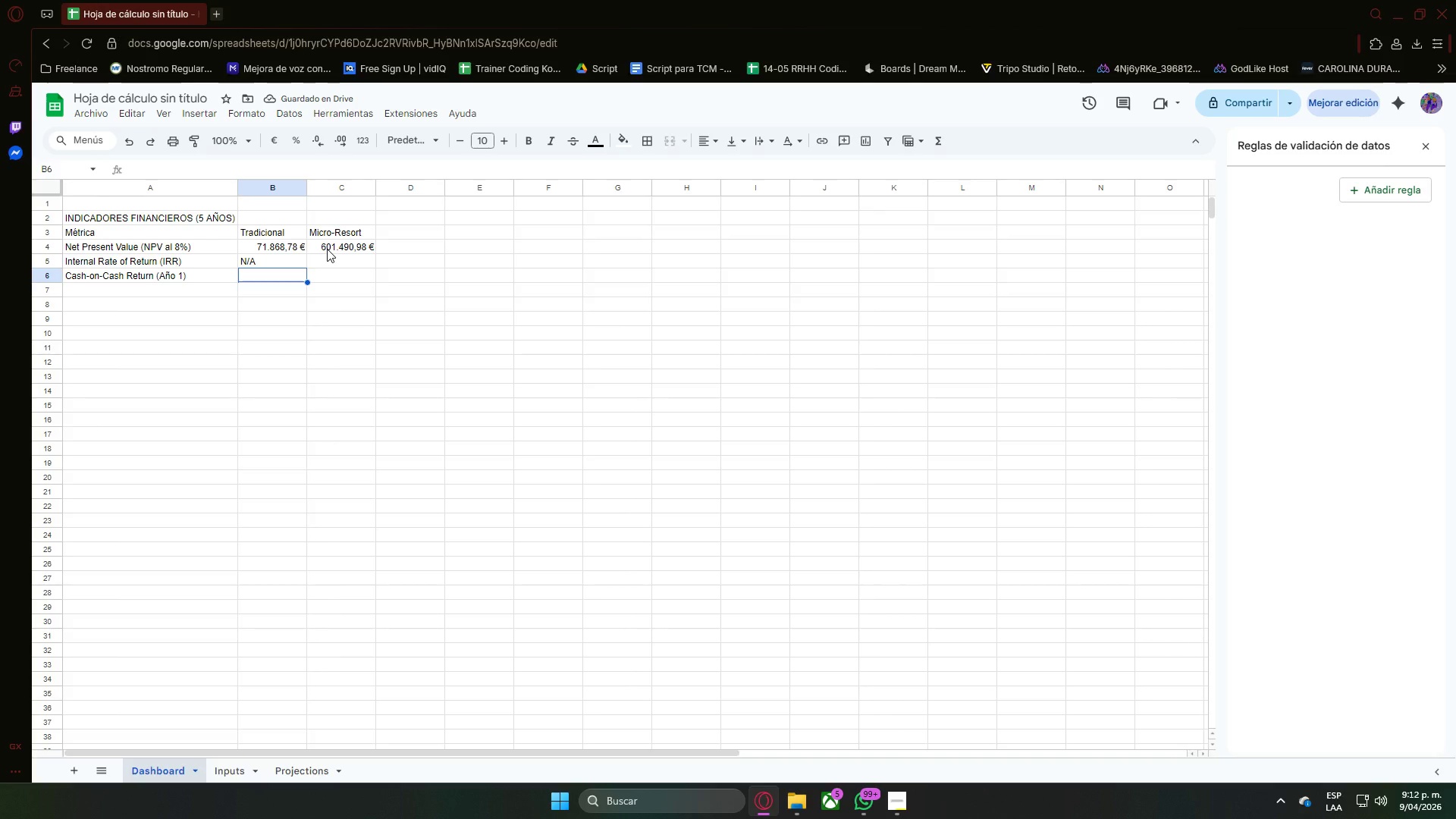 
key(ArrowRight)
 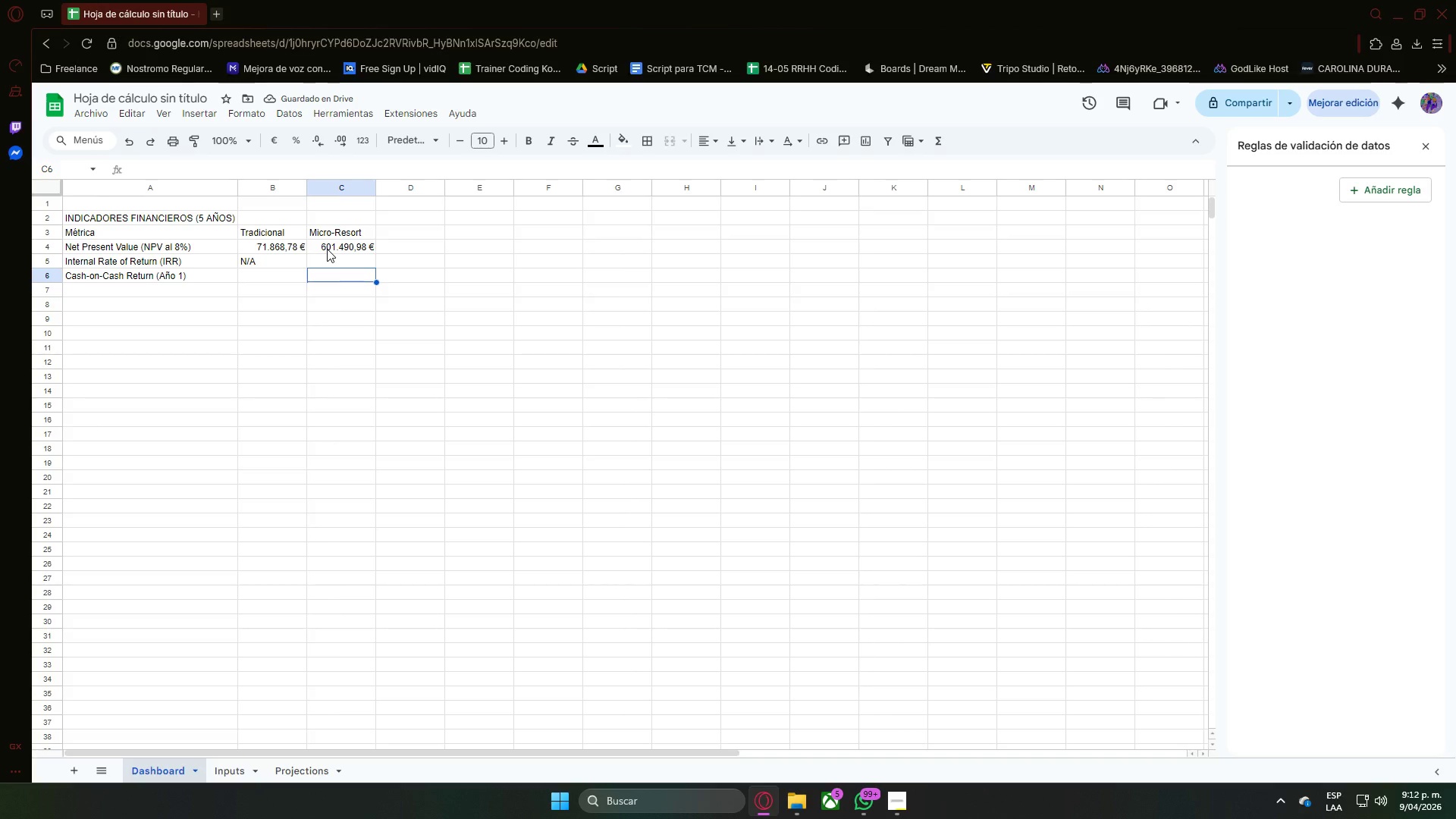 
key(ArrowUp)
 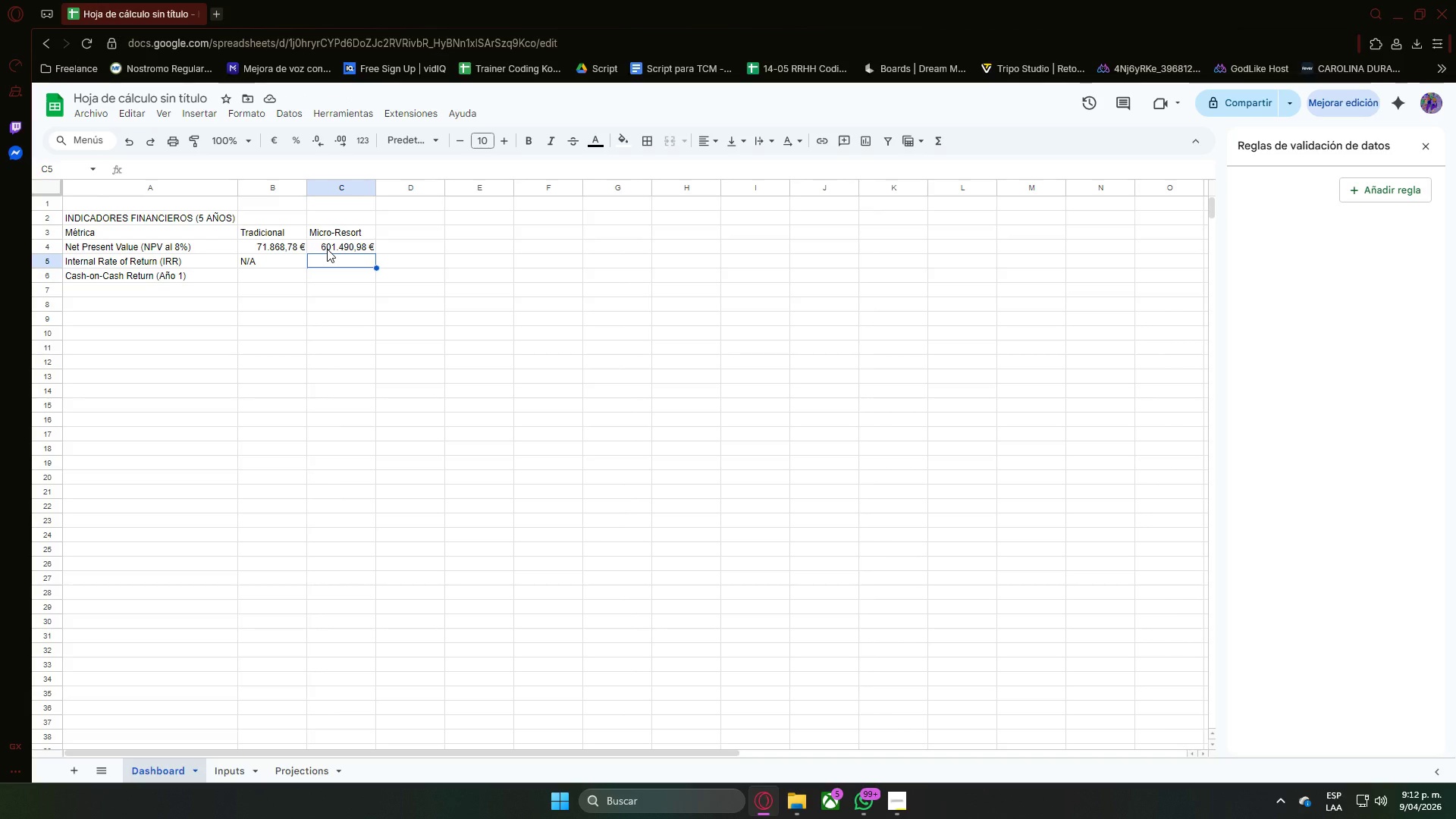 
type()tir*)
key(Backspace)
key(Backspace)
key(Backspace)
key(Backspace)
type(*)
key(Backspace)
type(TIR)
 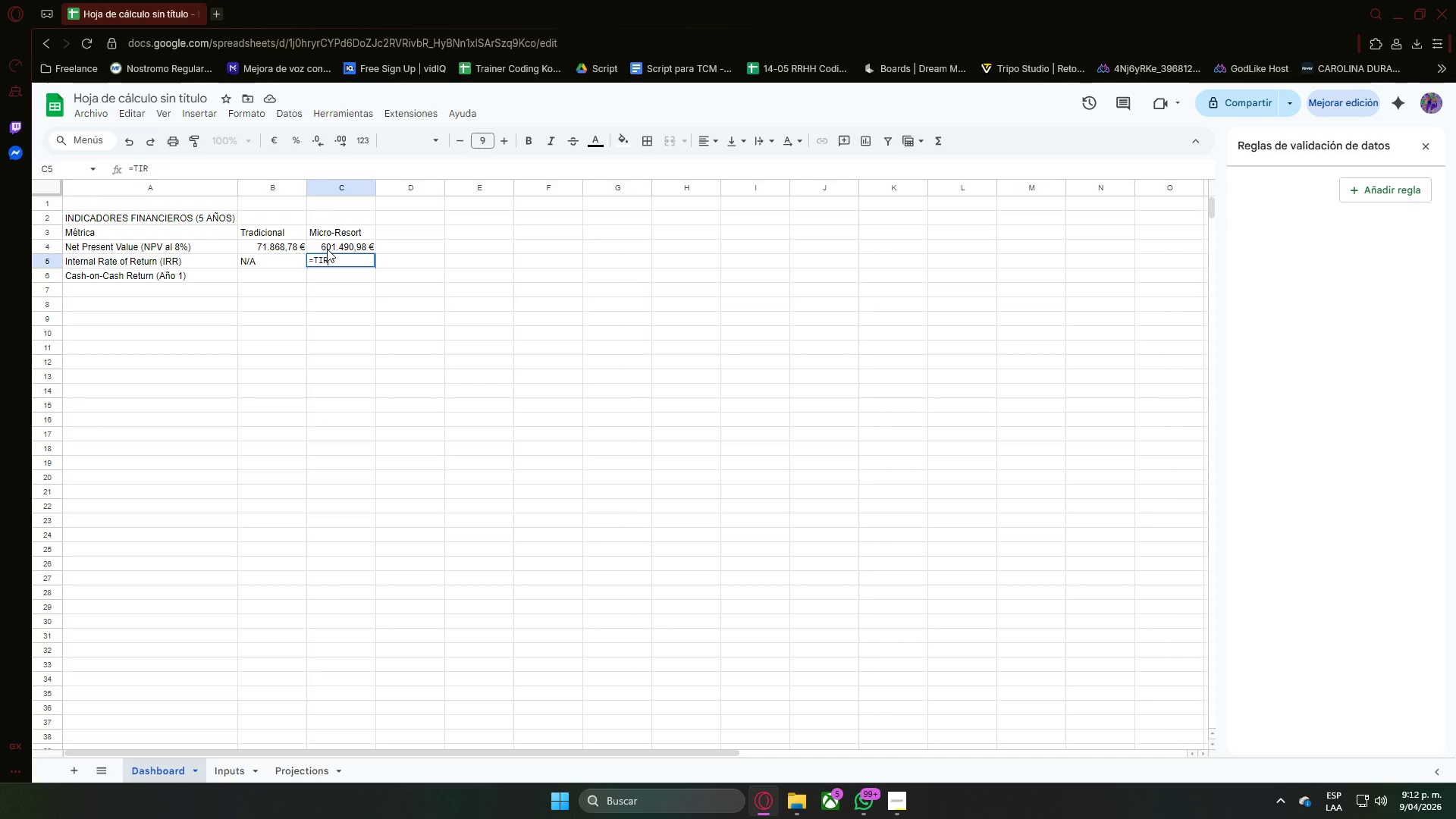 
type(*Pri)
key(Backspace)
type(ojections)
 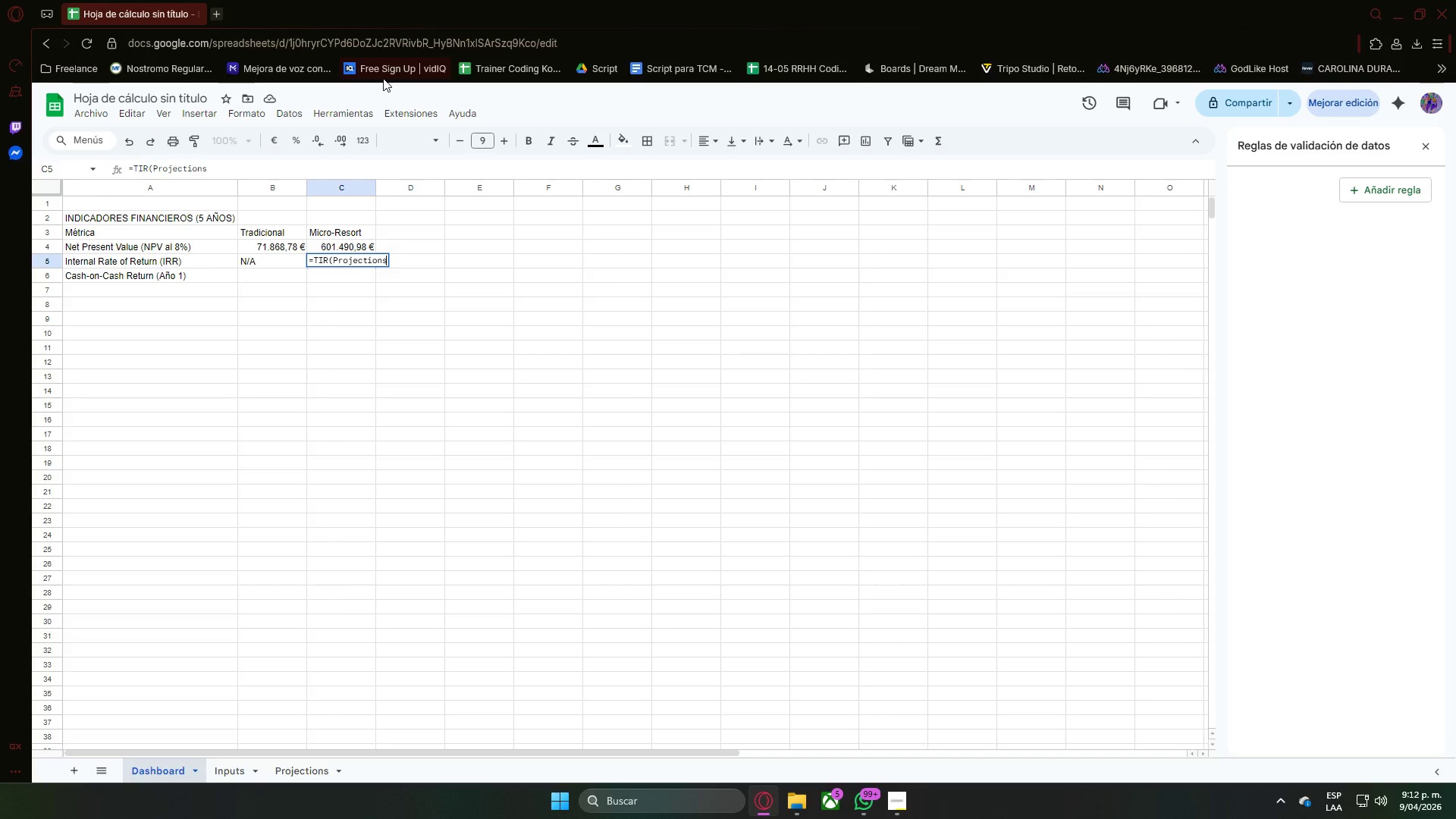 
wait(7.36)
 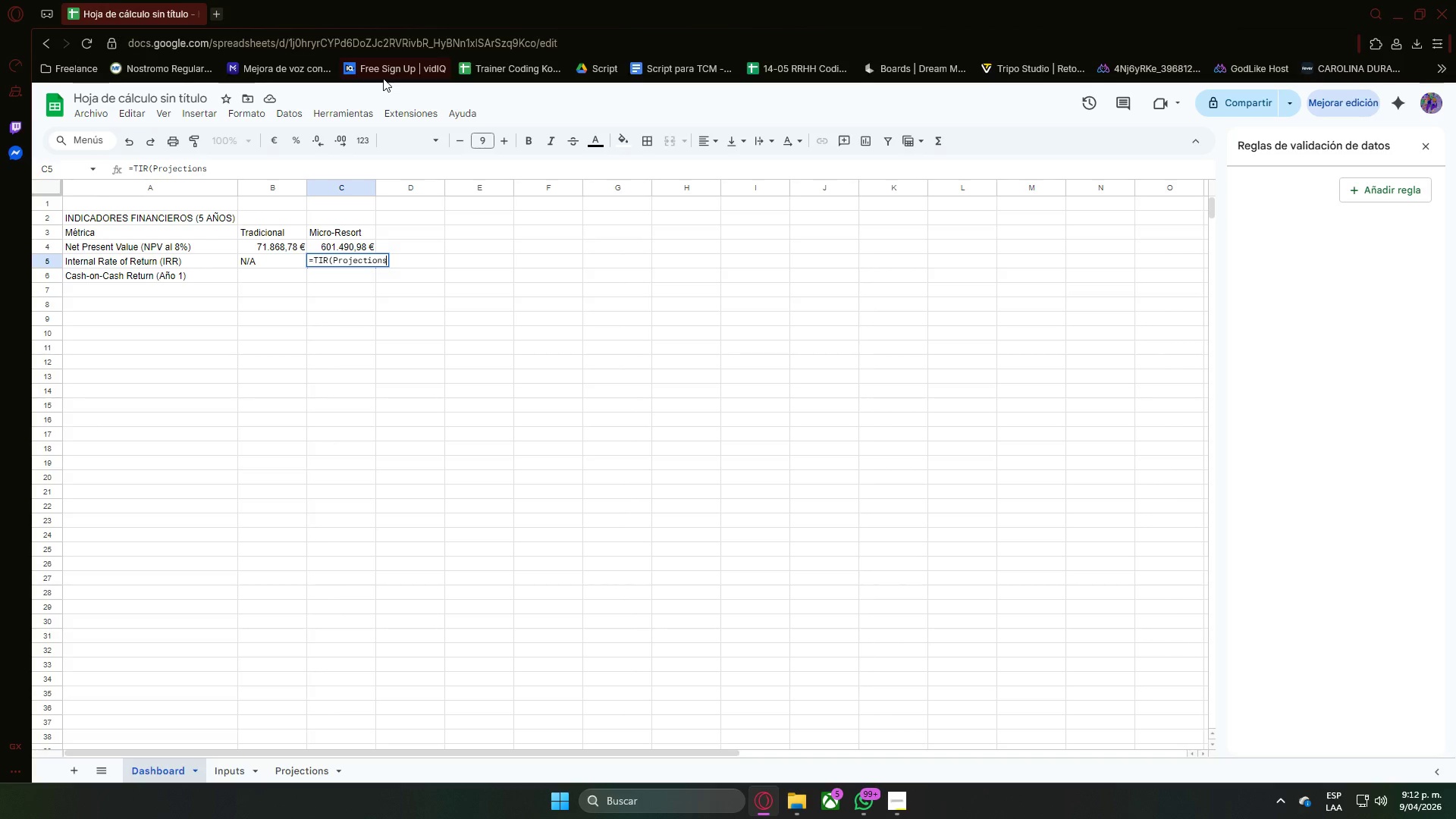 
type(!B11>G11()
 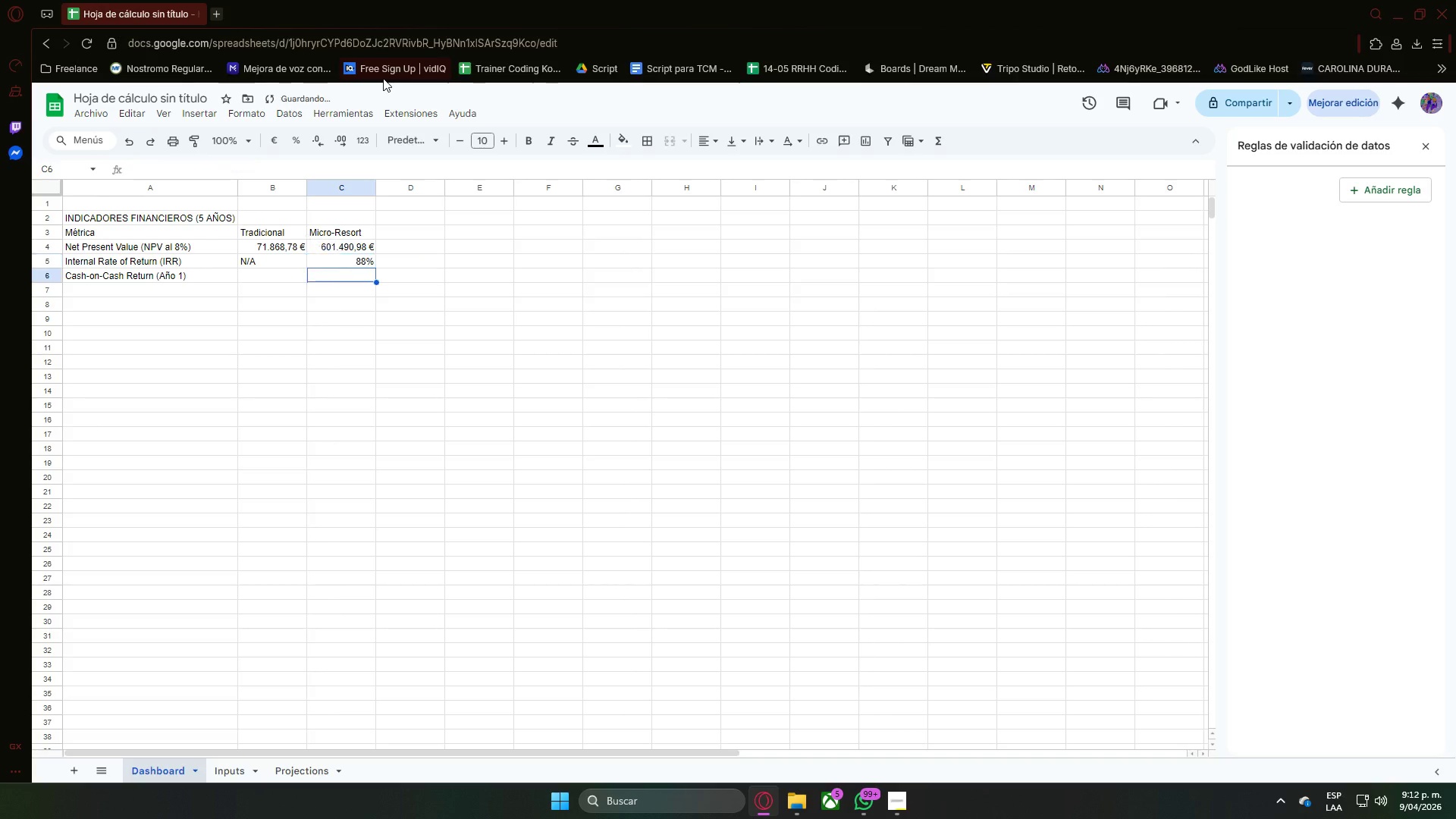 
 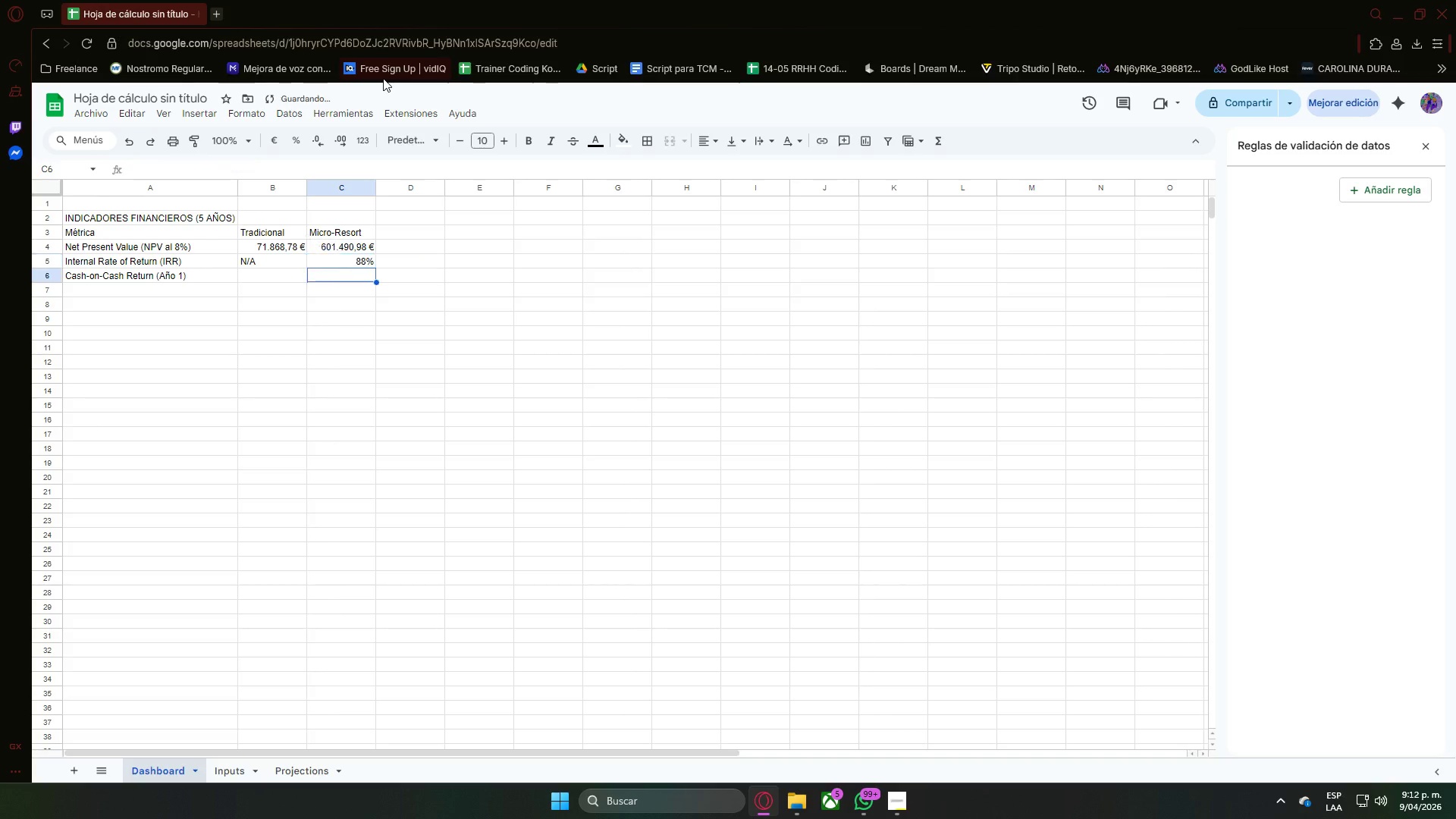 
key(Enter)
 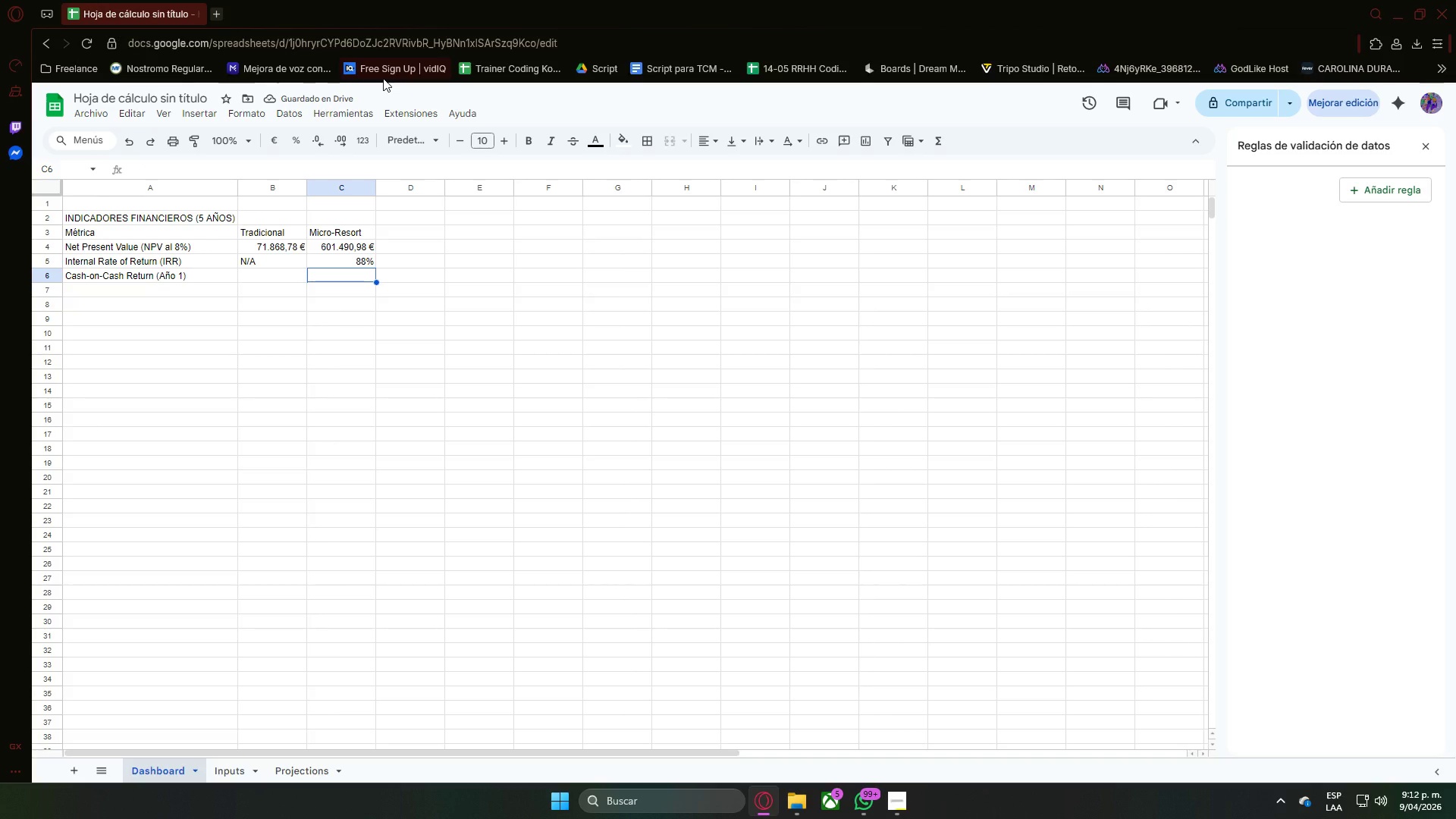 
double_click([345, 259])
 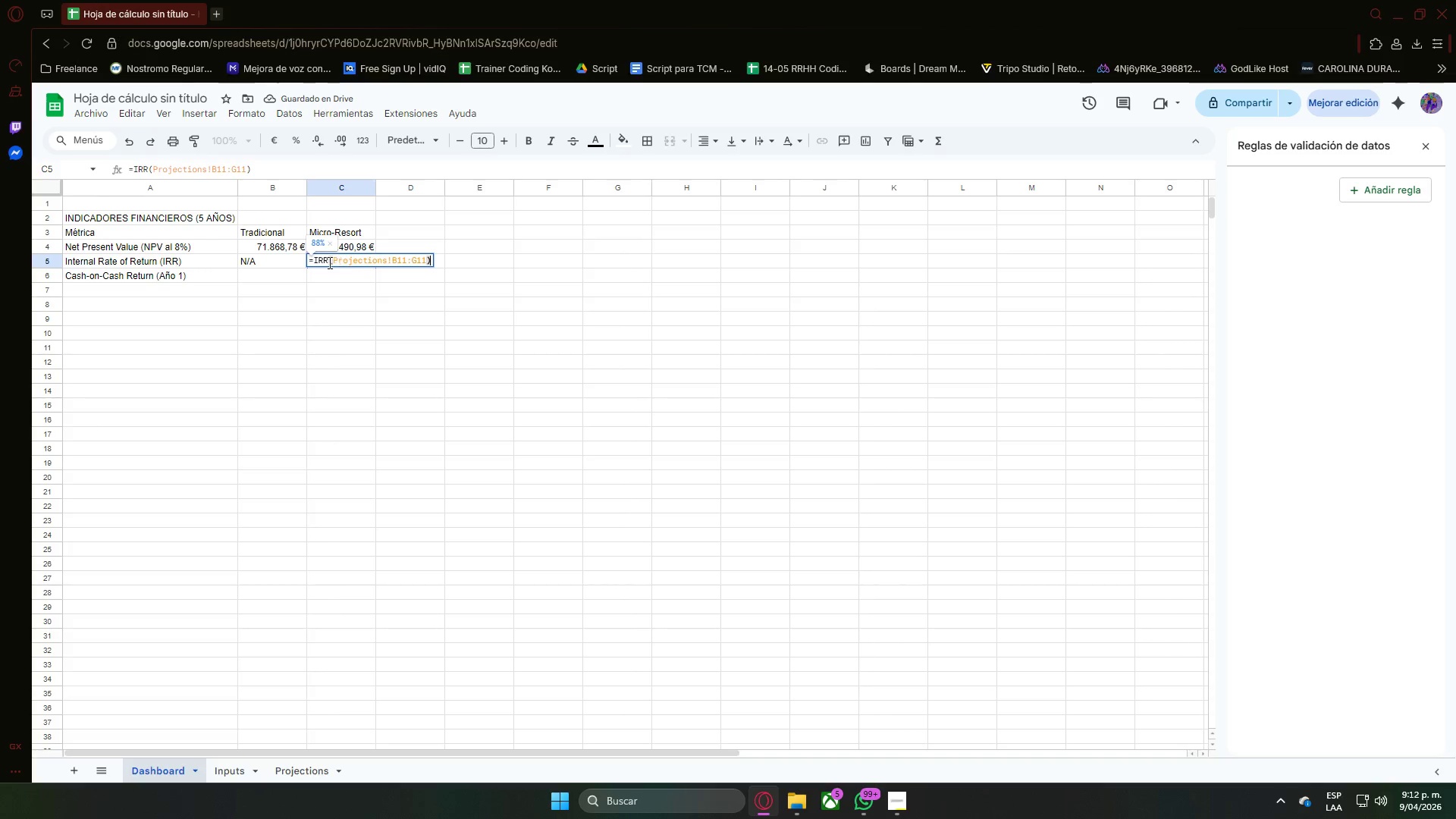 
left_click([328, 263])
 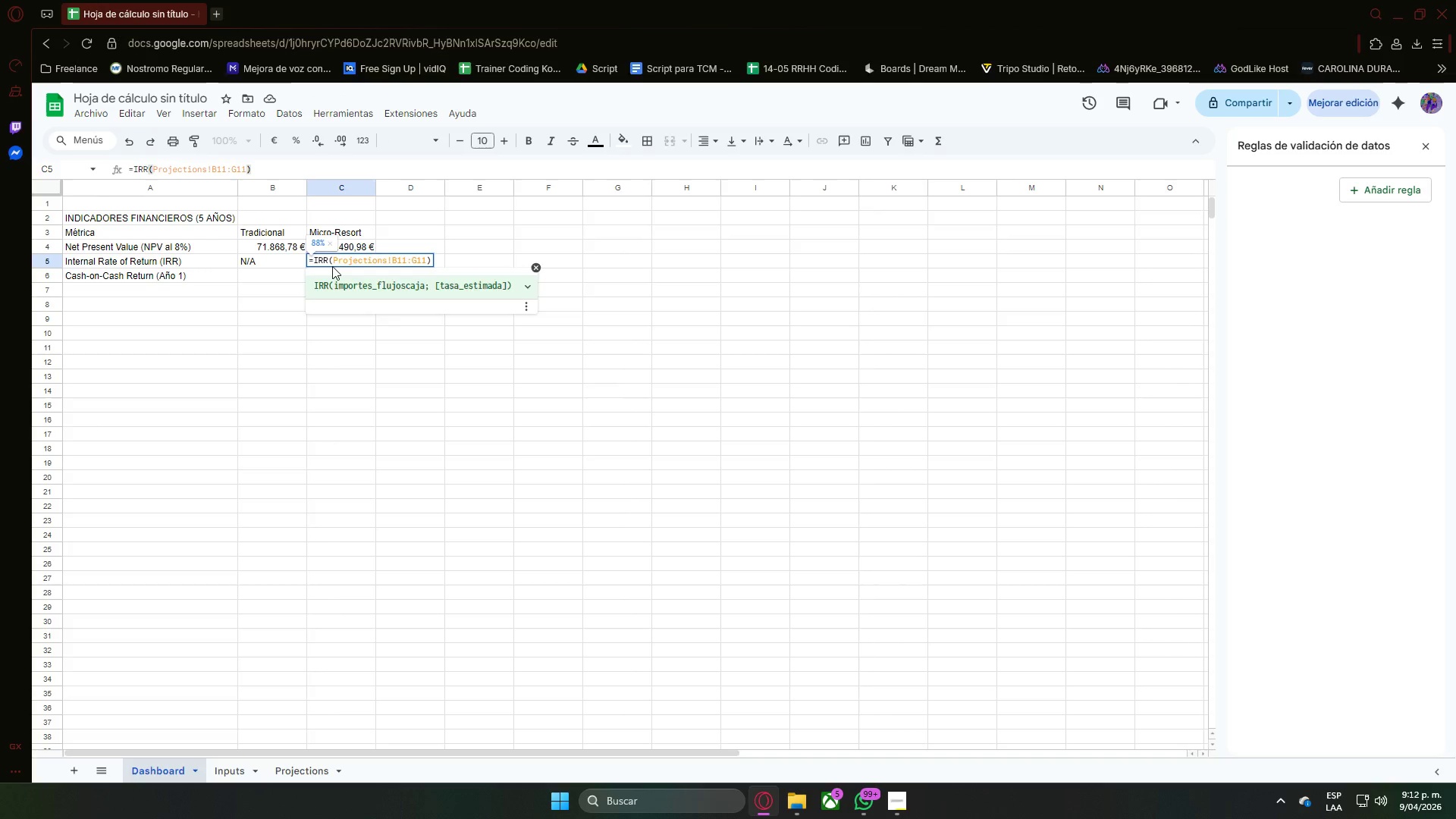 
key(Backspace)
key(Backspace)
key(Backspace)
type(TIRR)
key(Backspace)
key(Backspace)
key(Backspace)
key(Backspace)
type(IRR)
key(Backspace)
key(Backspace)
key(Backspace)
type(TIR)
key(Backspace)
key(Backspace)
key(Backspace)
type(IRR)
 